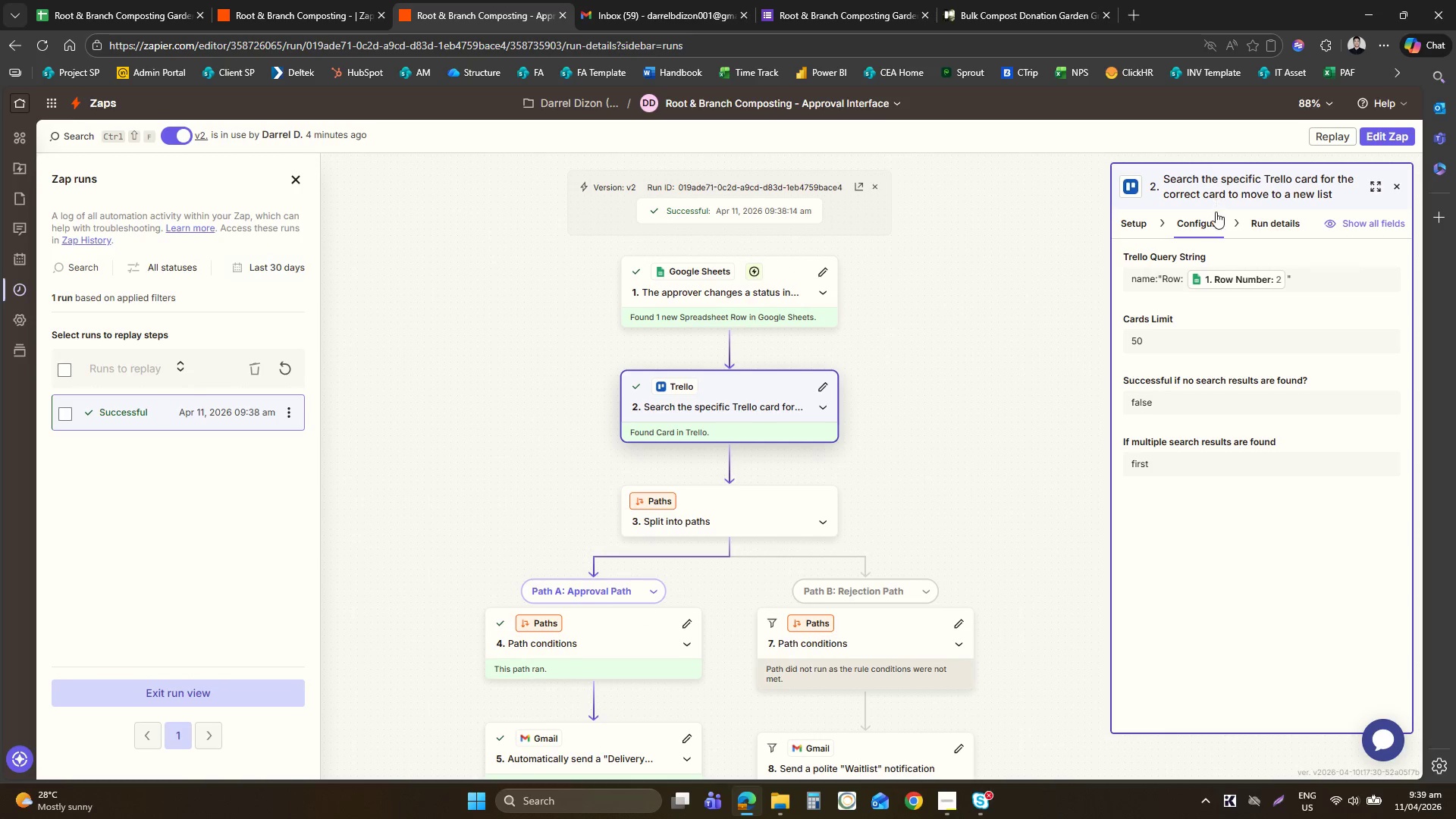 
left_click([1246, 224])
 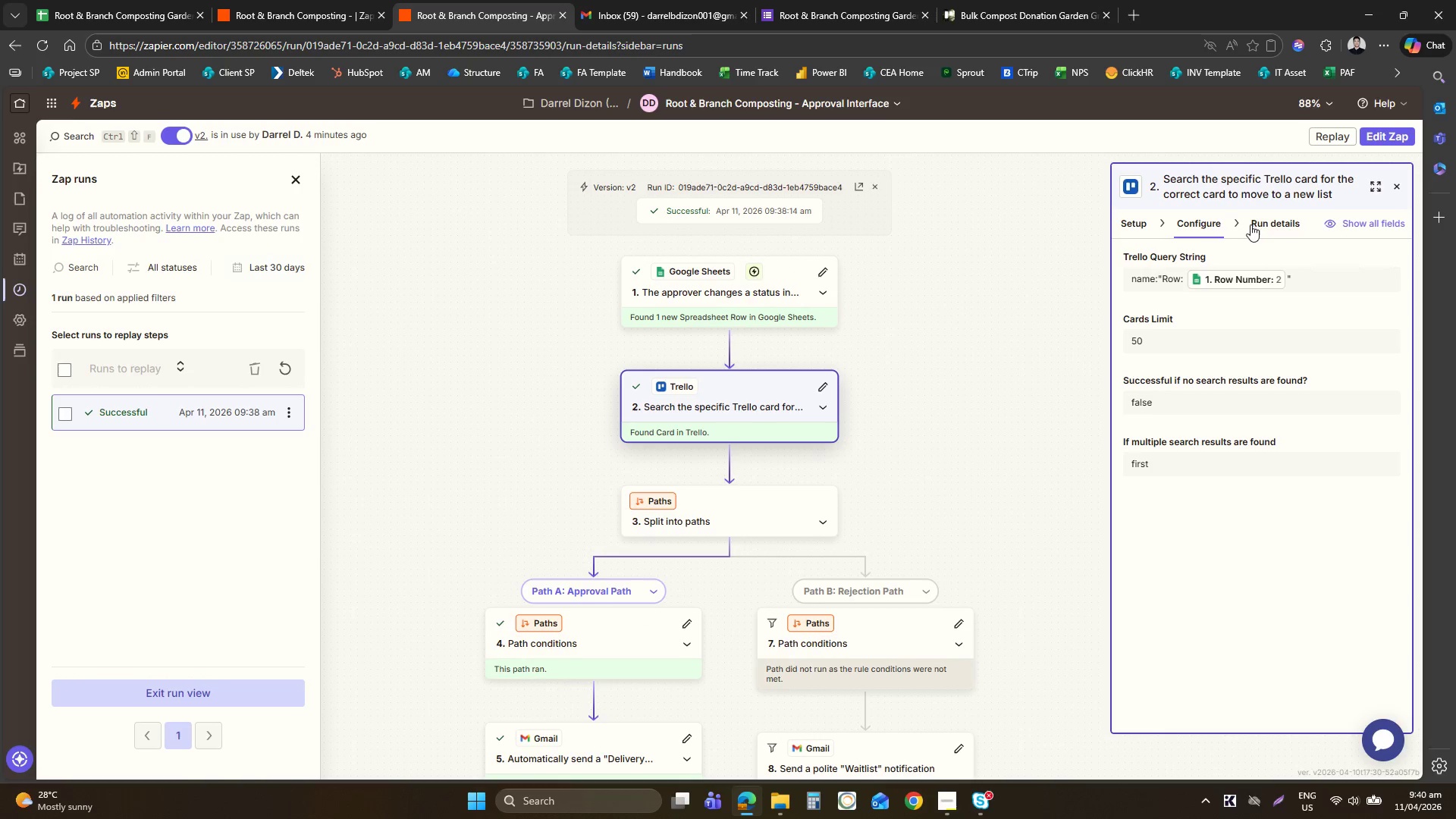 
left_click([1256, 223])
 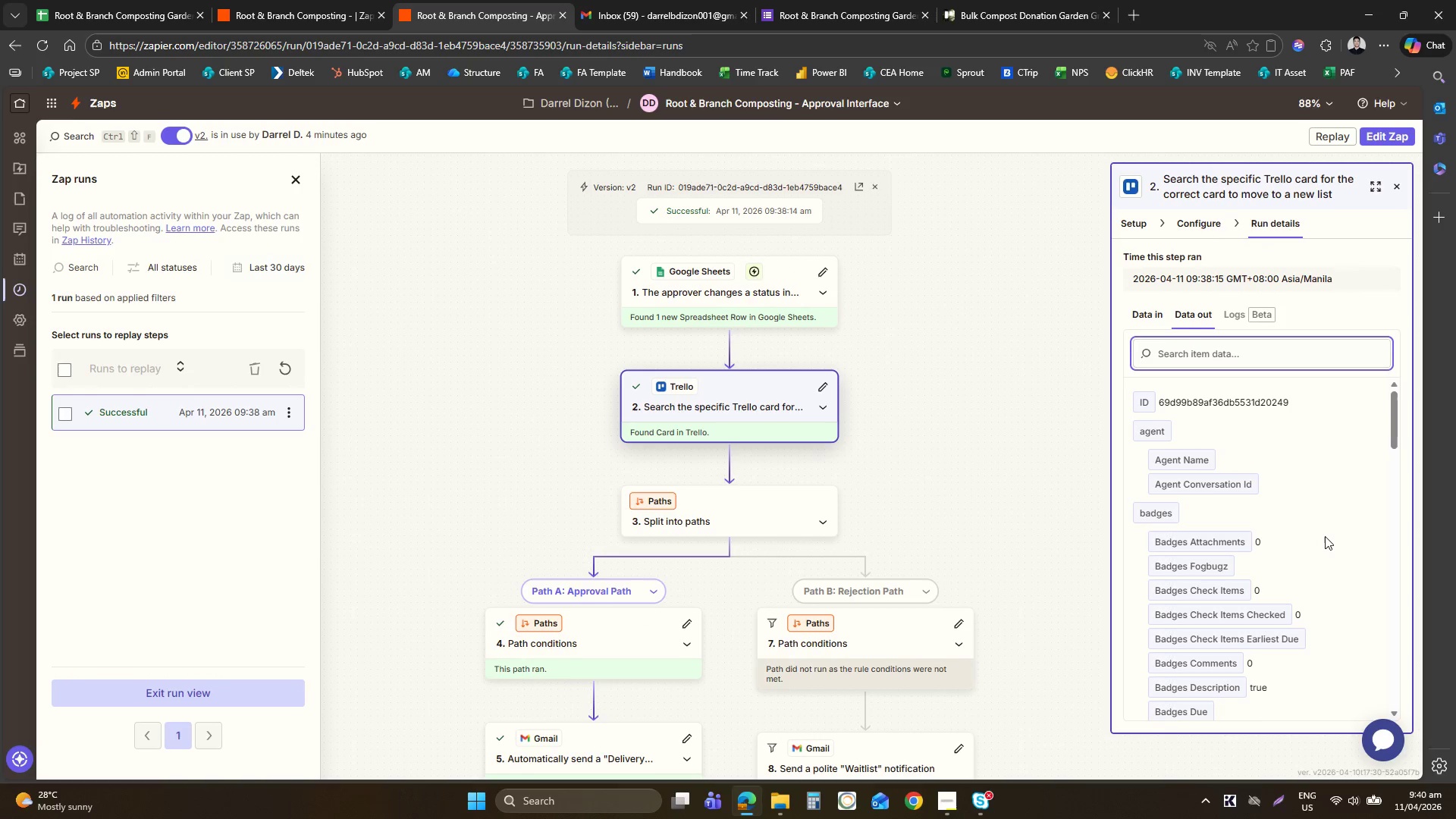 
mouse_move([836, 468])
 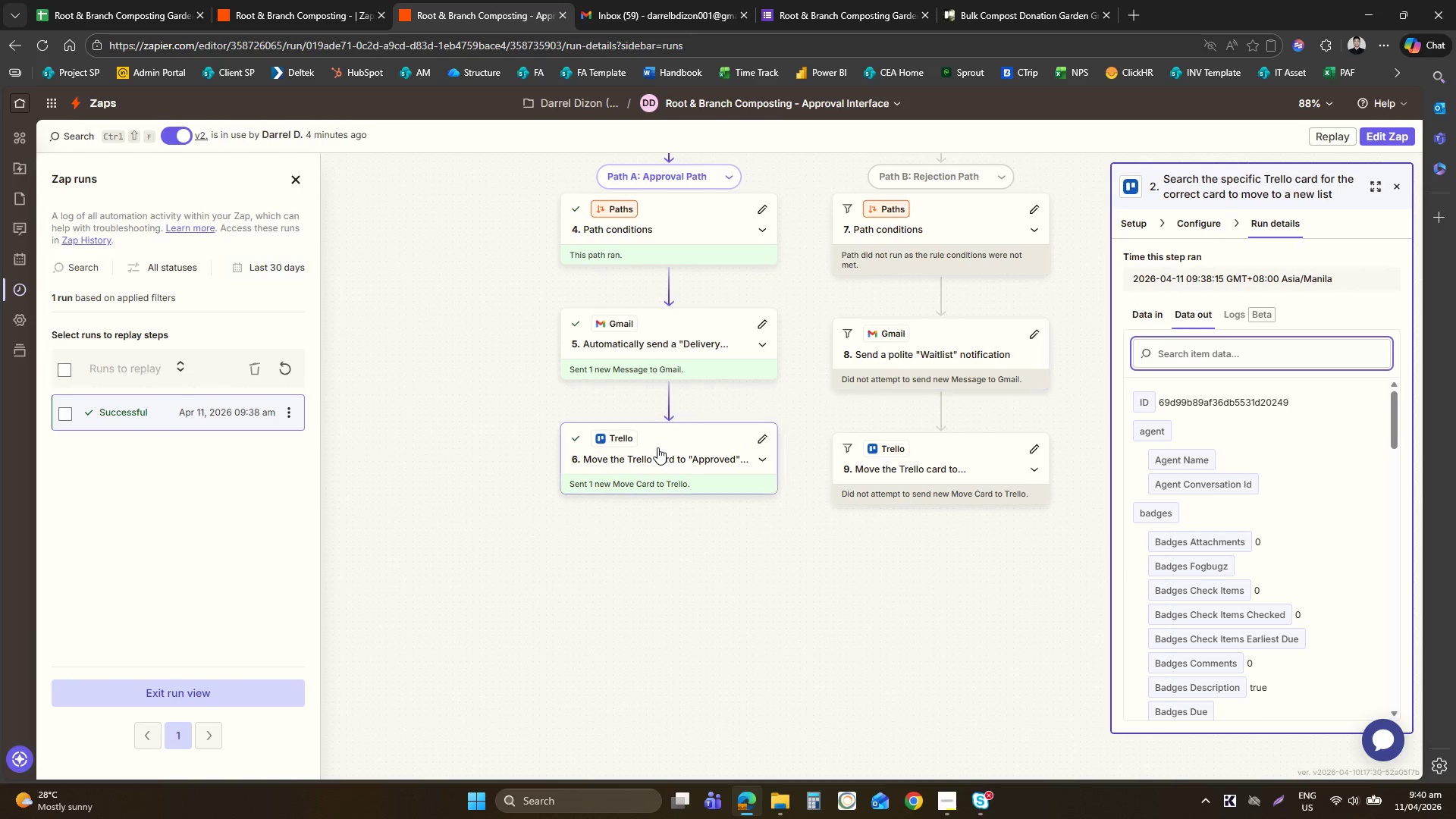 
left_click([657, 447])
 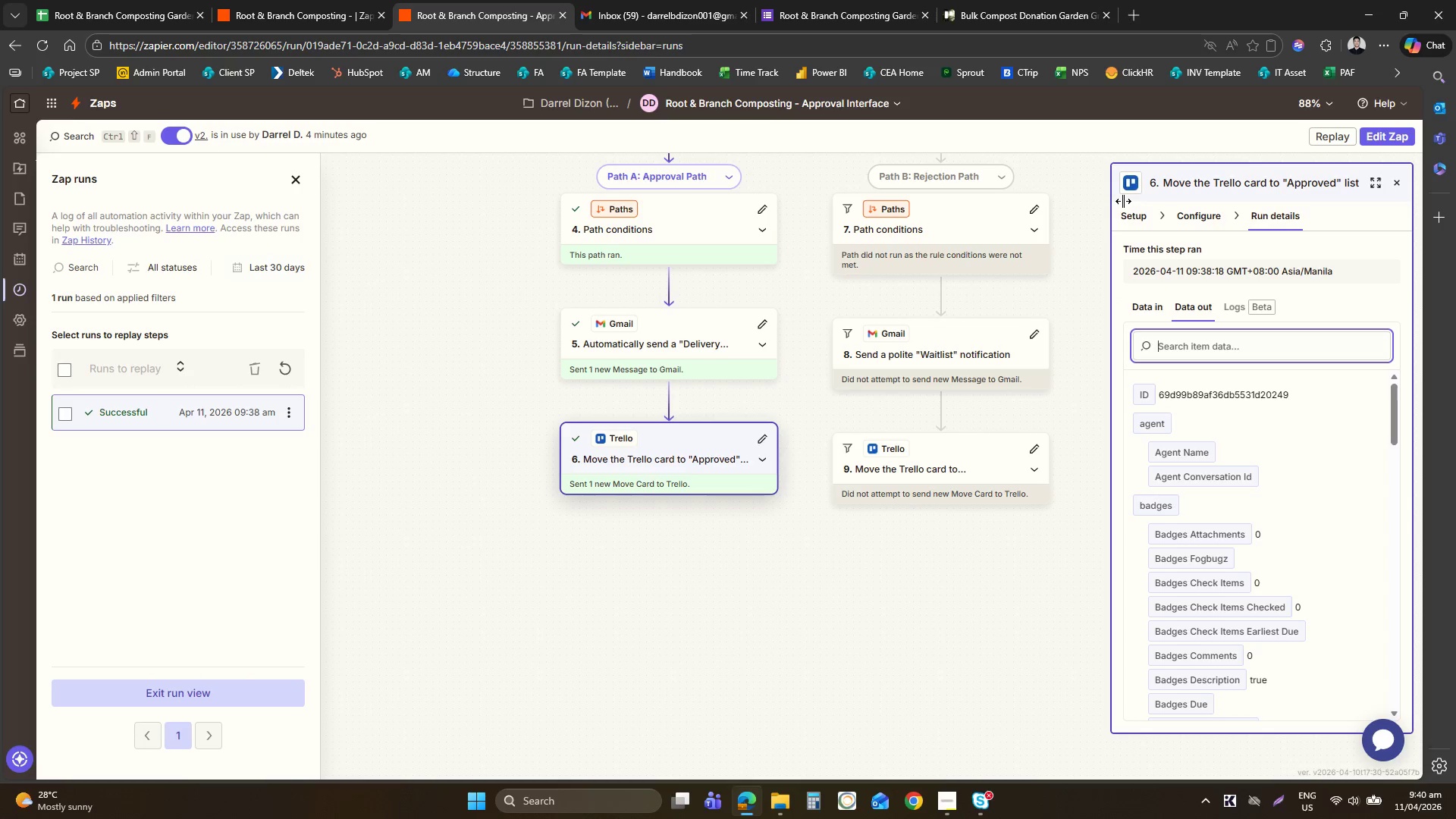 
left_click([1125, 210])
 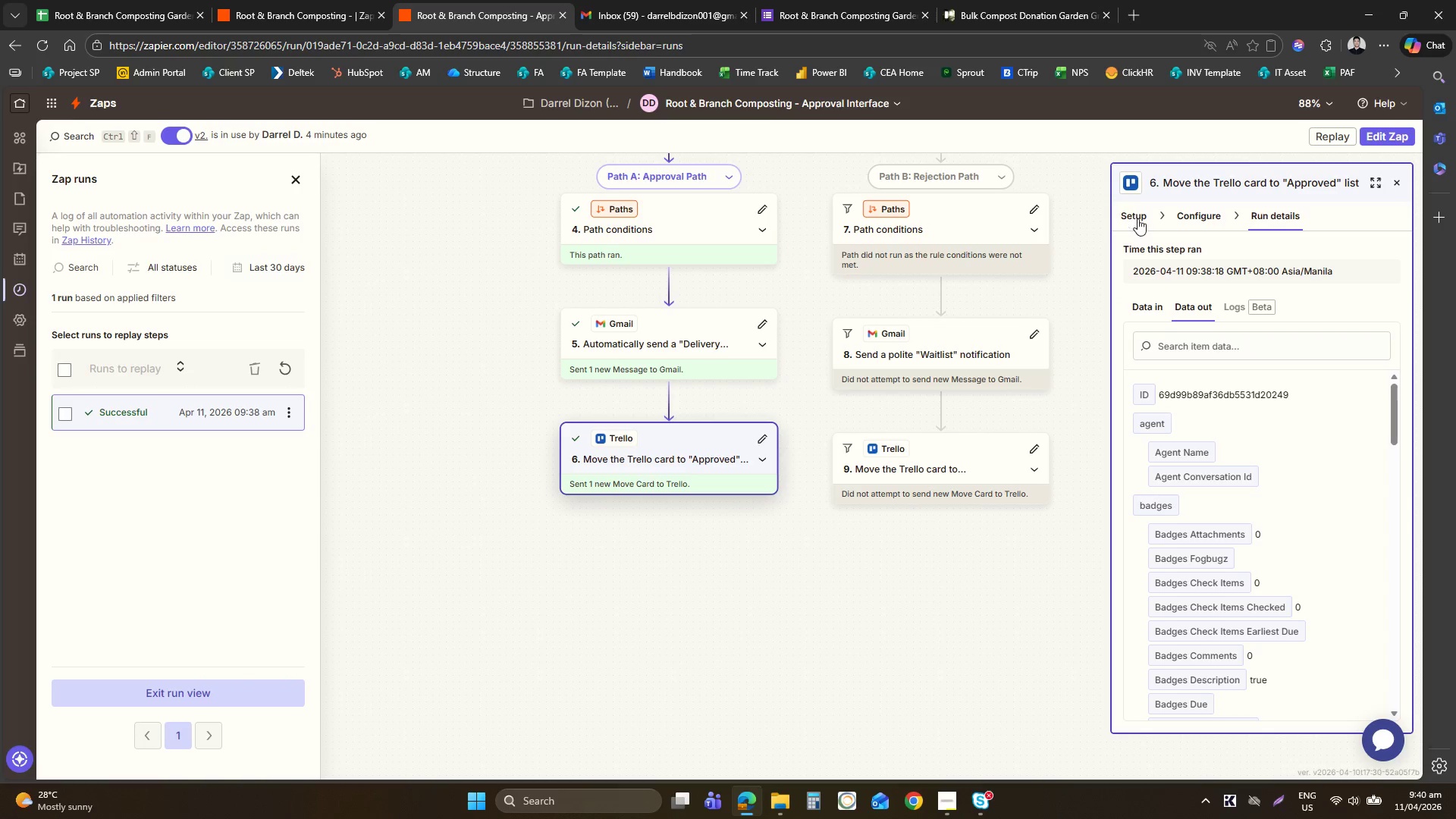 
left_click([1138, 218])
 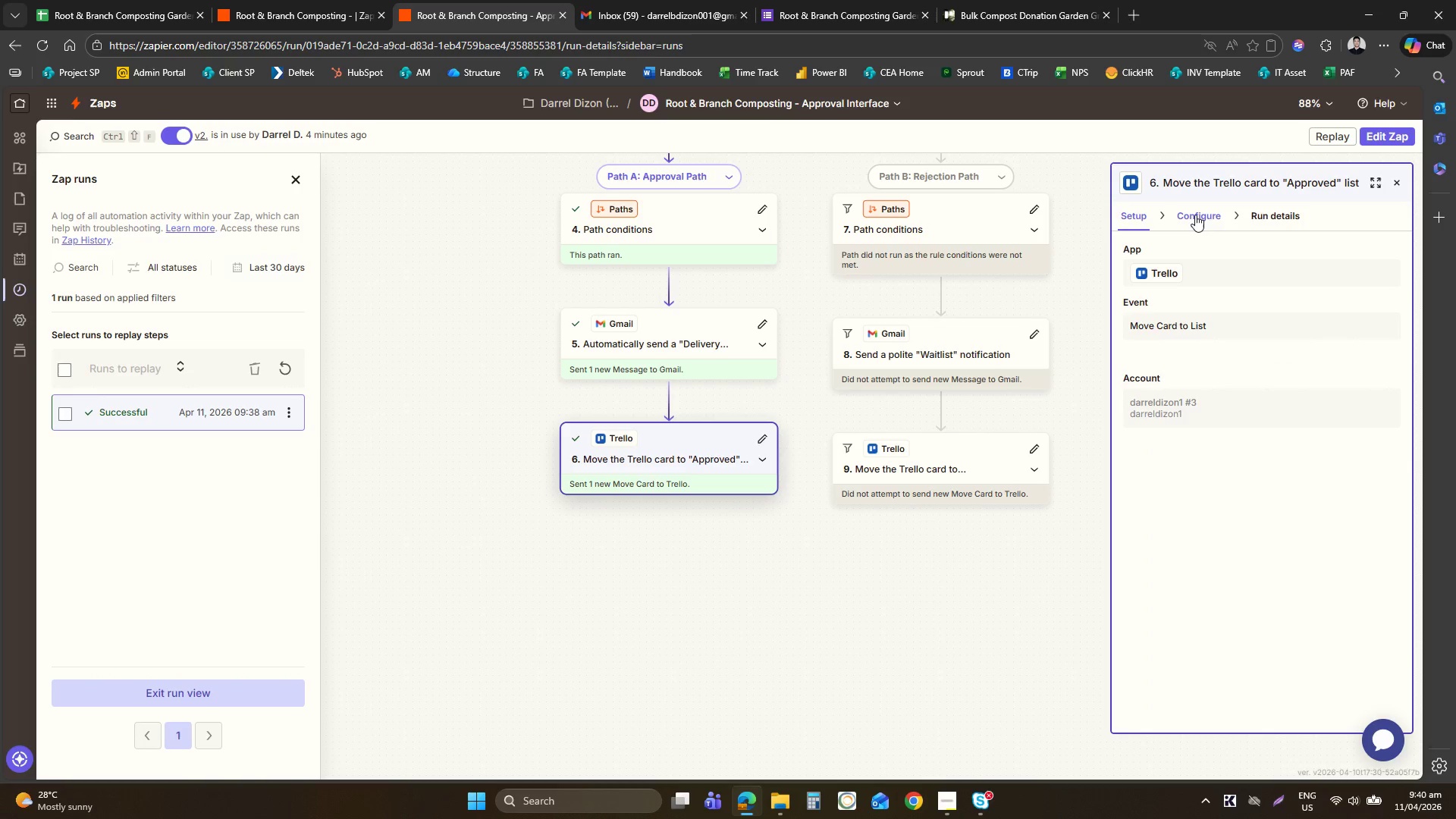 
left_click([1197, 216])
 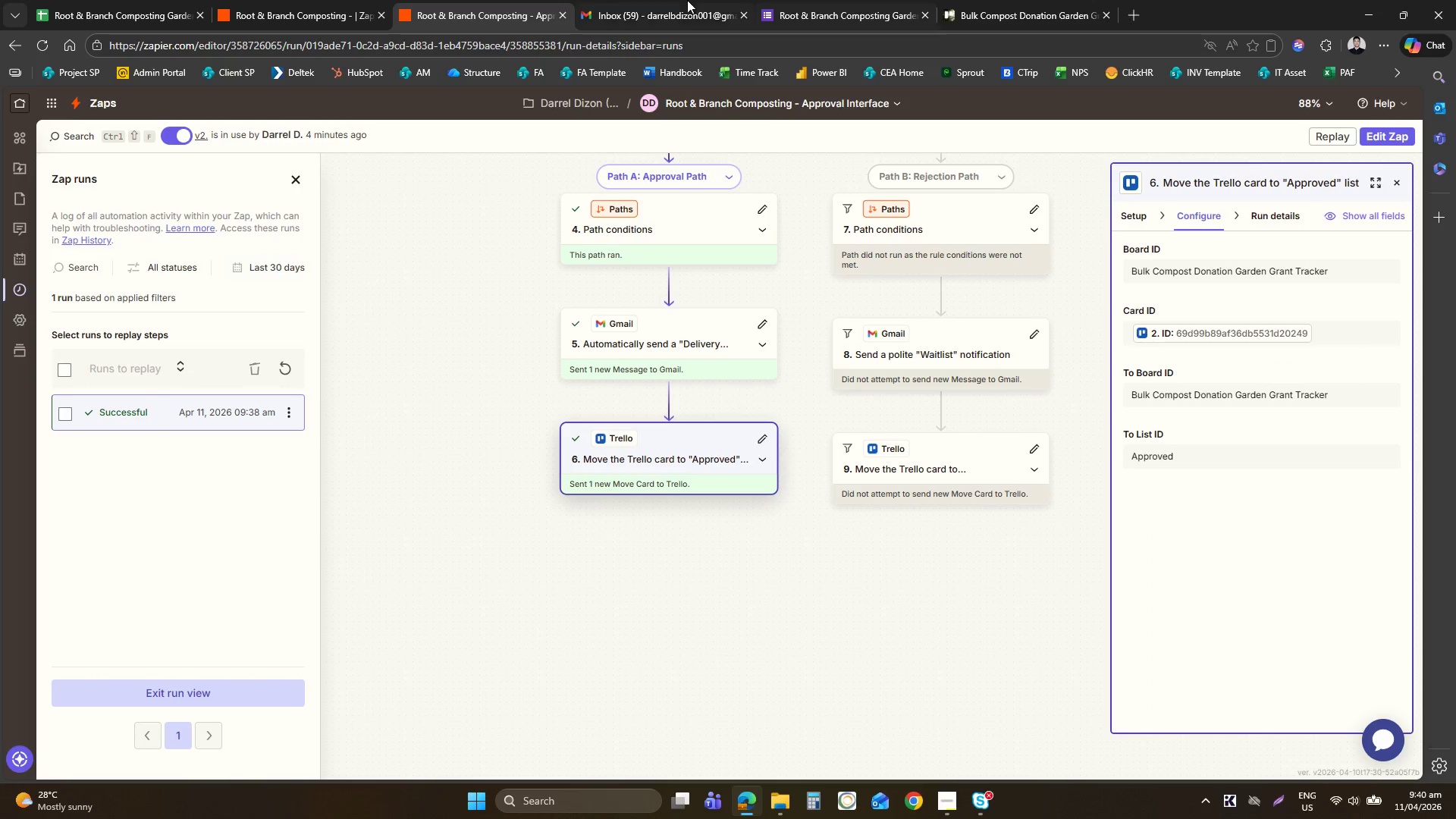 
left_click([998, 0])
 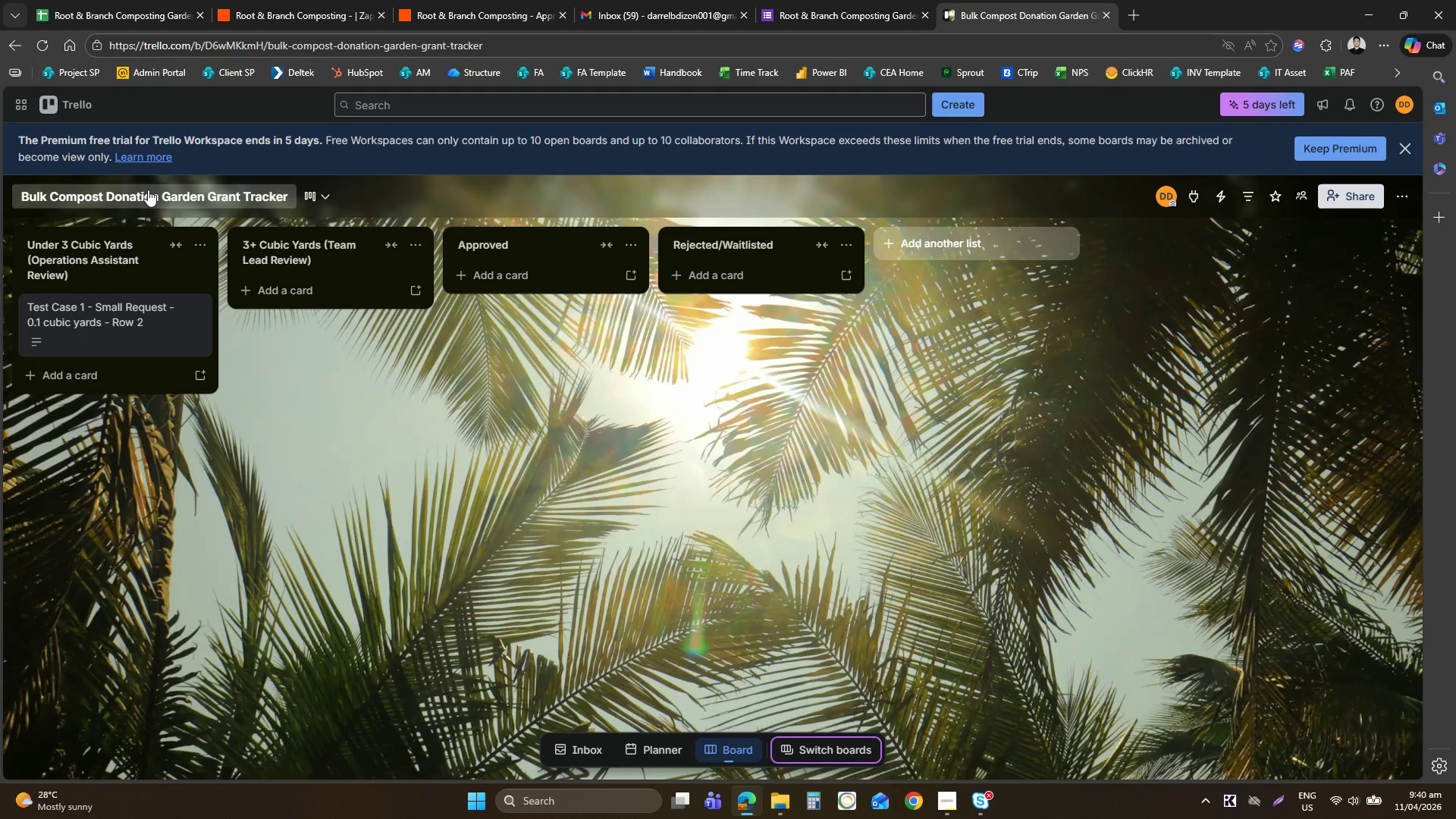 
mouse_move([381, 17])
 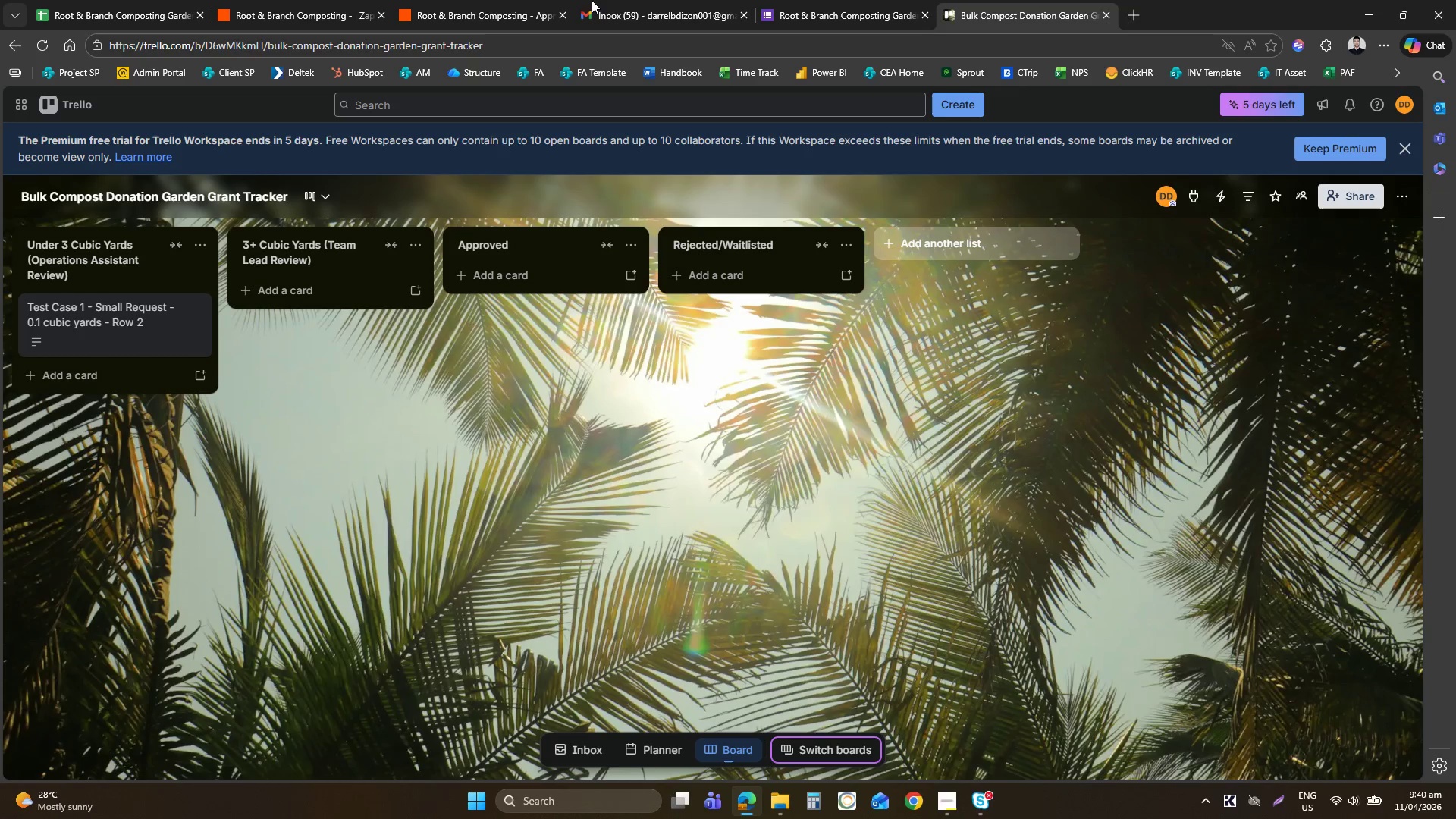 
left_click([662, 0])
 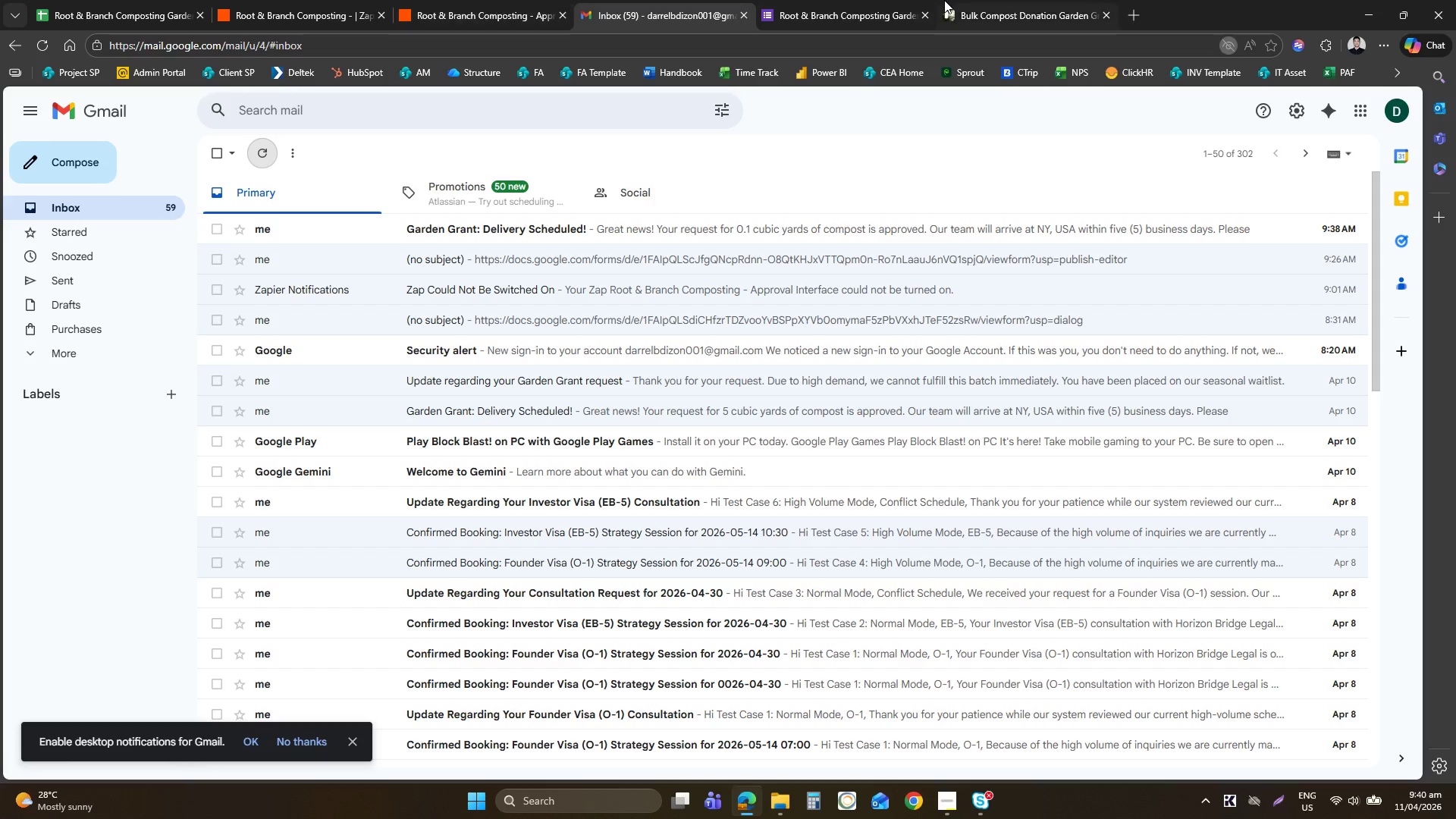 
double_click([544, 0])
 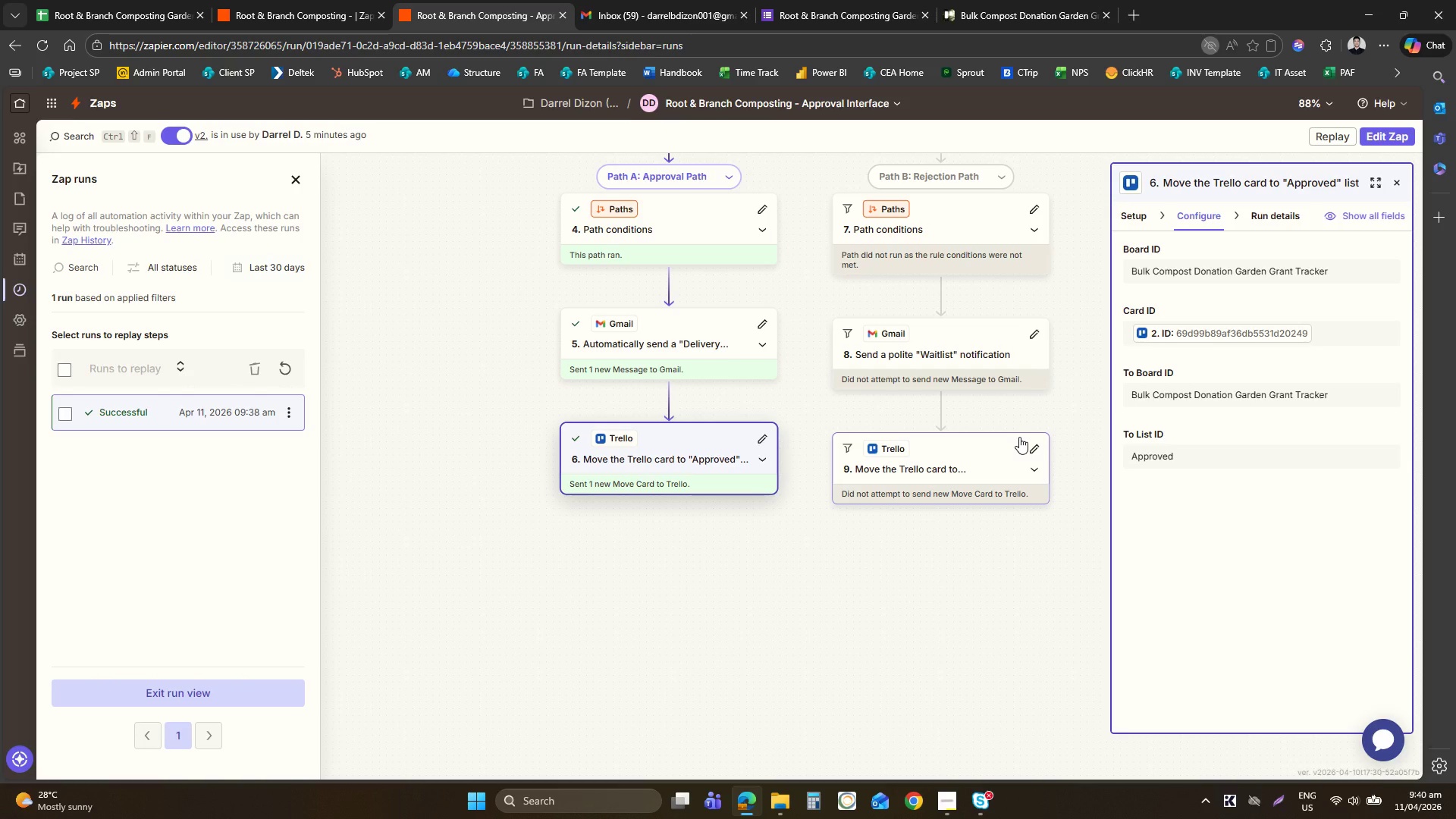 
wait(6.27)
 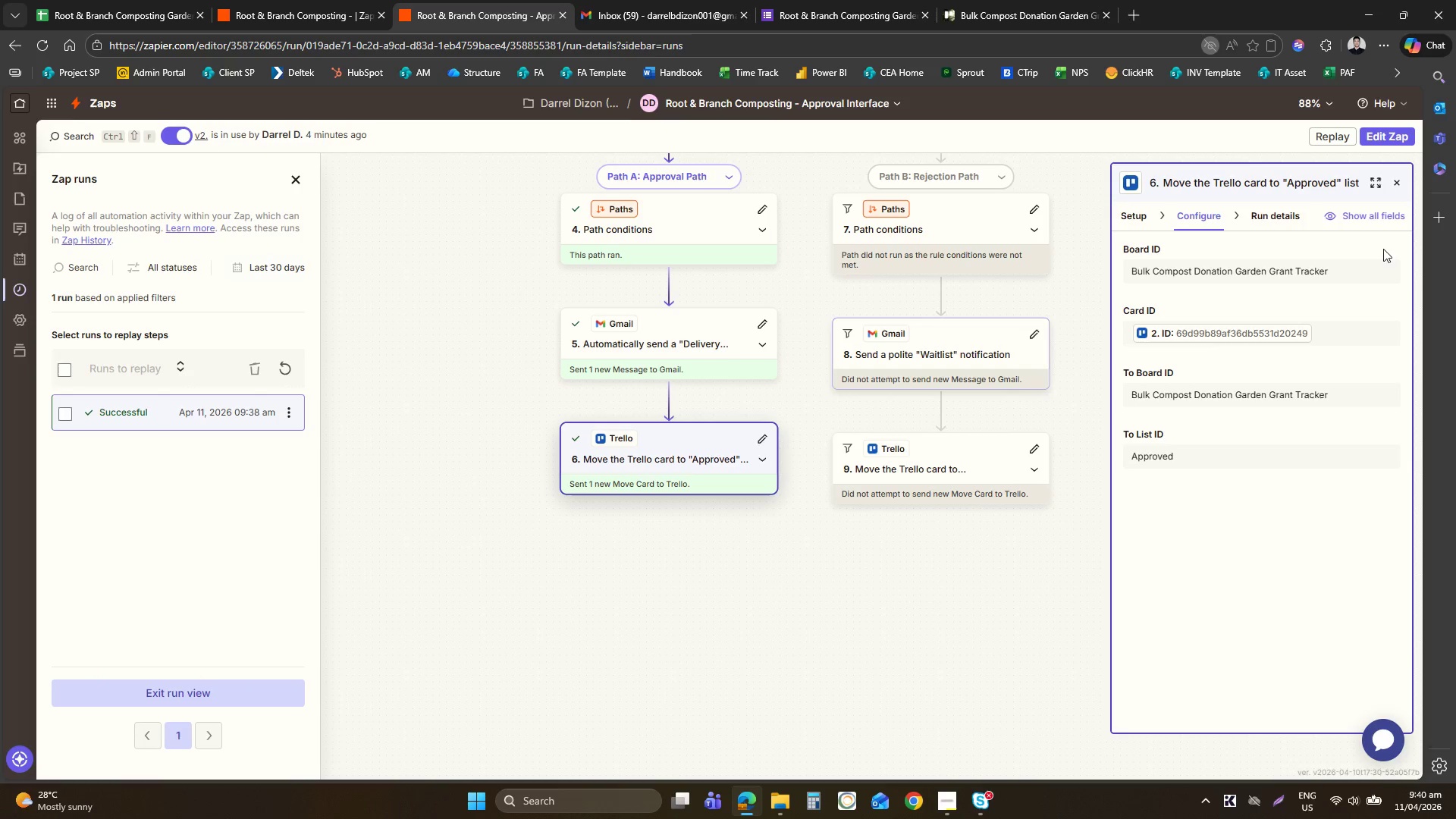 
left_click([972, 504])
 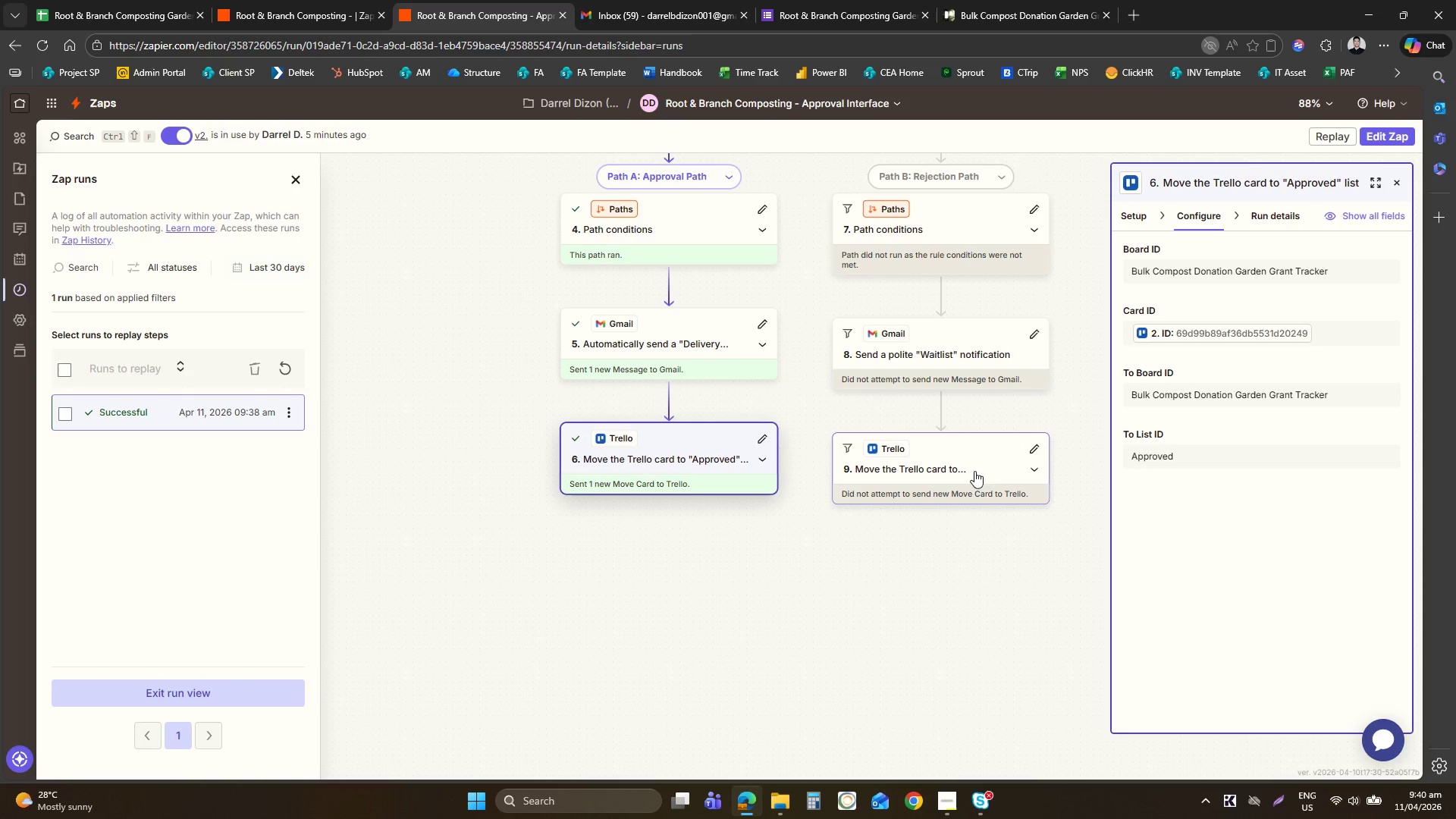 
left_click([975, 470])
 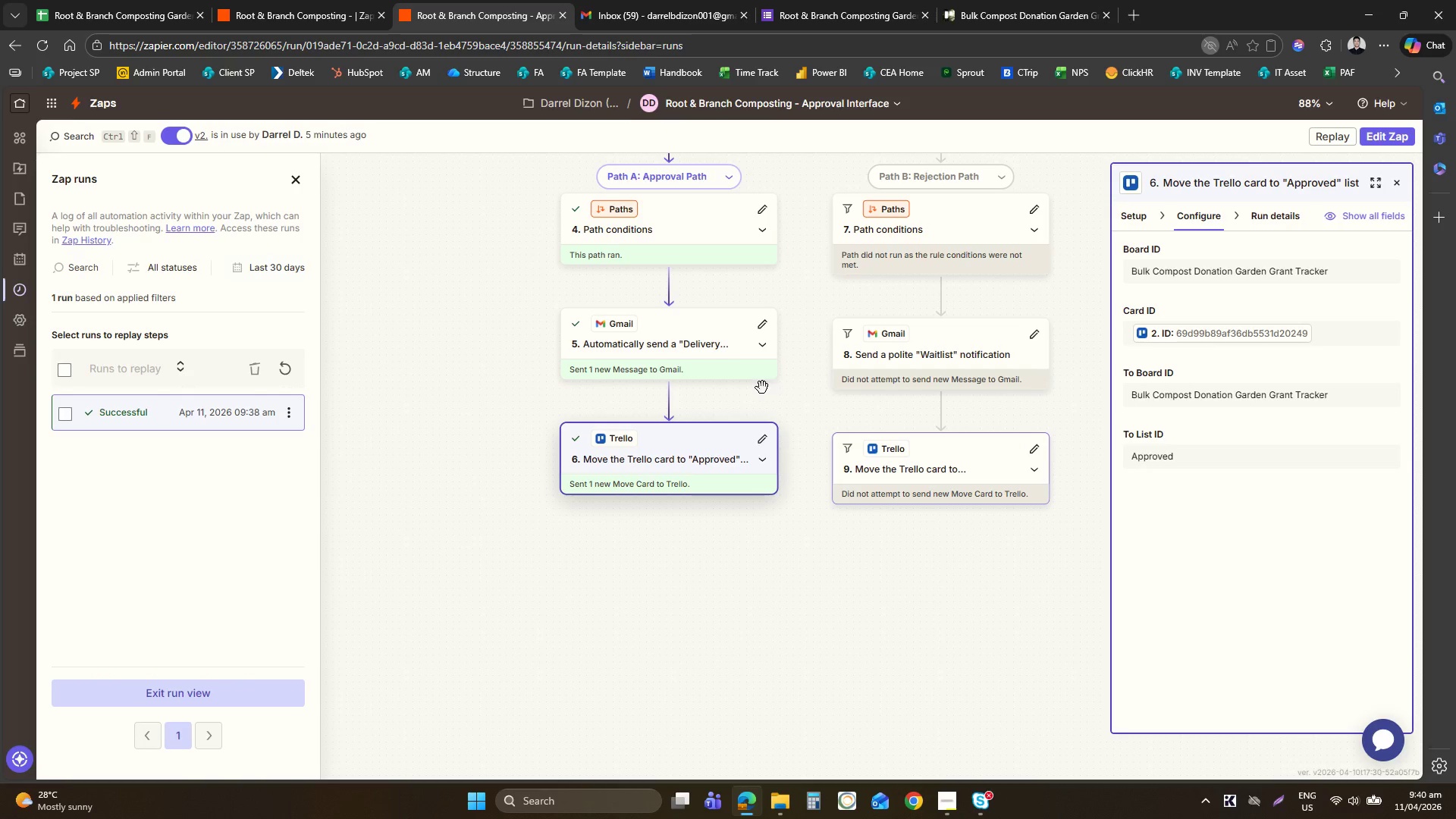 
left_click([688, 365])
 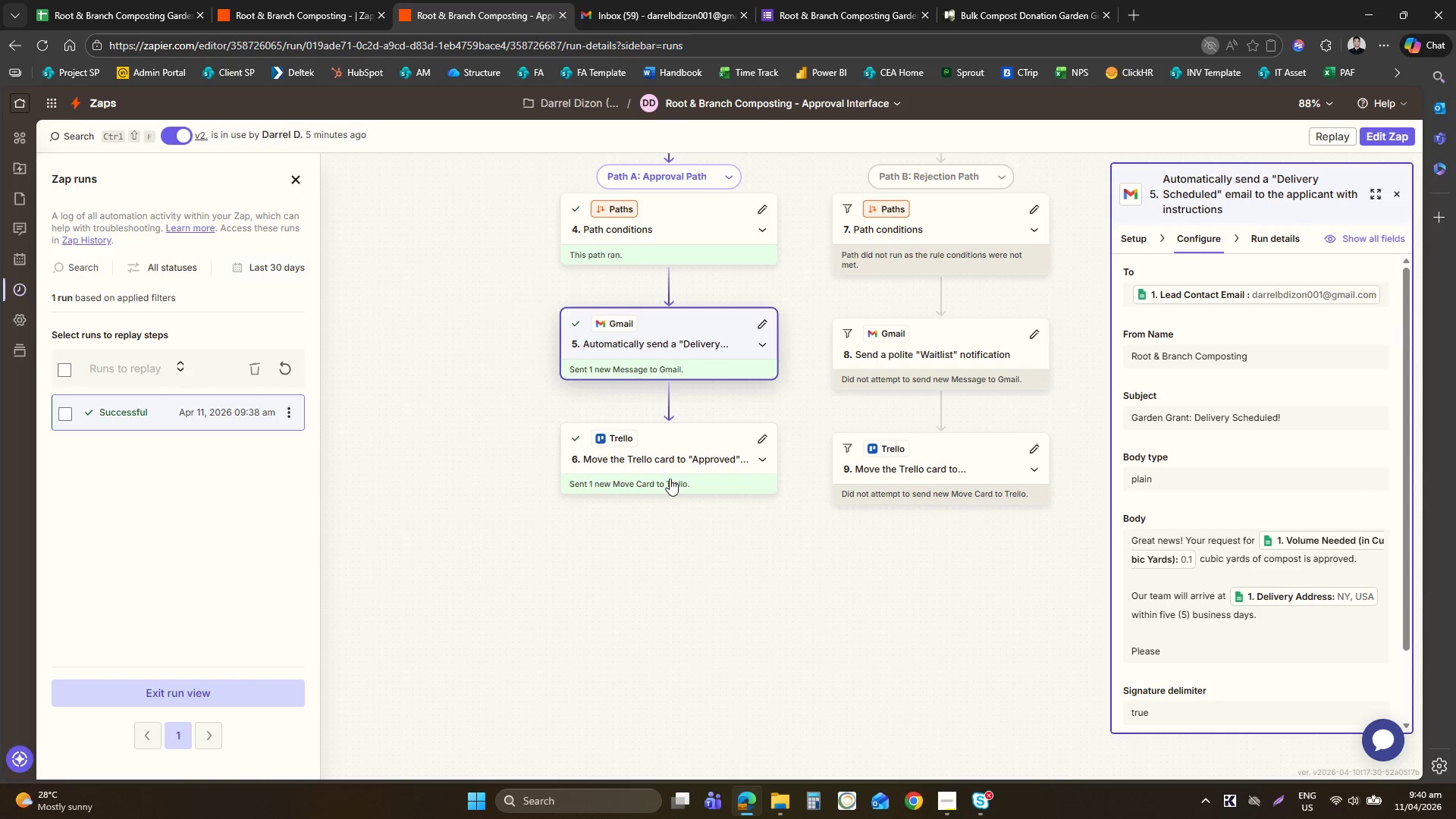 
left_click([711, 445])
 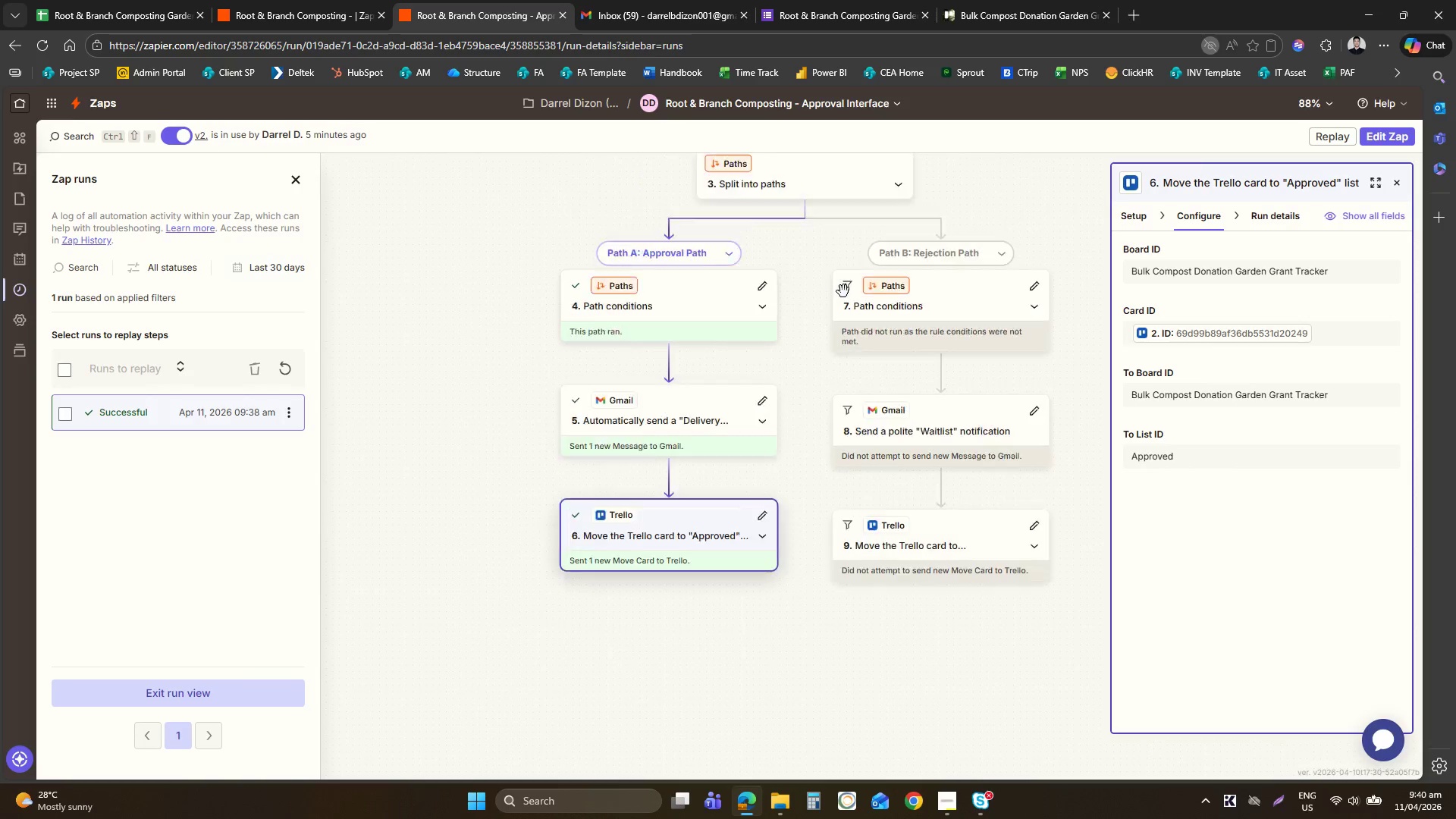 
left_click([813, 236])
 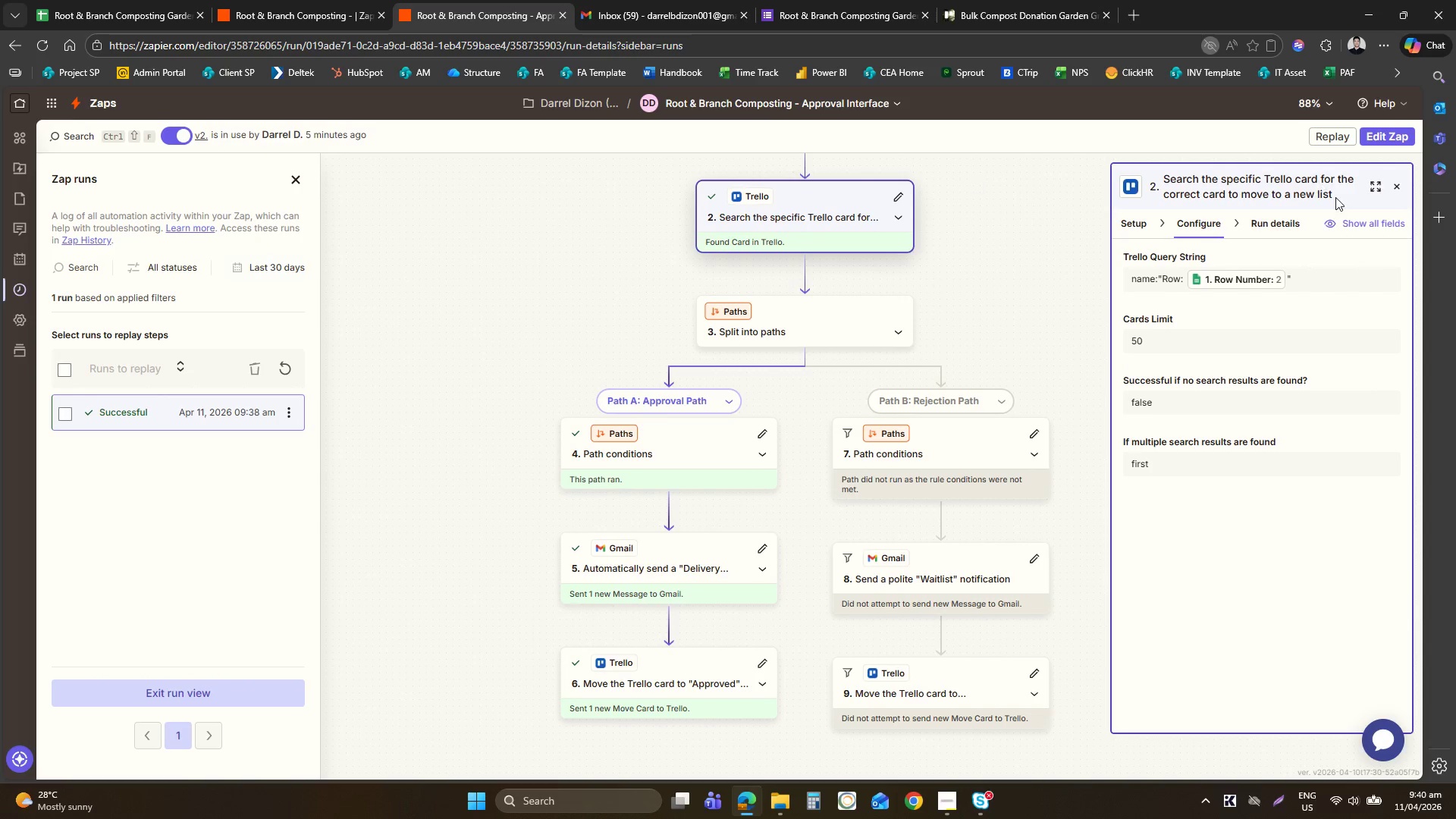 
left_click([1267, 224])
 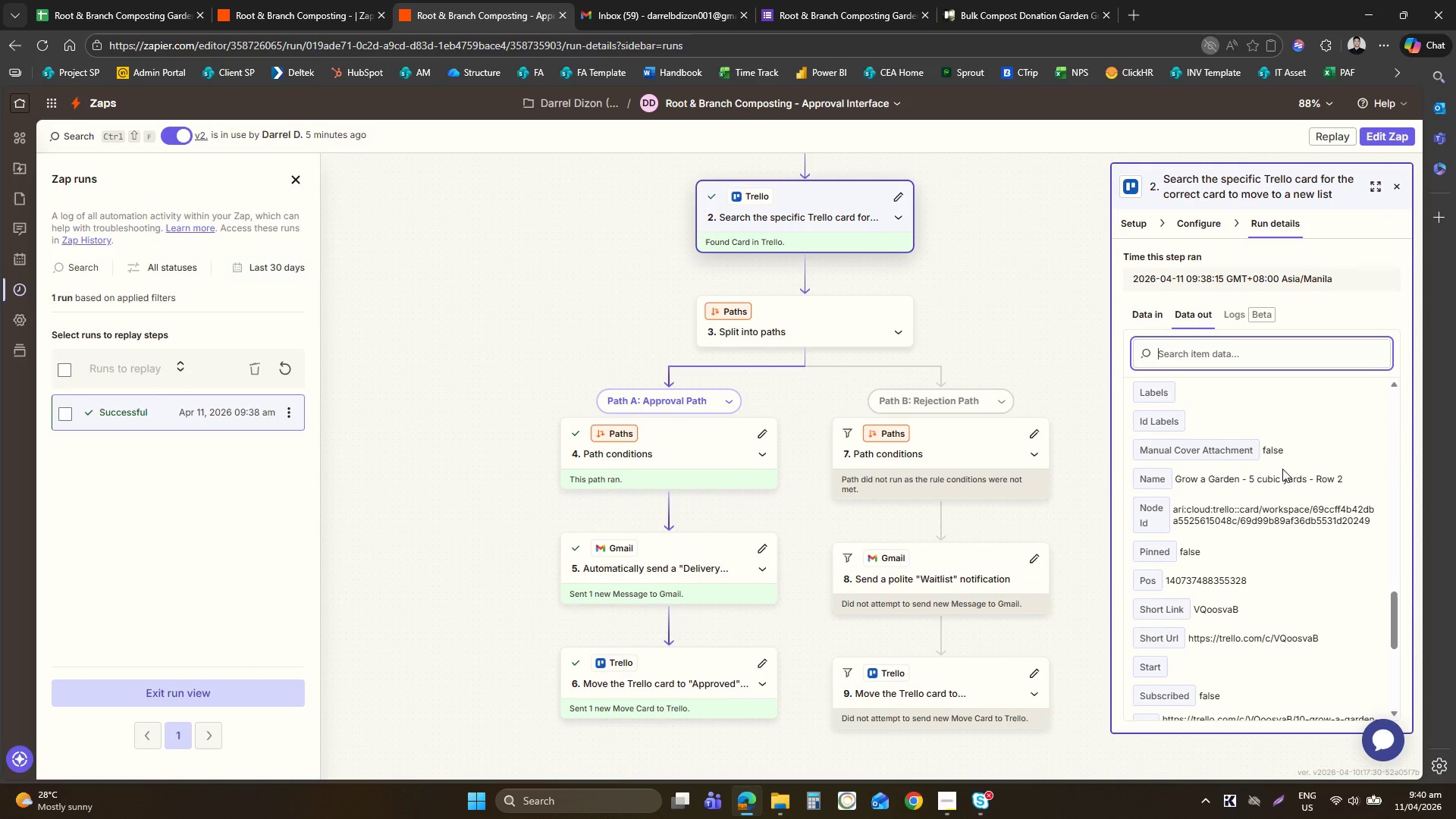 
wait(13.01)
 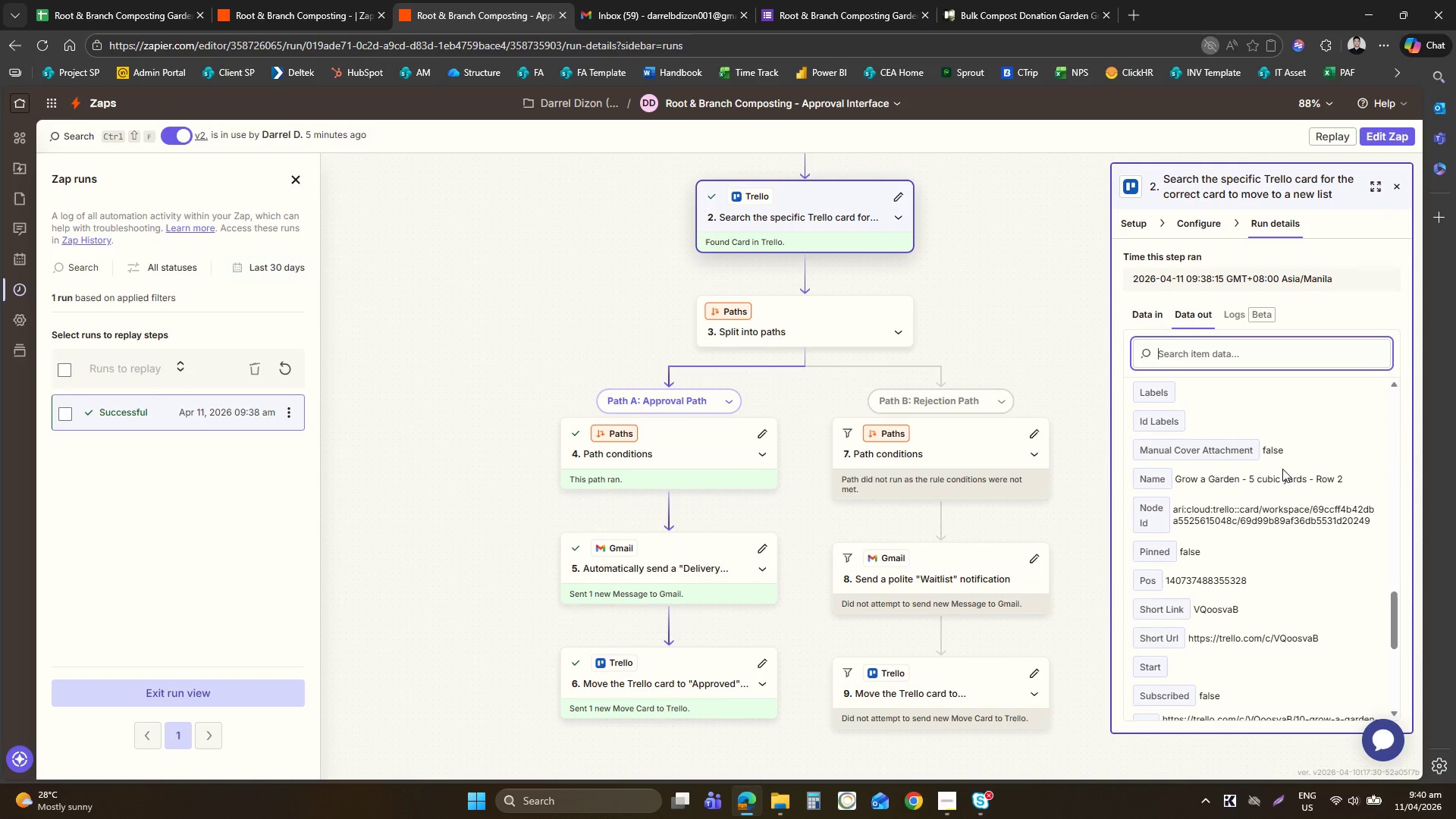 
left_click([799, 189])
 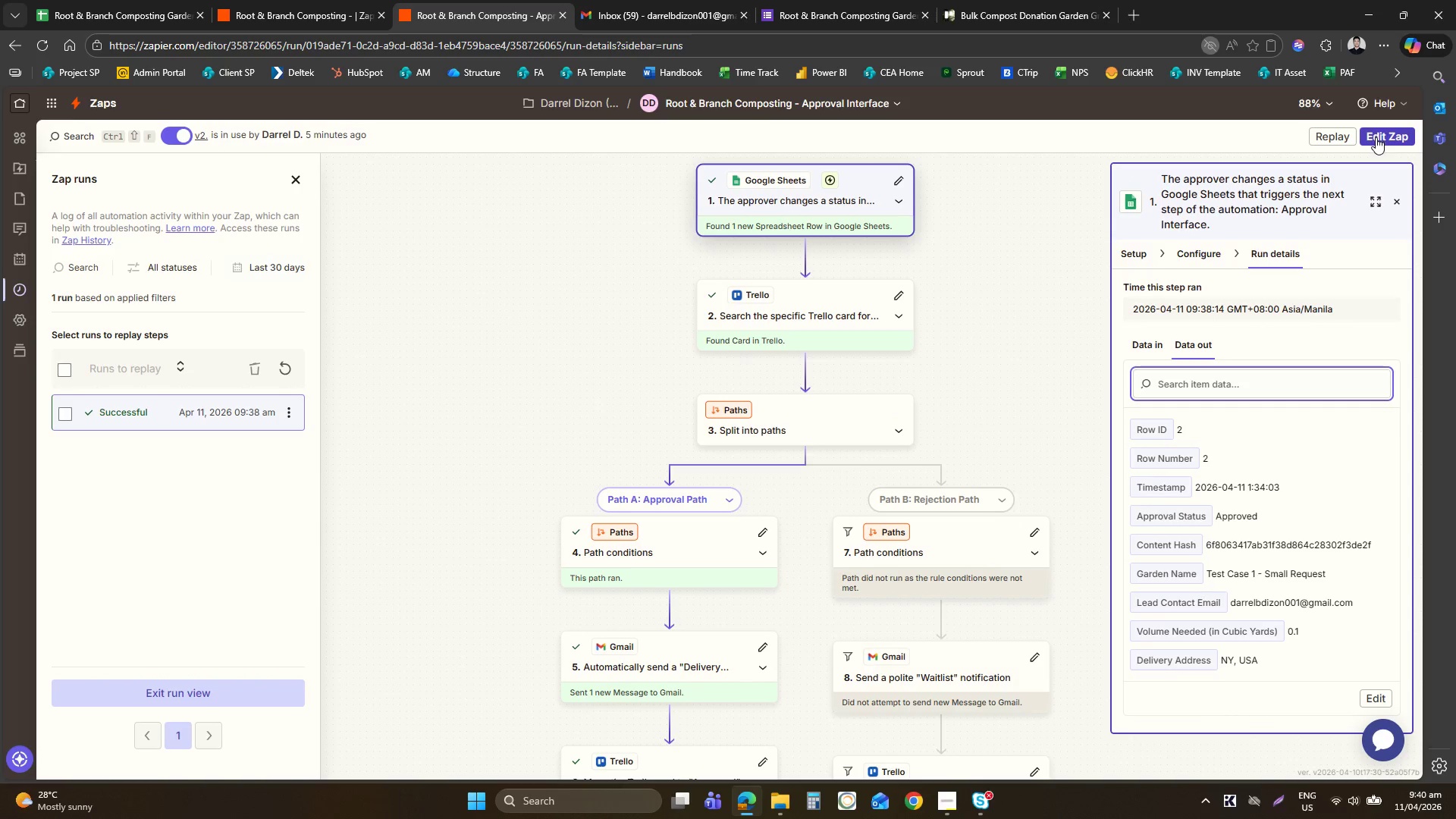 
left_click([1383, 131])
 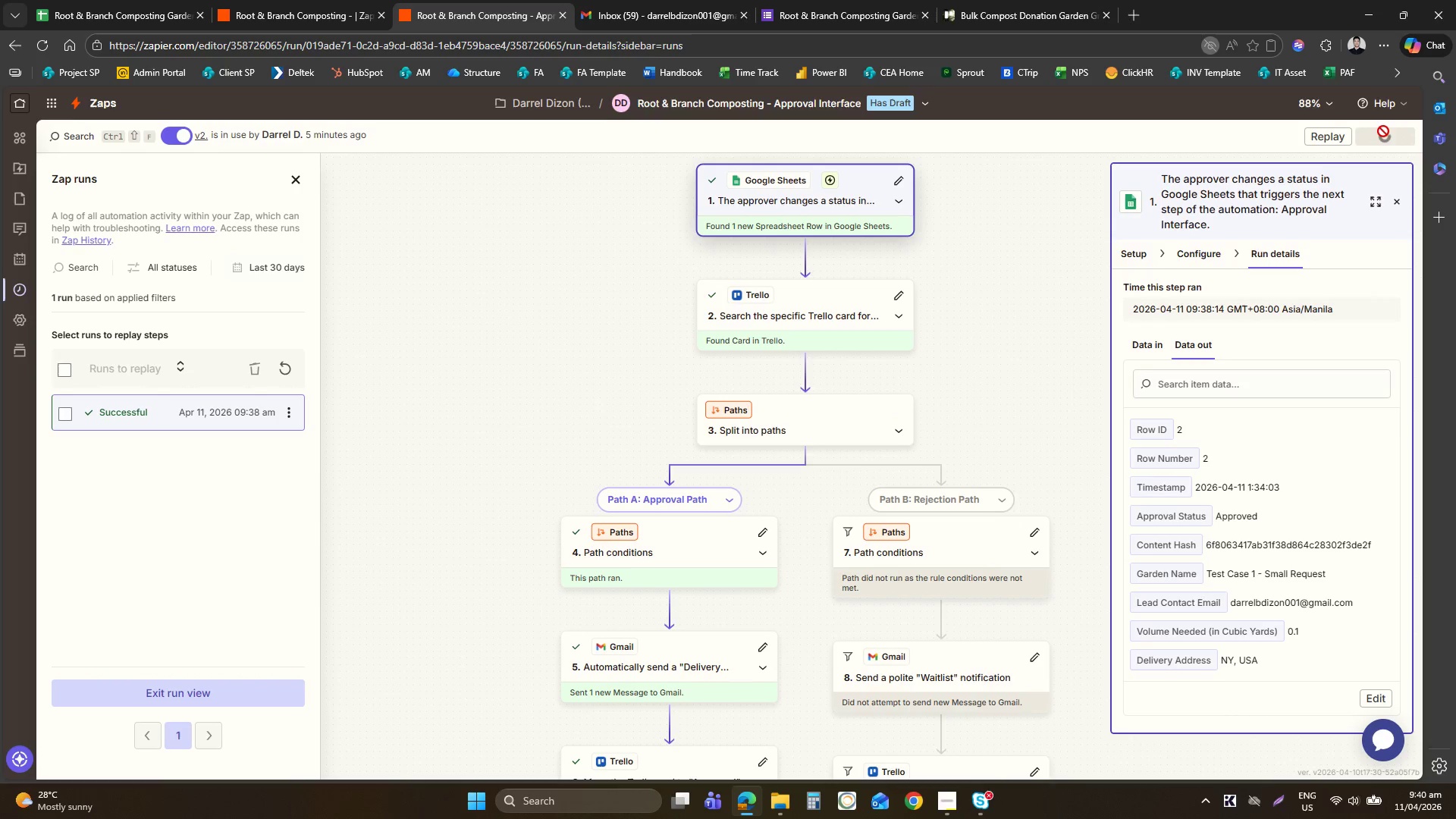 
left_click([1020, 302])
 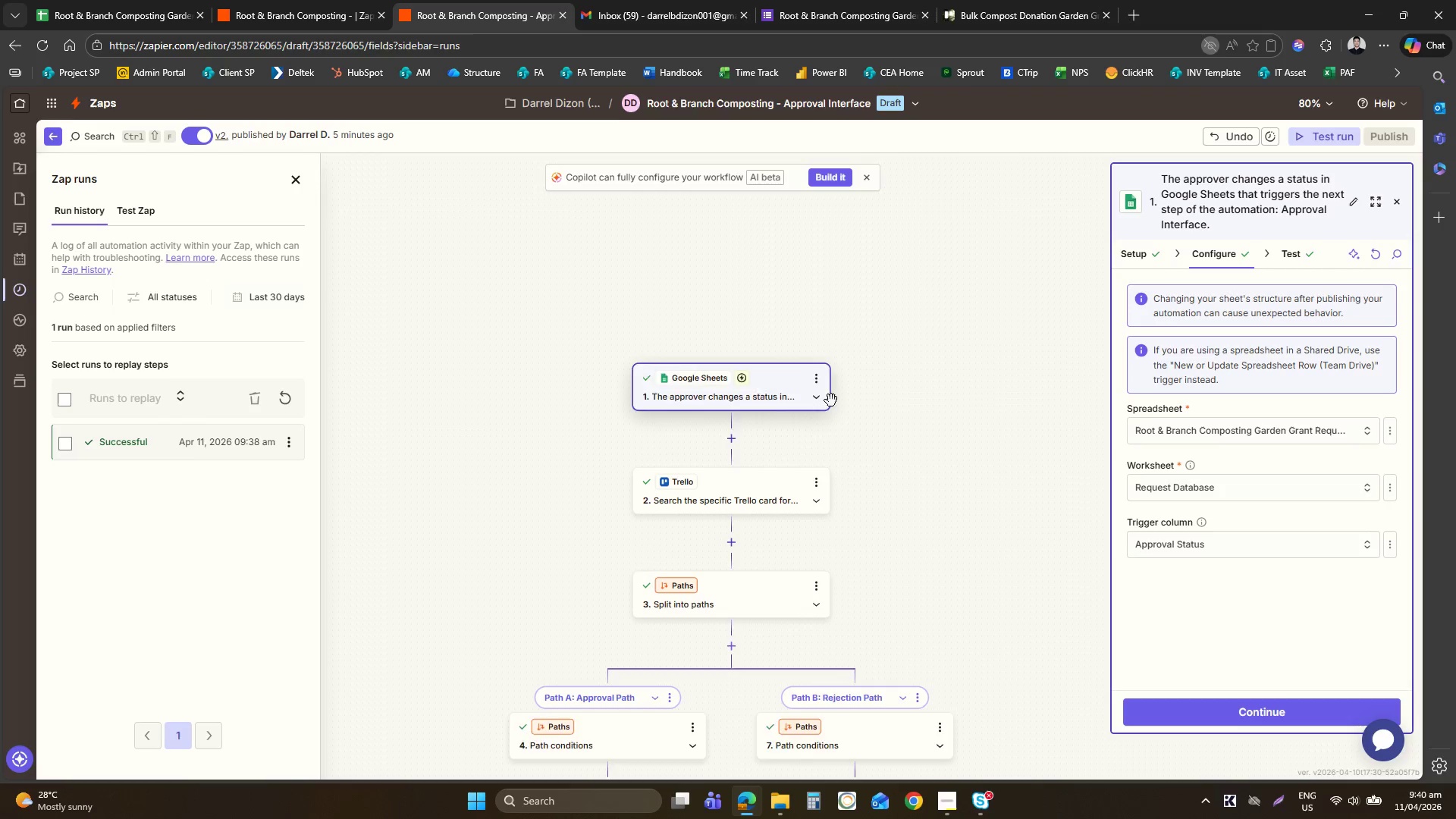 
left_click([744, 441])
 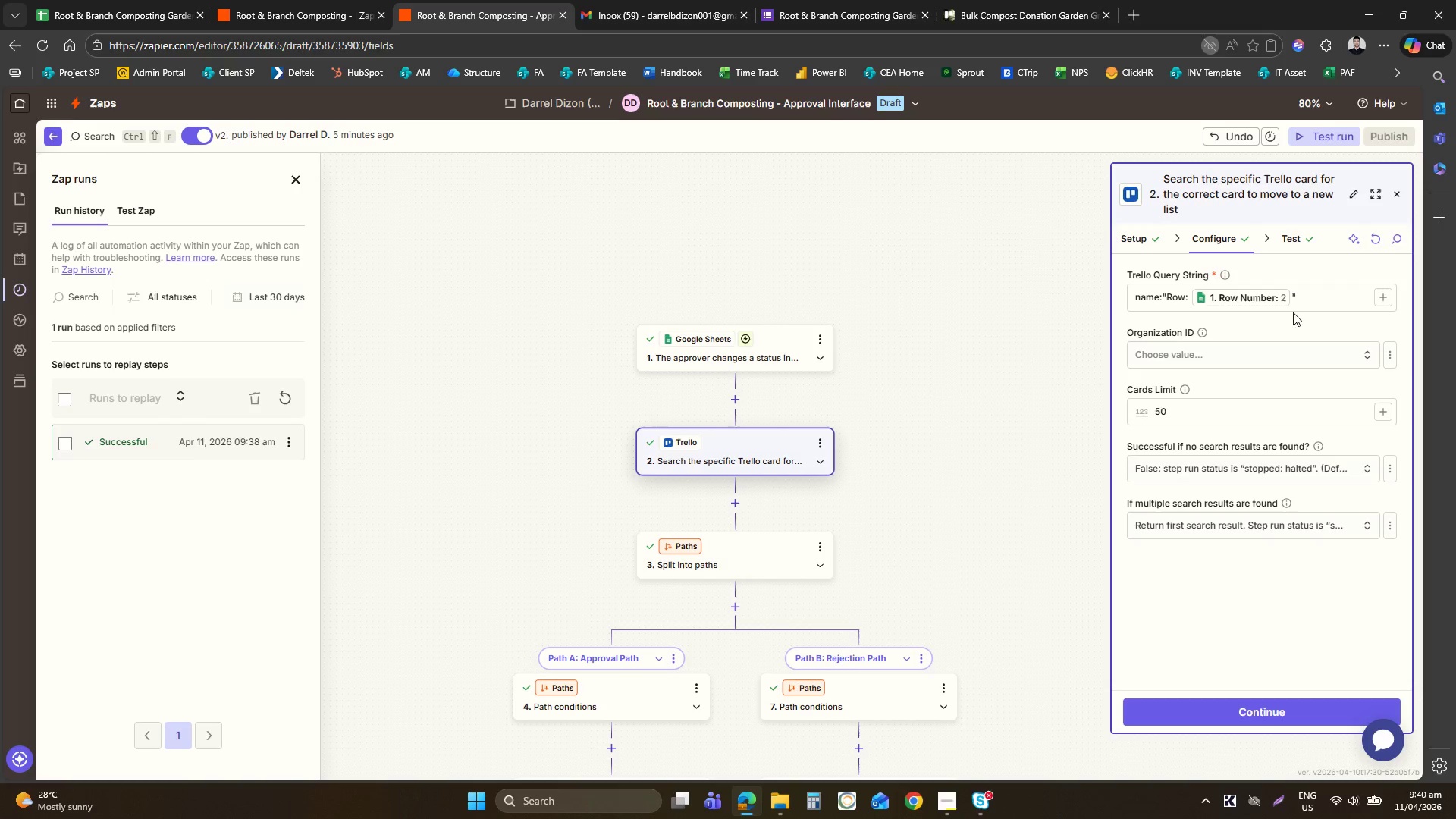 
left_click([1250, 306])
 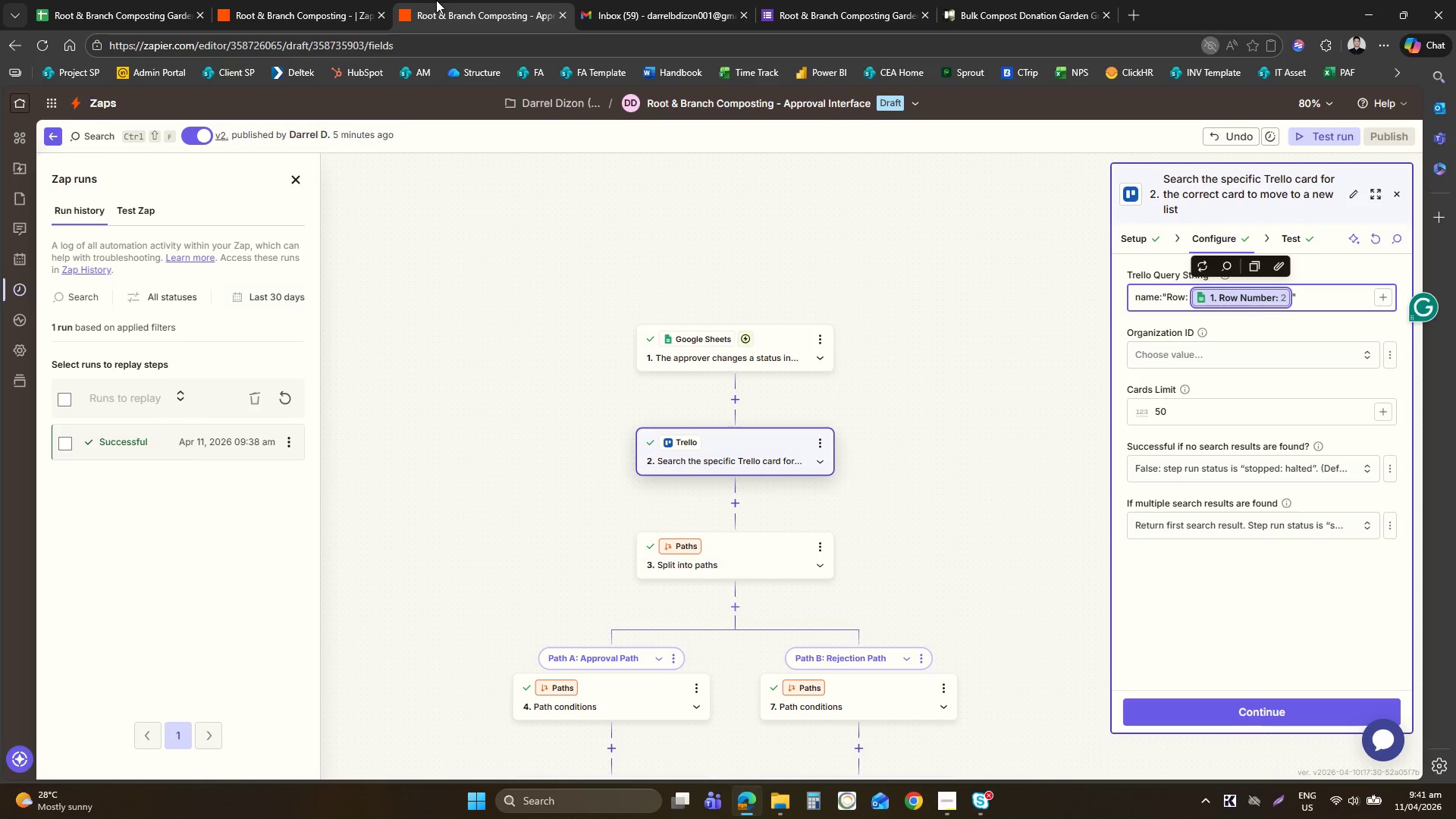 
wait(6.09)
 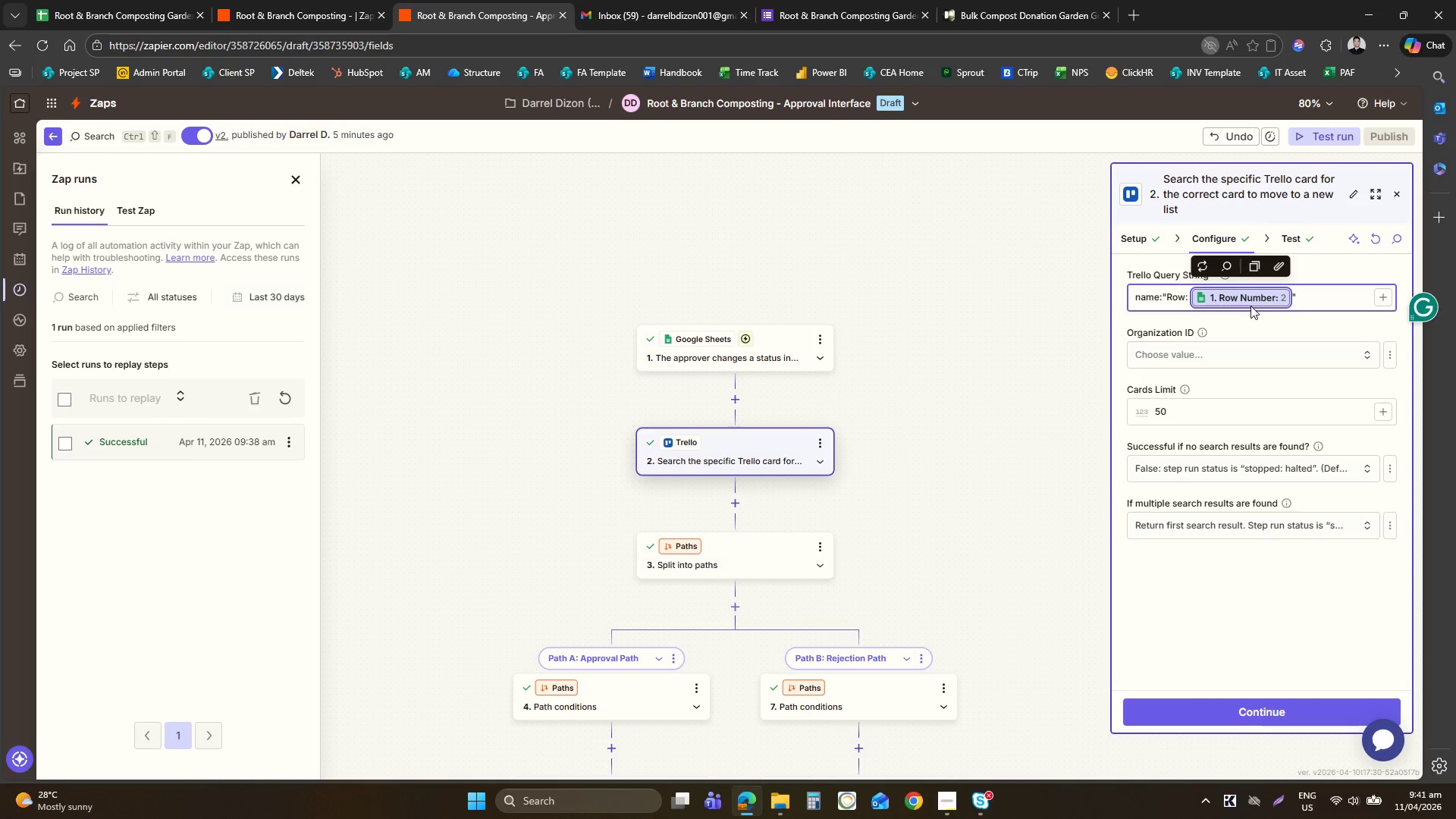 
left_click([1295, 238])
 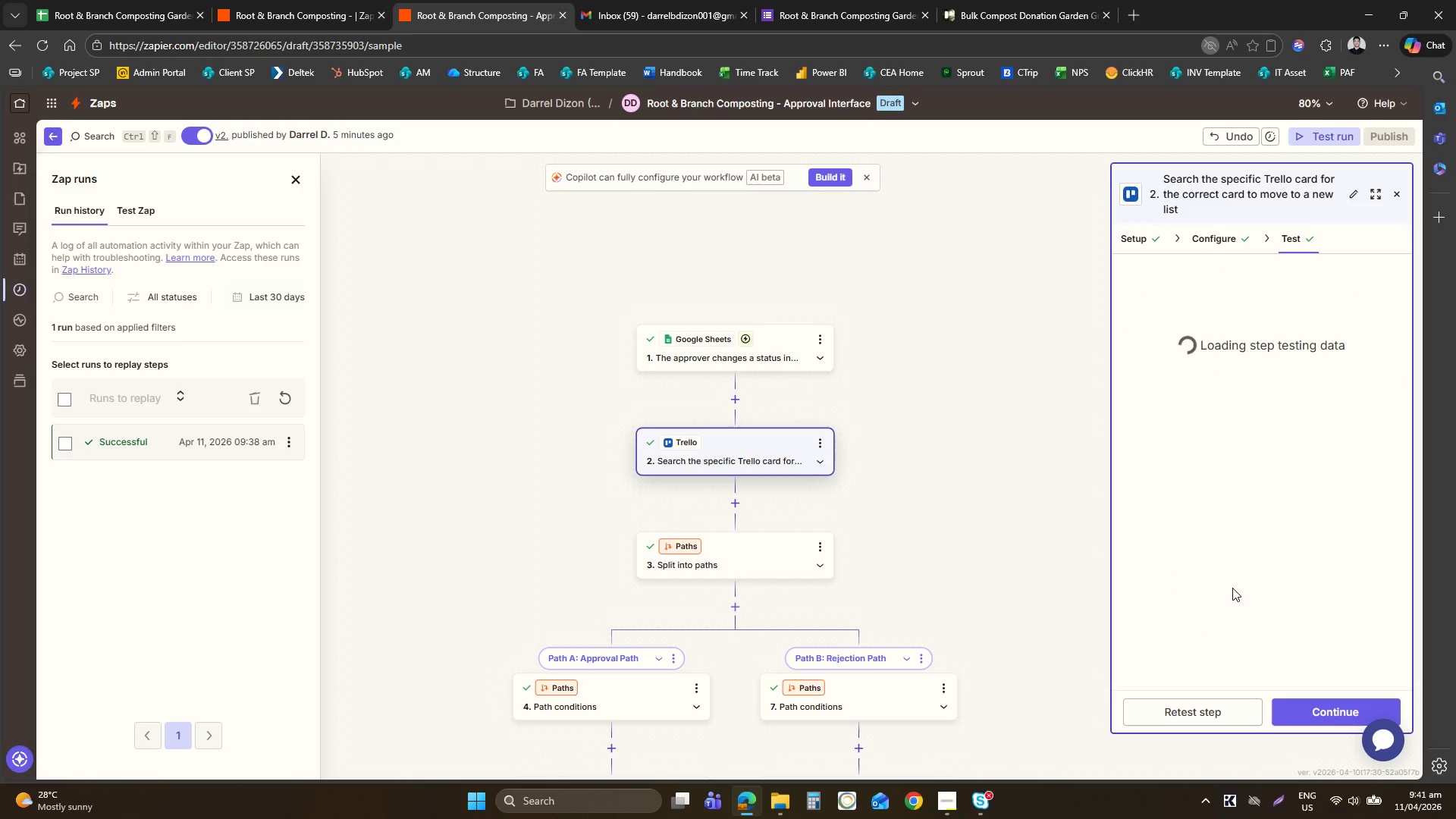 
mouse_move([1257, 546])
 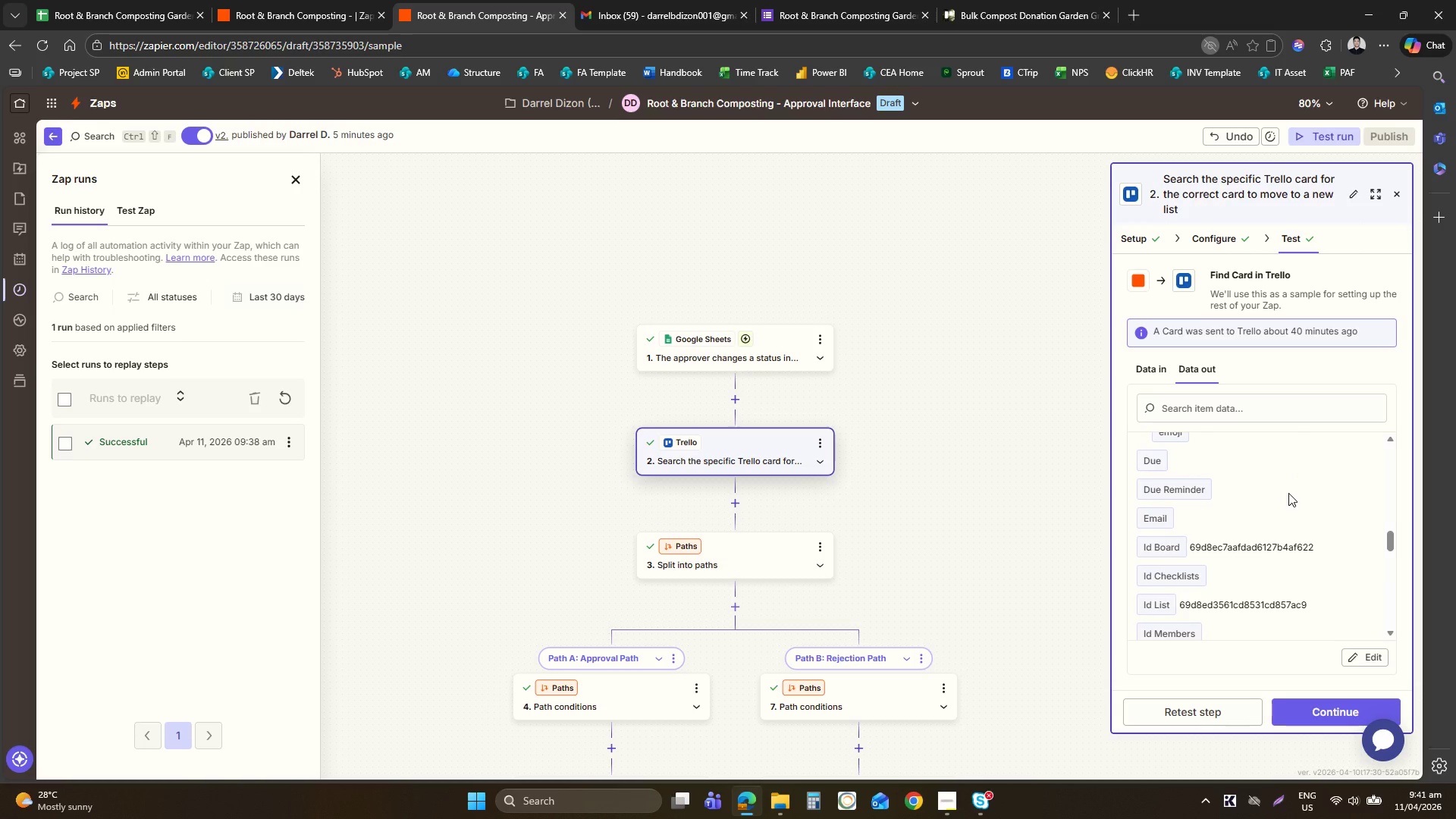 
wait(6.46)
 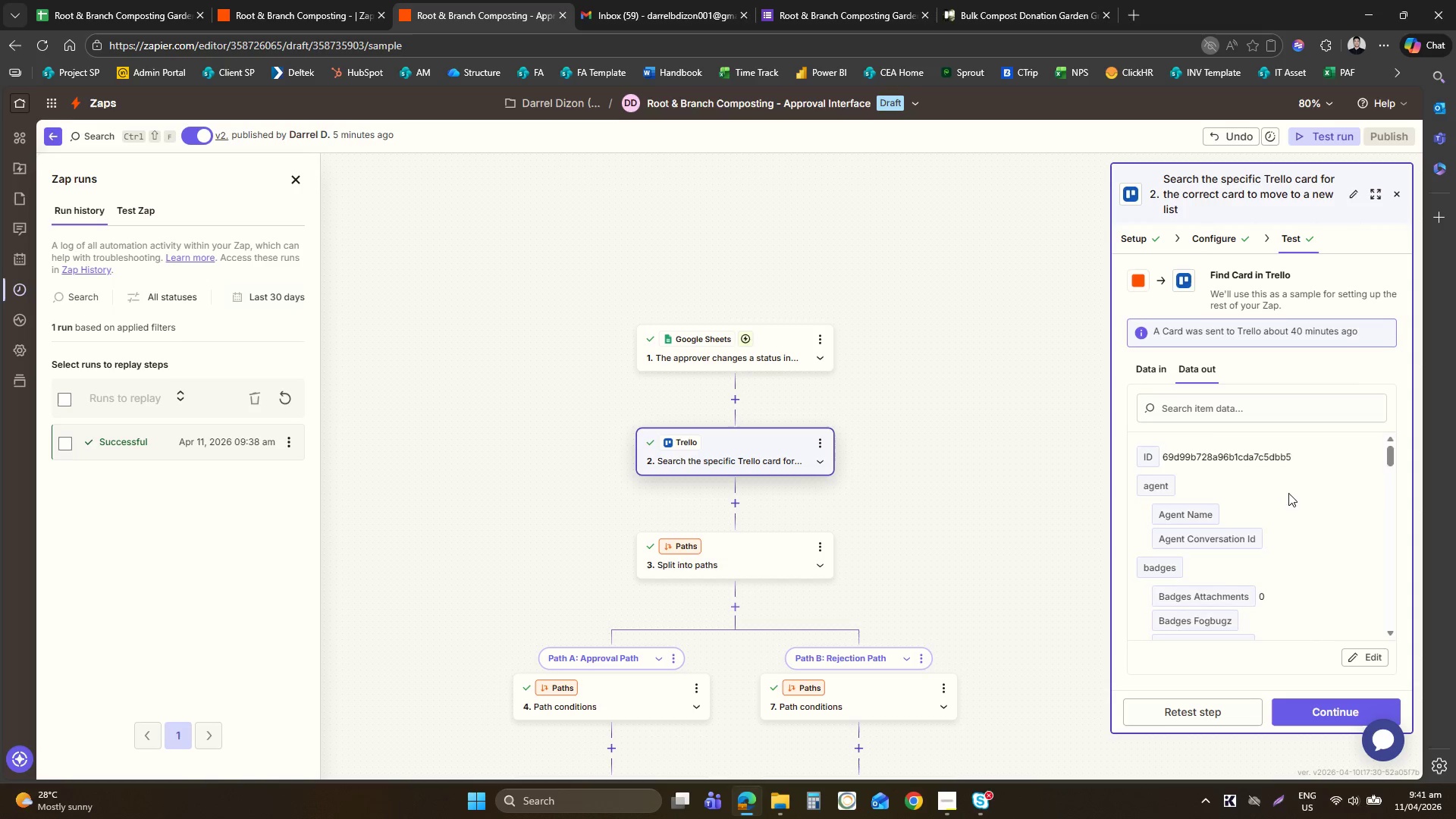 
left_click([776, 350])
 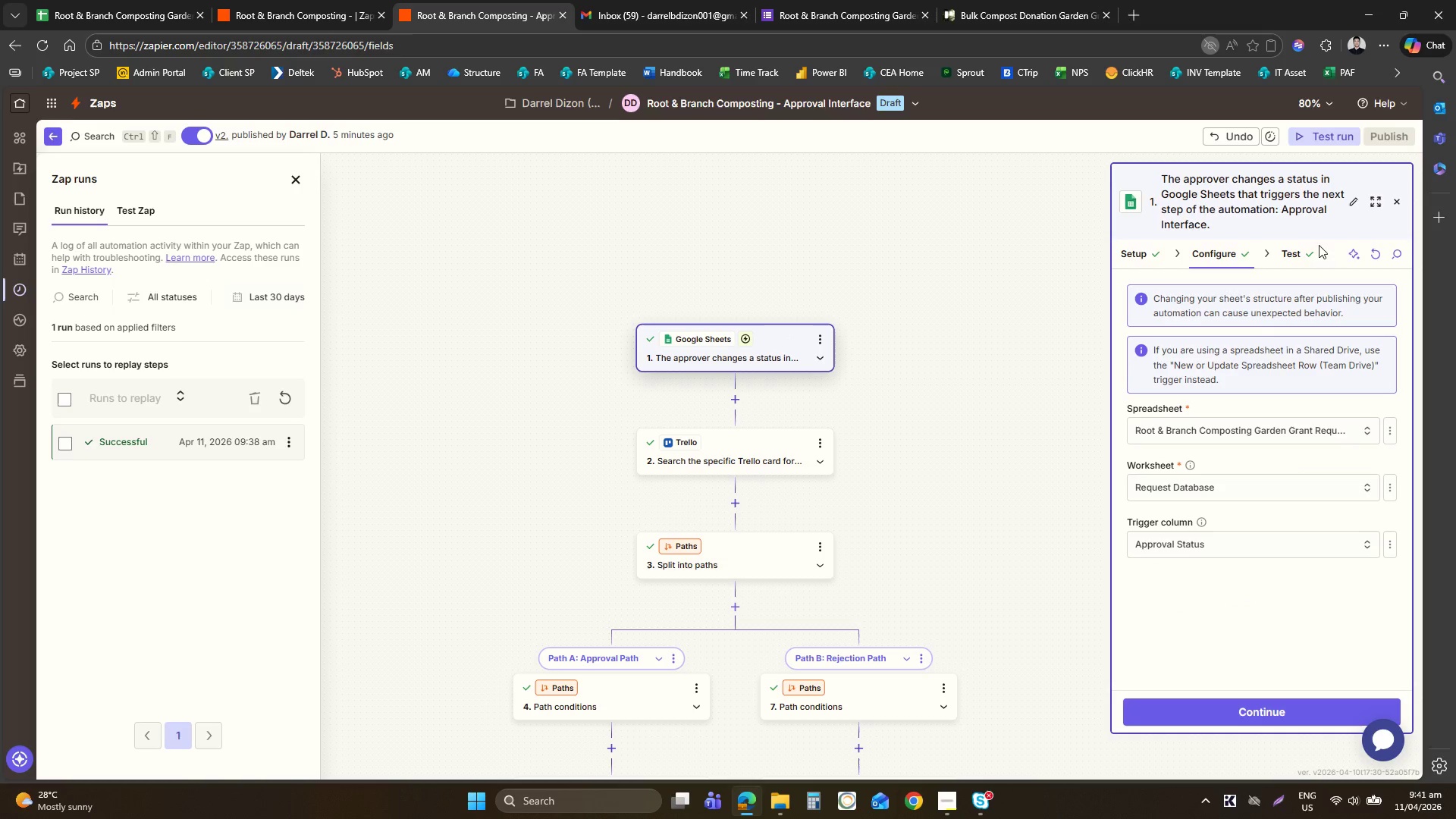 
left_click([1298, 240])
 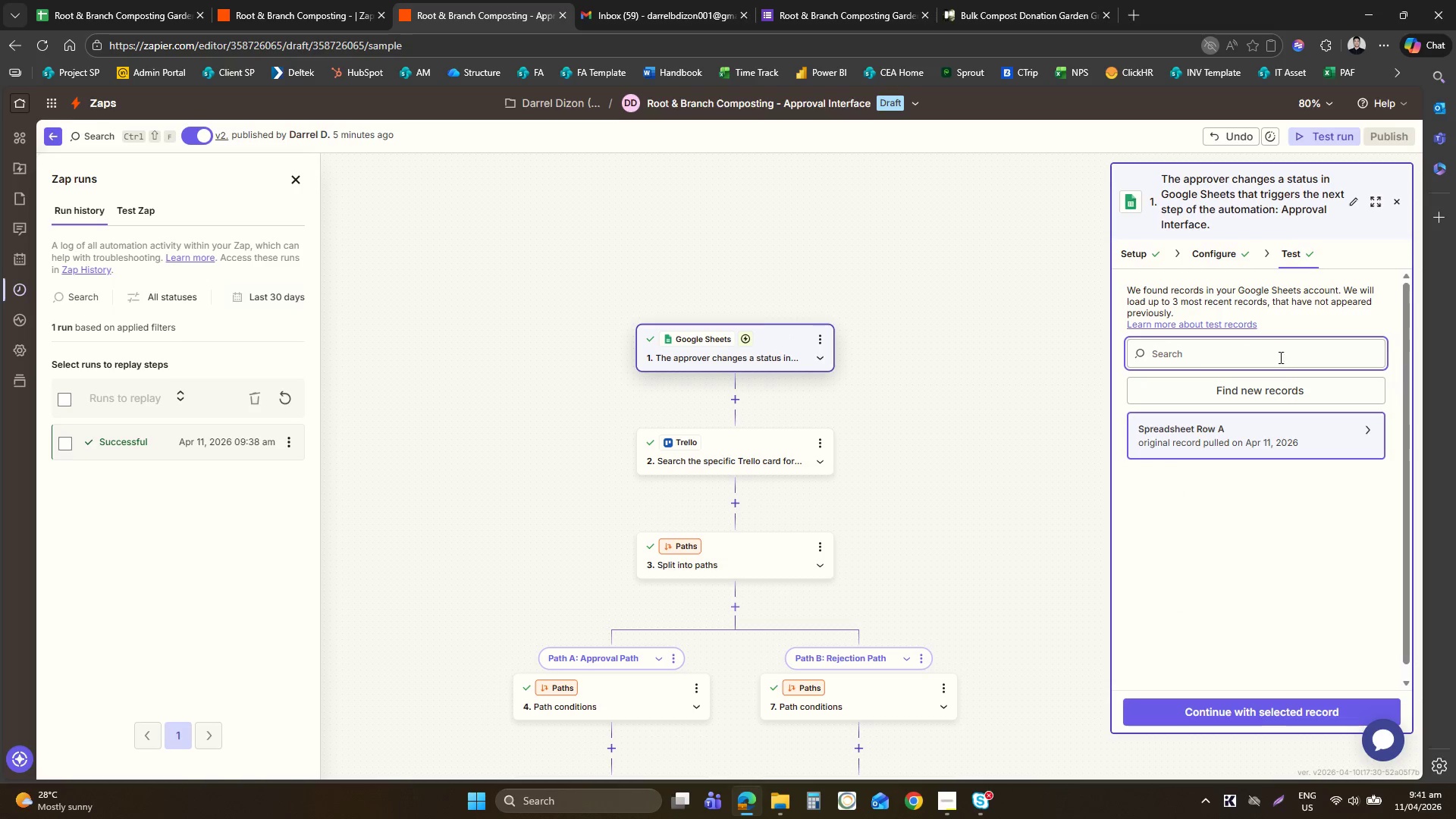 
left_click([1277, 379])
 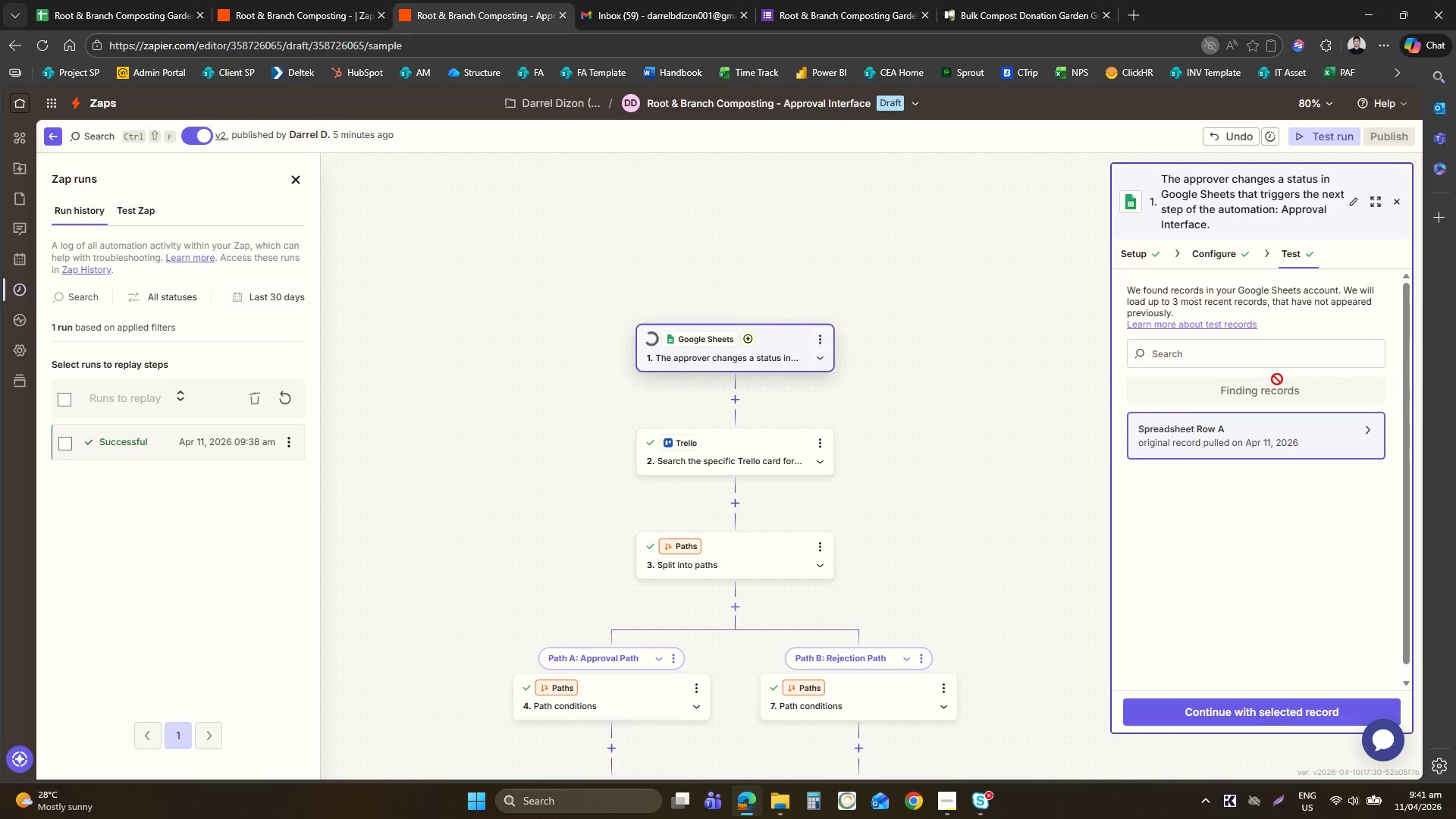 
wait(5.73)
 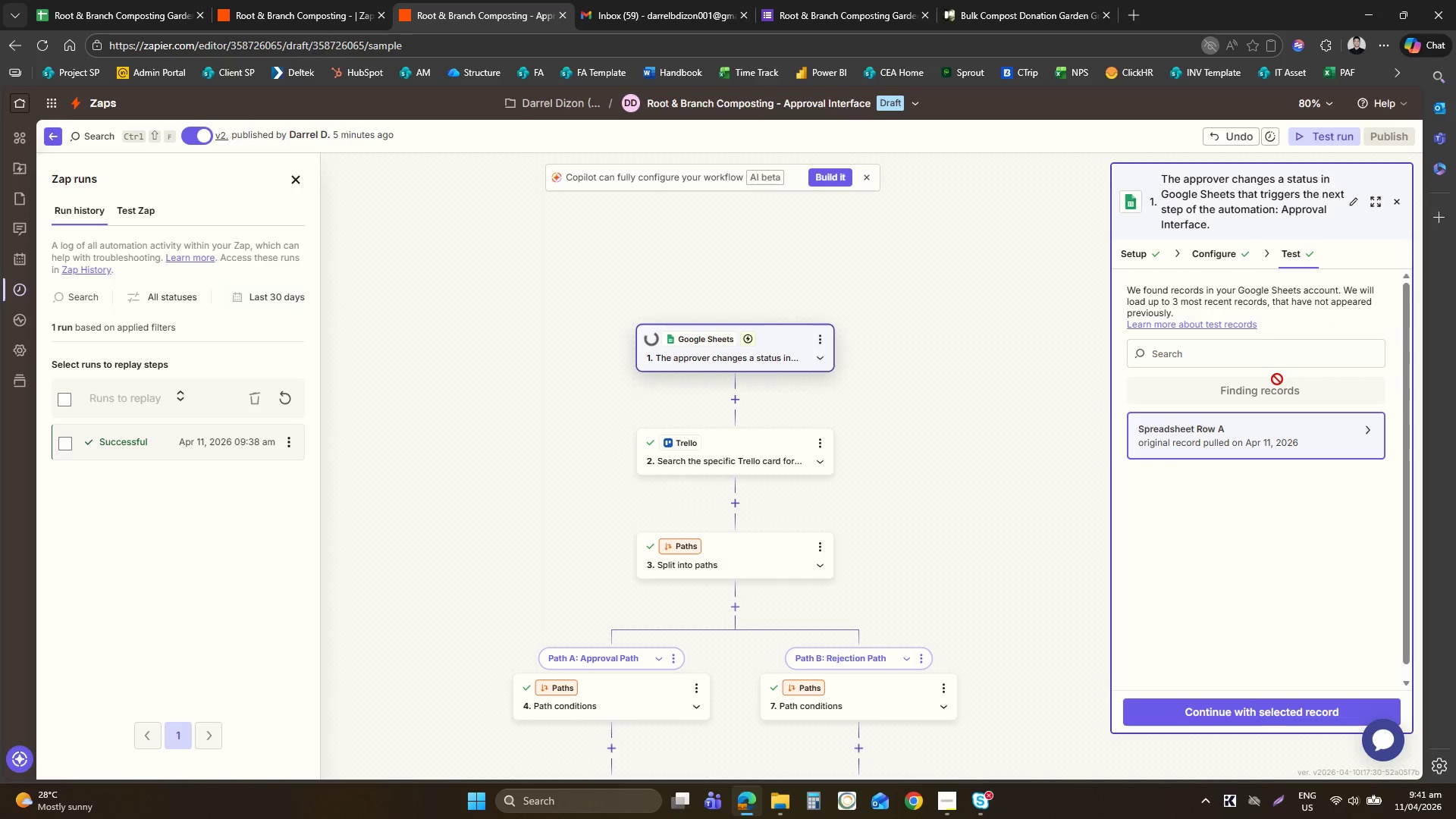 
left_click([1270, 435])
 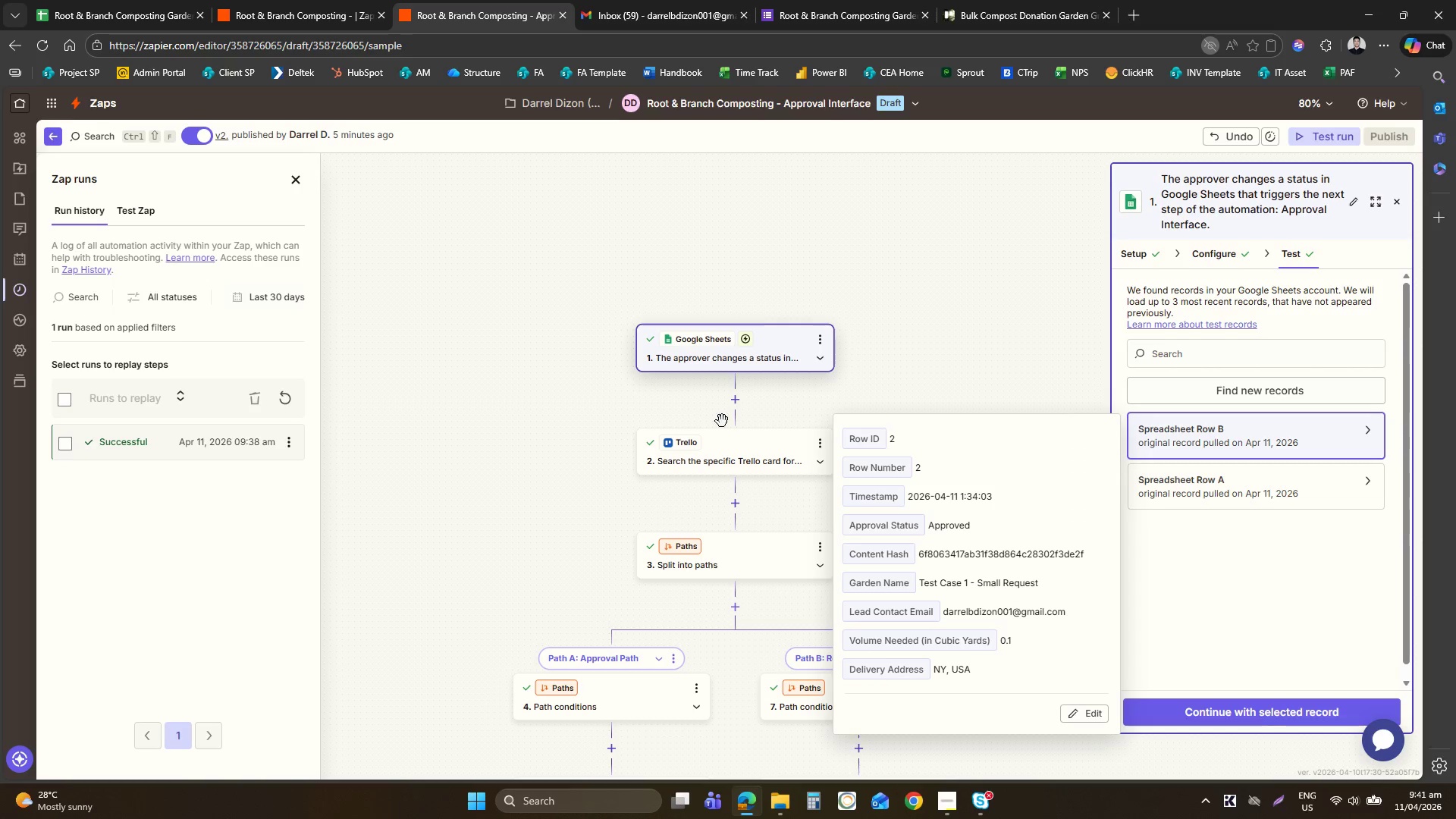 
double_click([743, 452])
 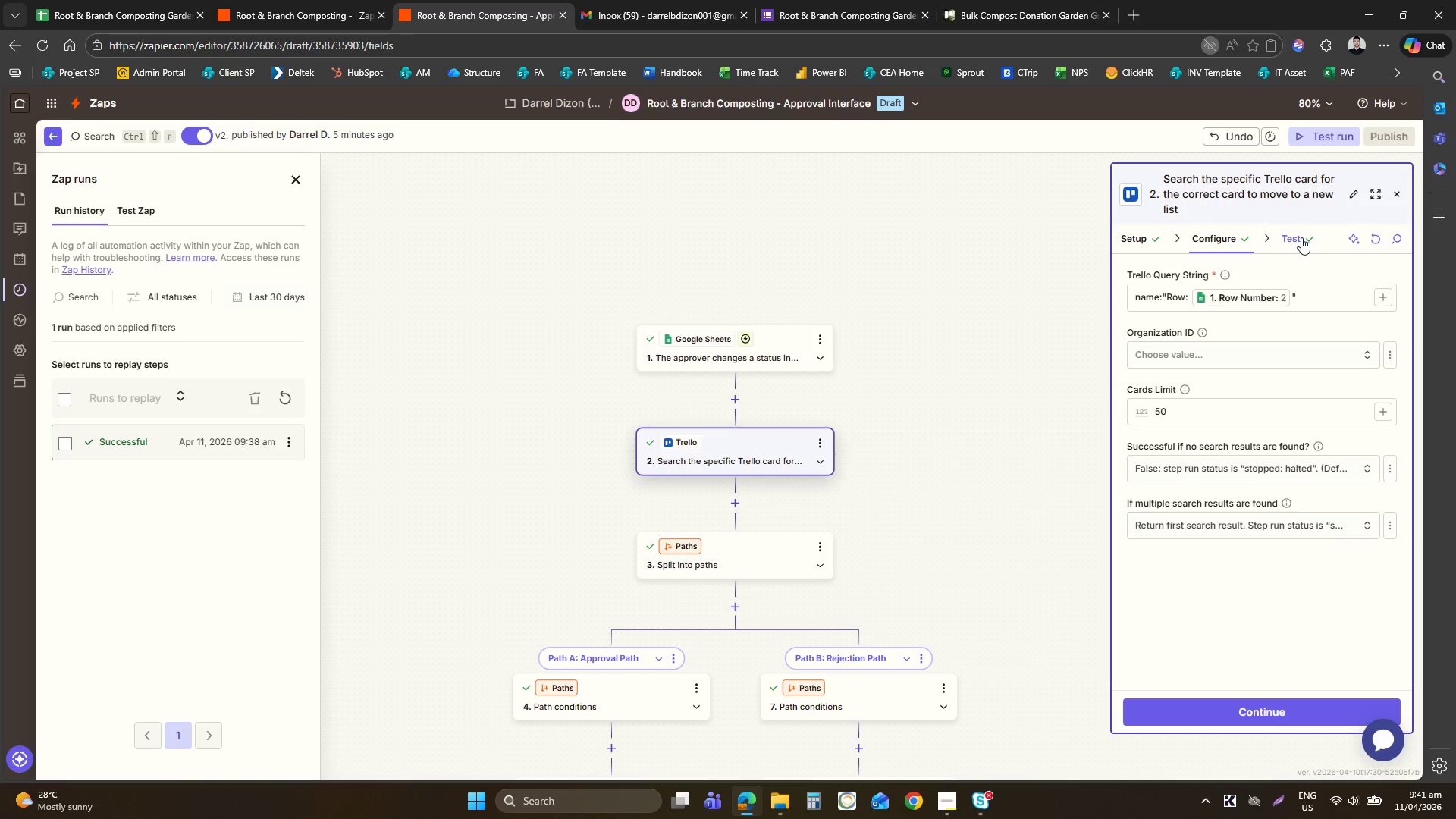 
left_click([1301, 237])
 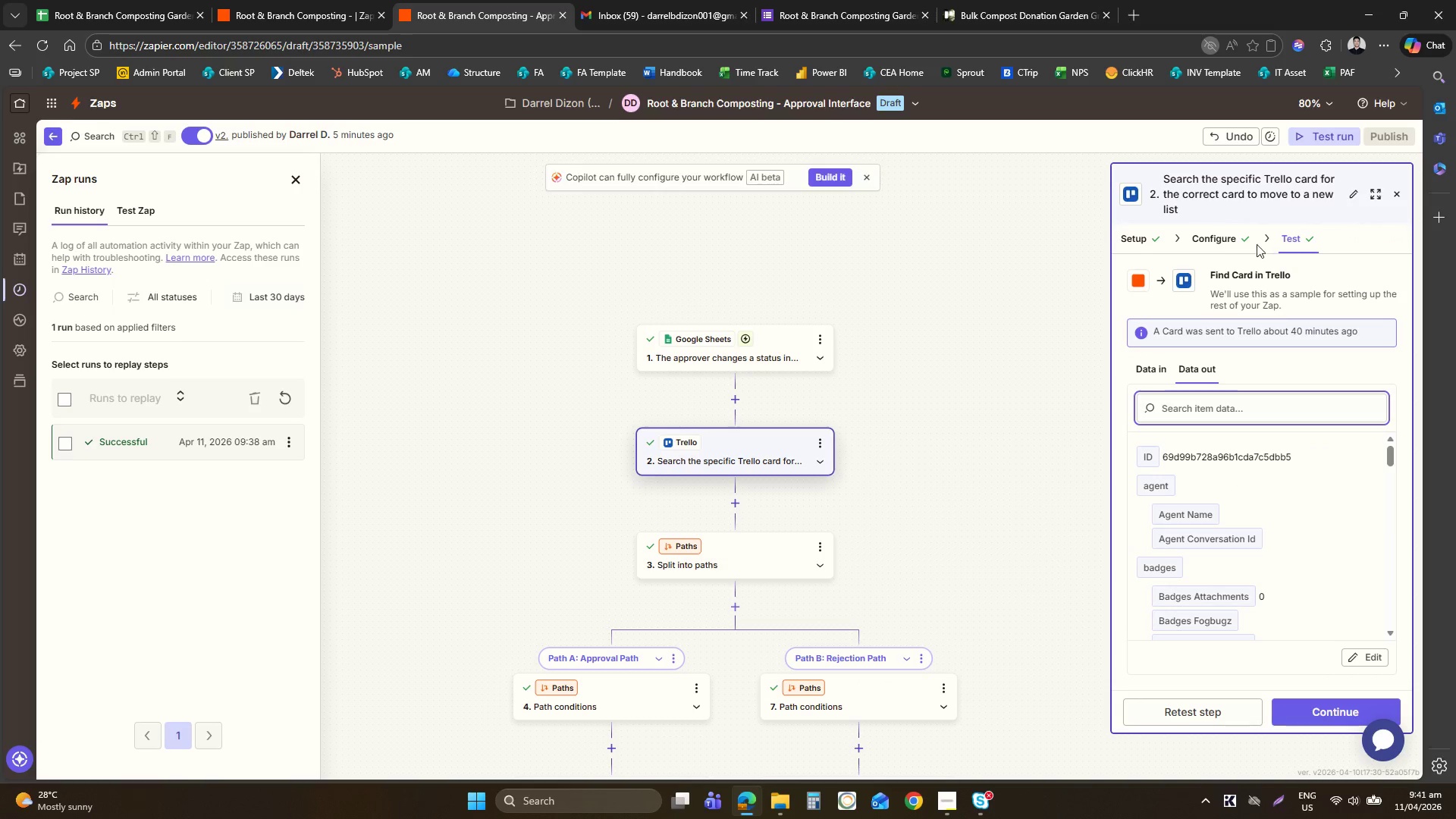 
left_click([1229, 242])
 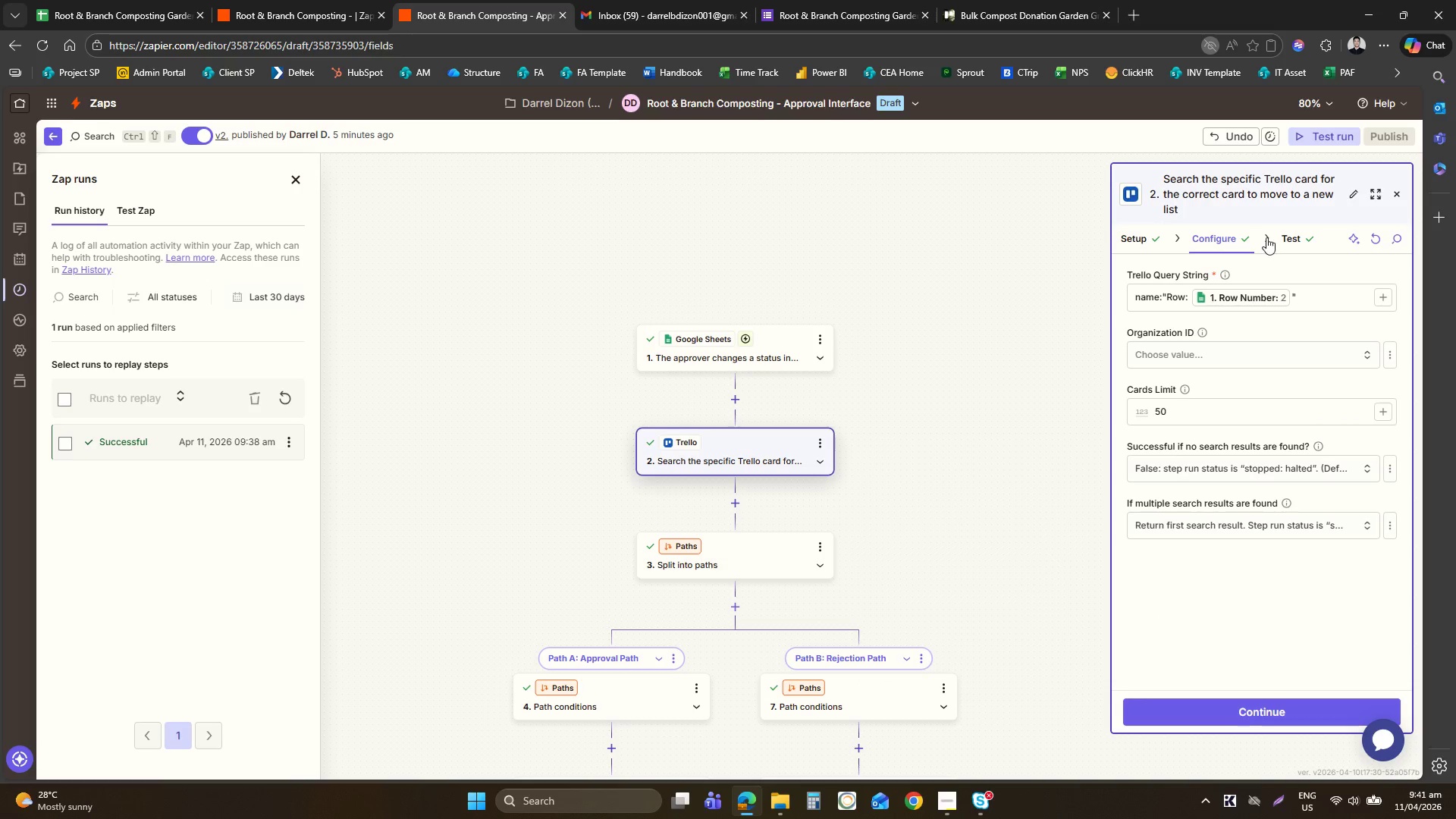 
left_click([1293, 240])
 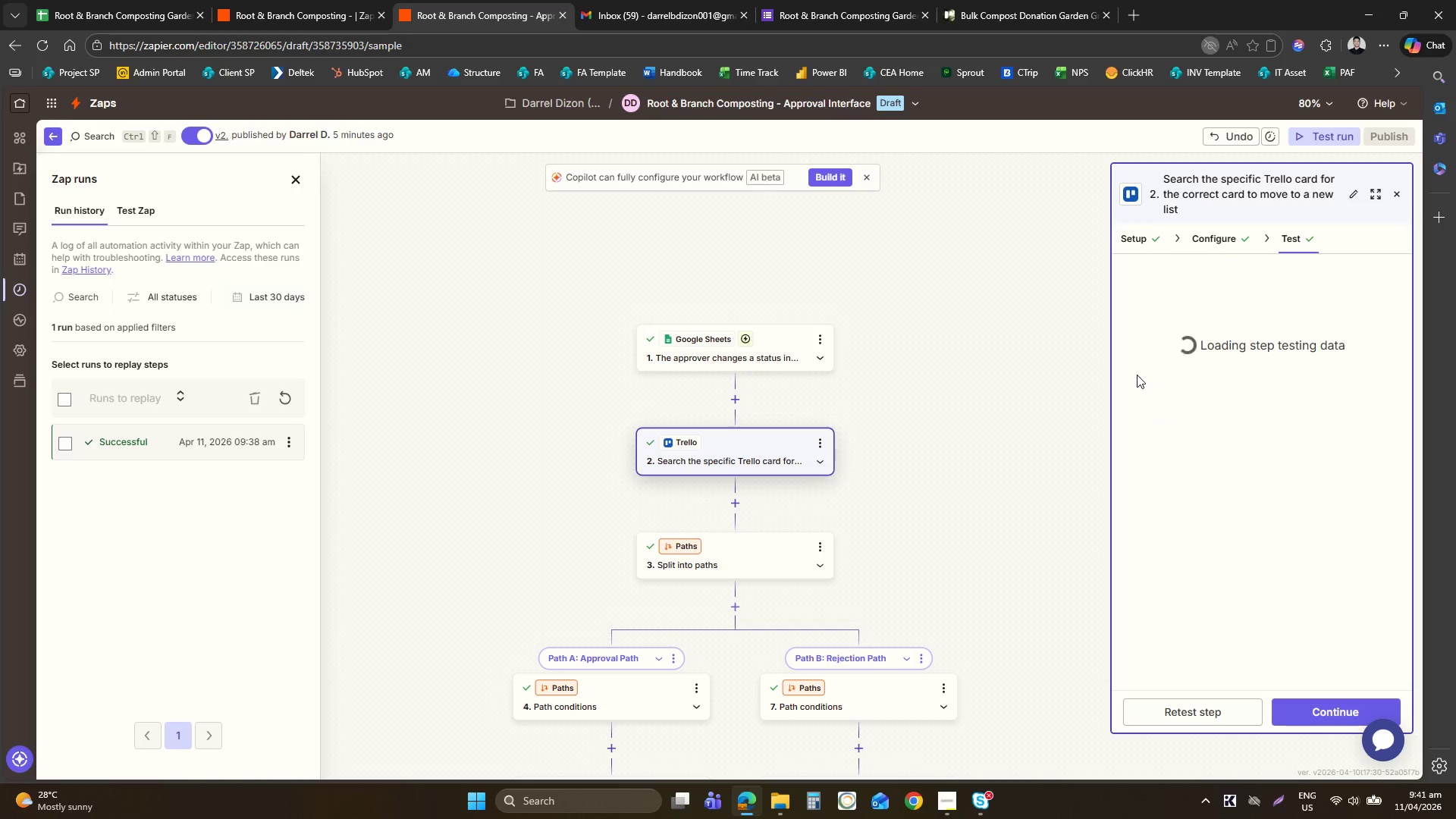 
left_click([1220, 714])
 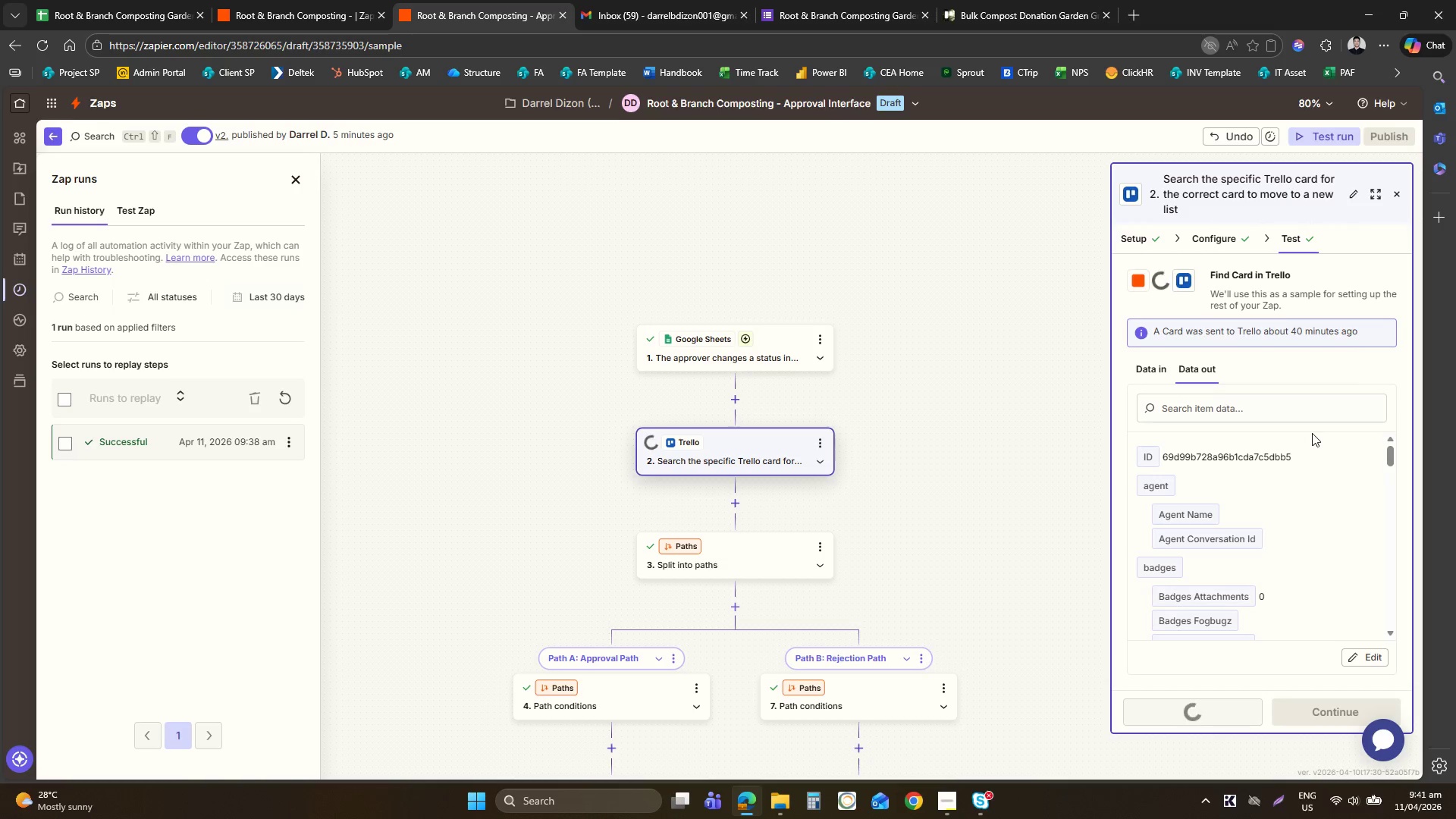 
mouse_move([1276, 532])
 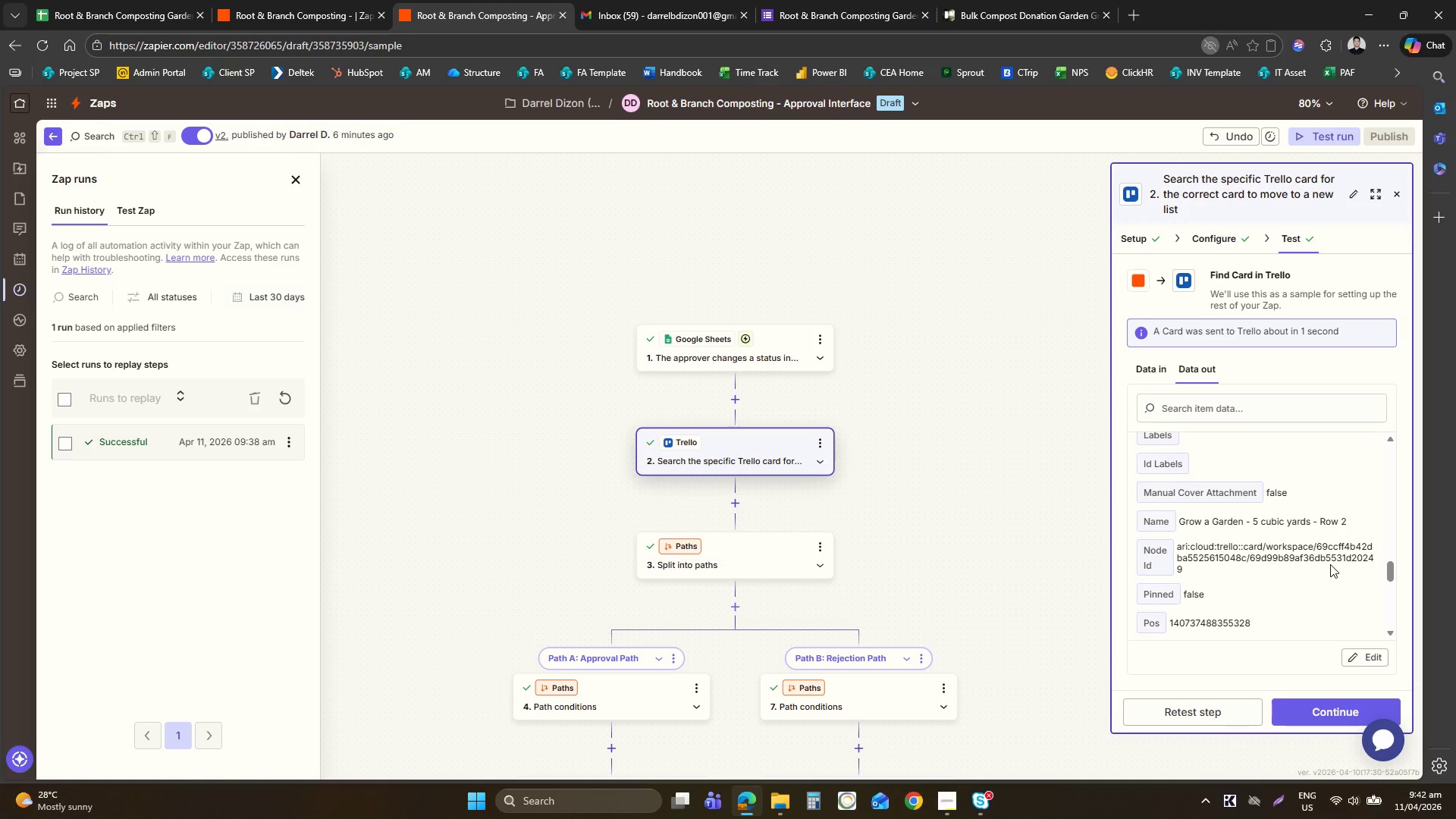 
wait(41.82)
 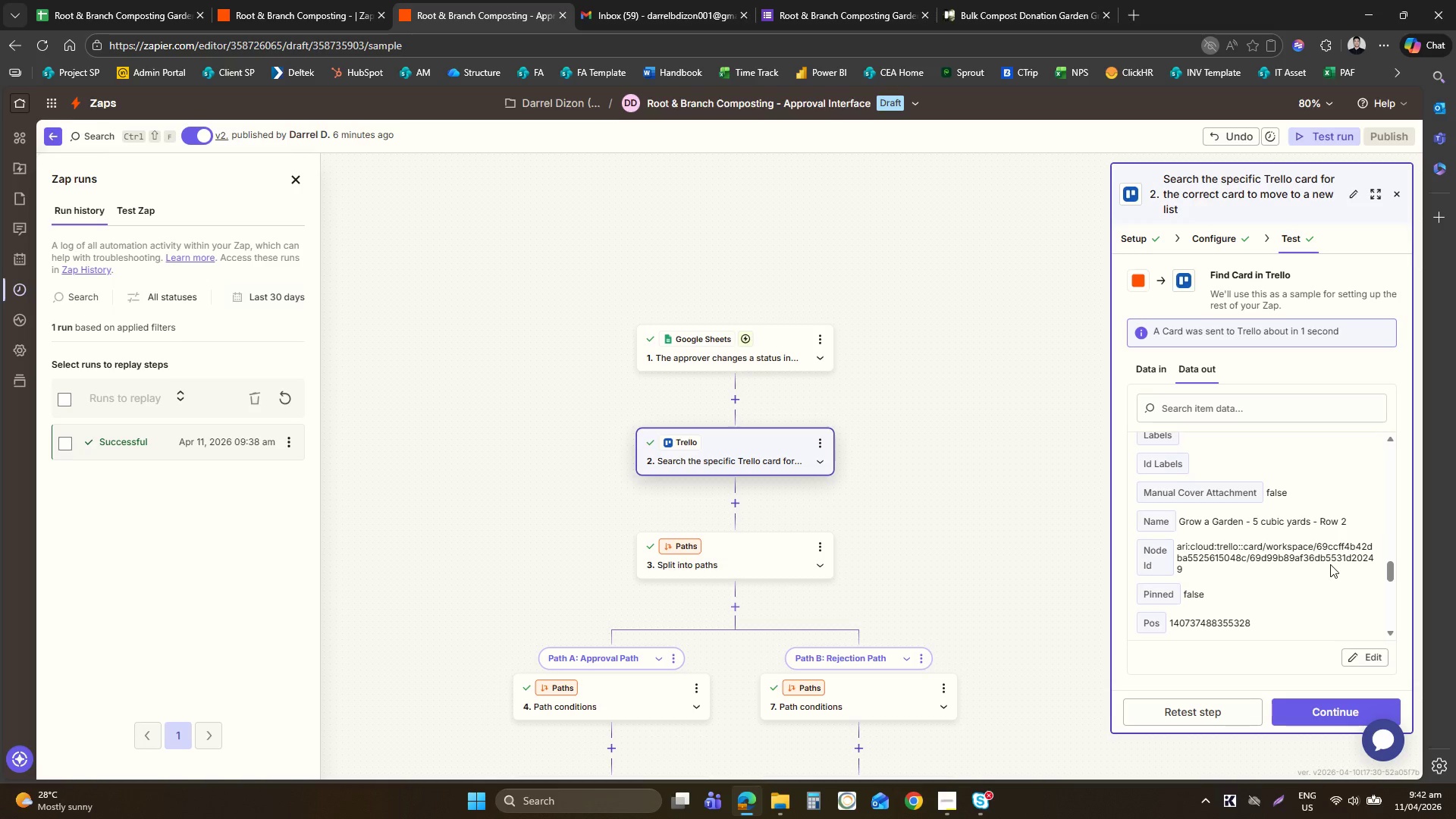 
left_click([1144, 230])
 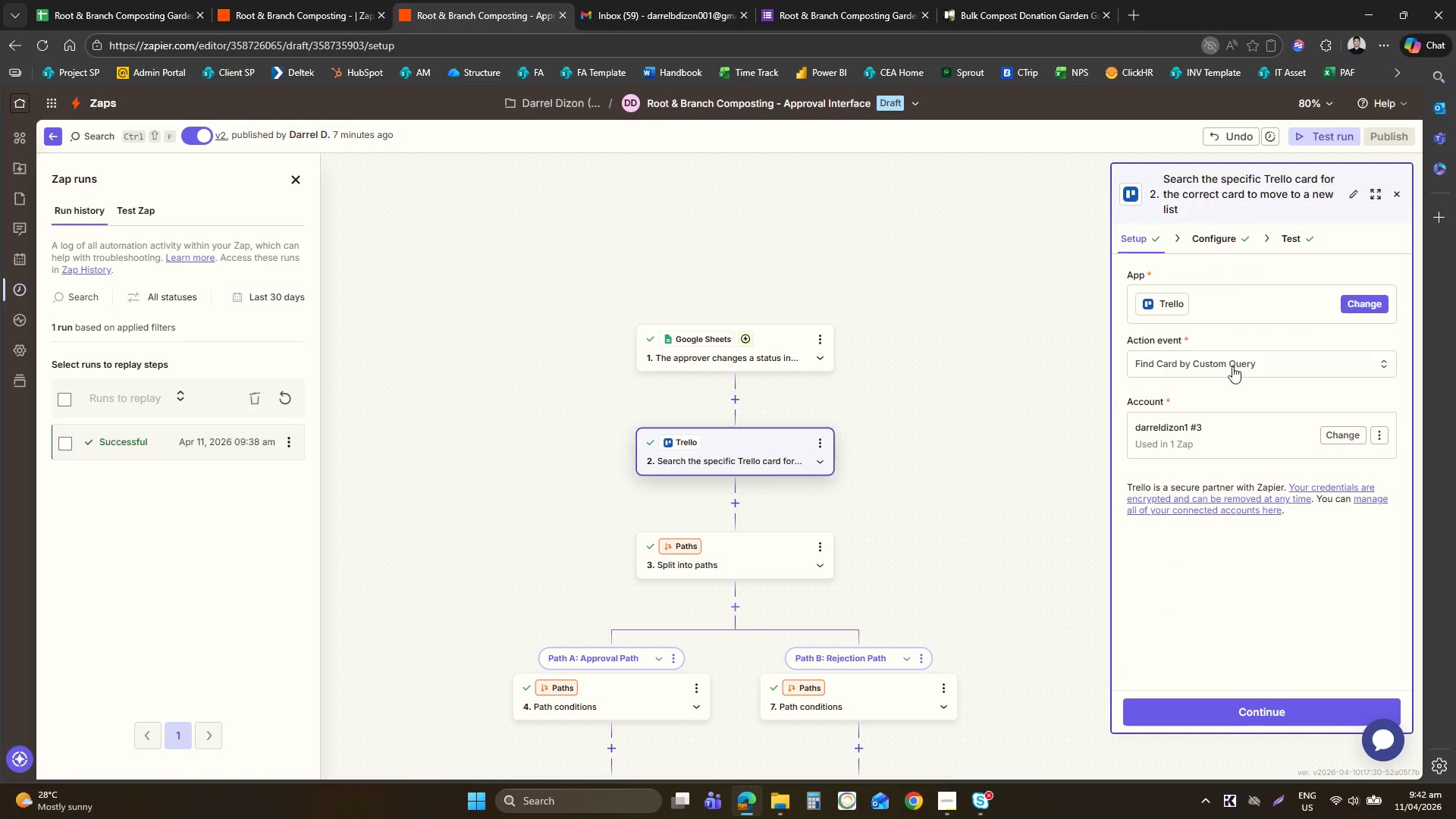 
left_click([1234, 226])
 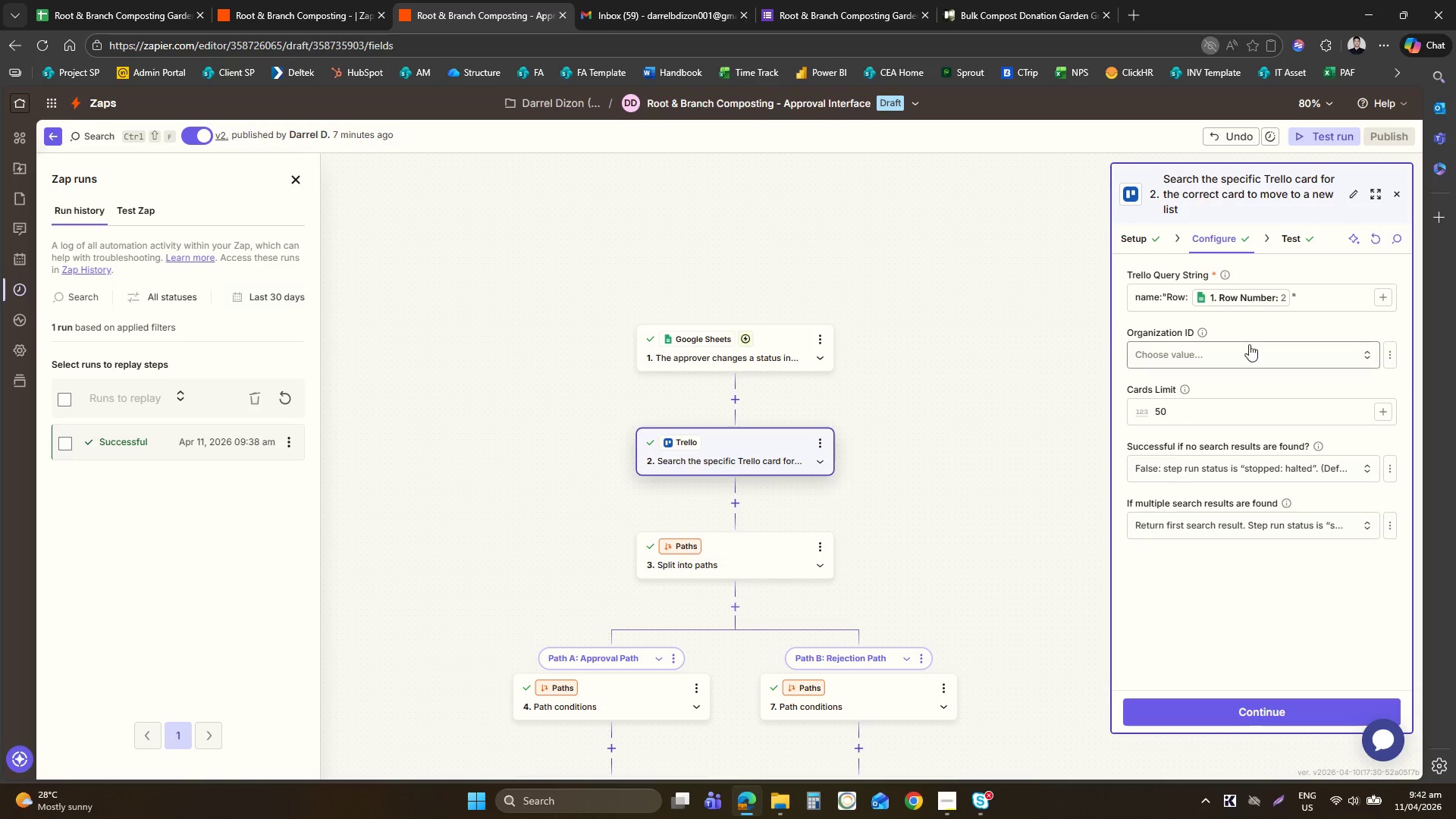 
left_click([1312, 303])
 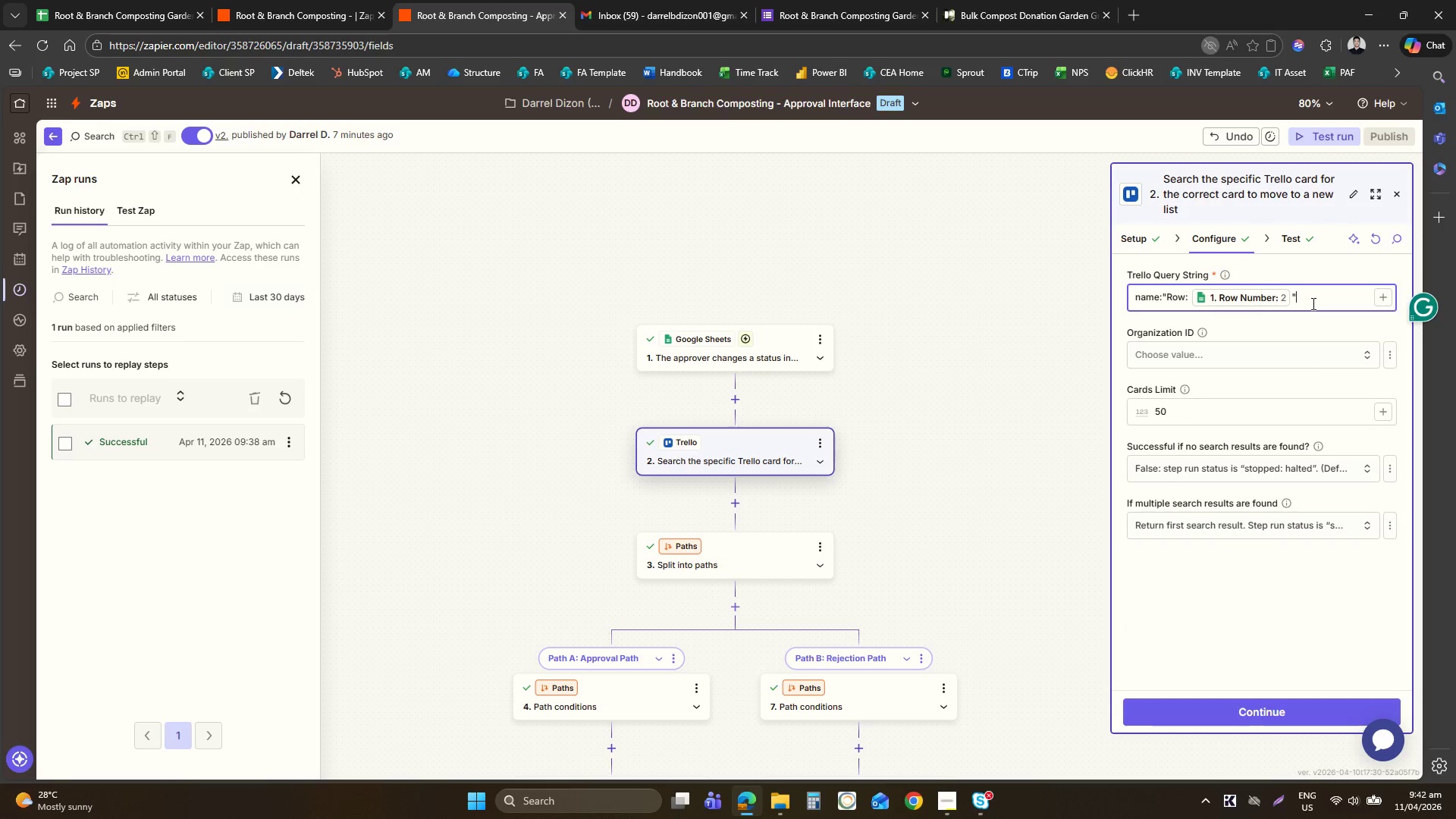 
type( is:po)
key(Backspace)
key(Backspace)
type(open)
 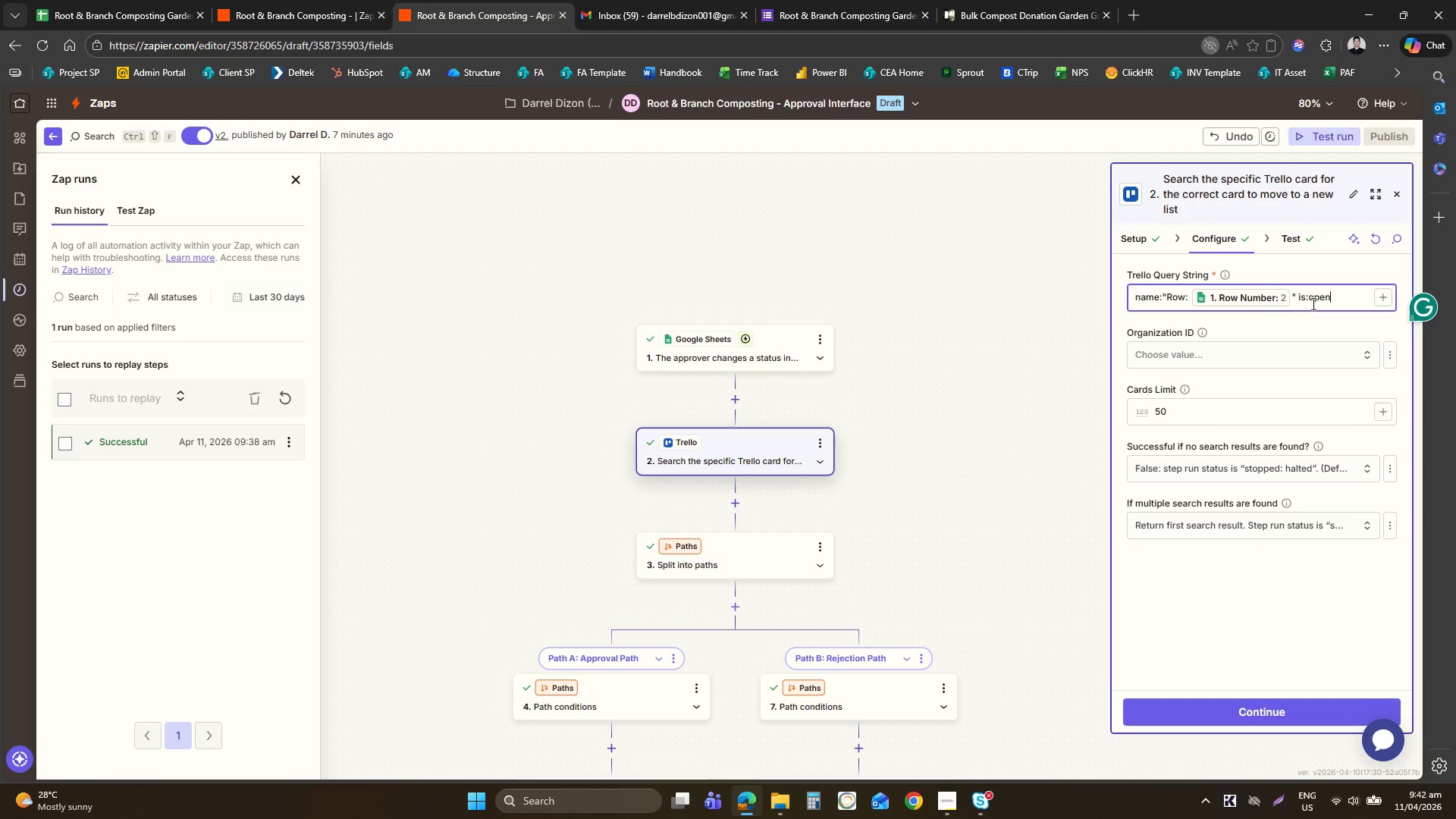 
left_click([1271, 708])
 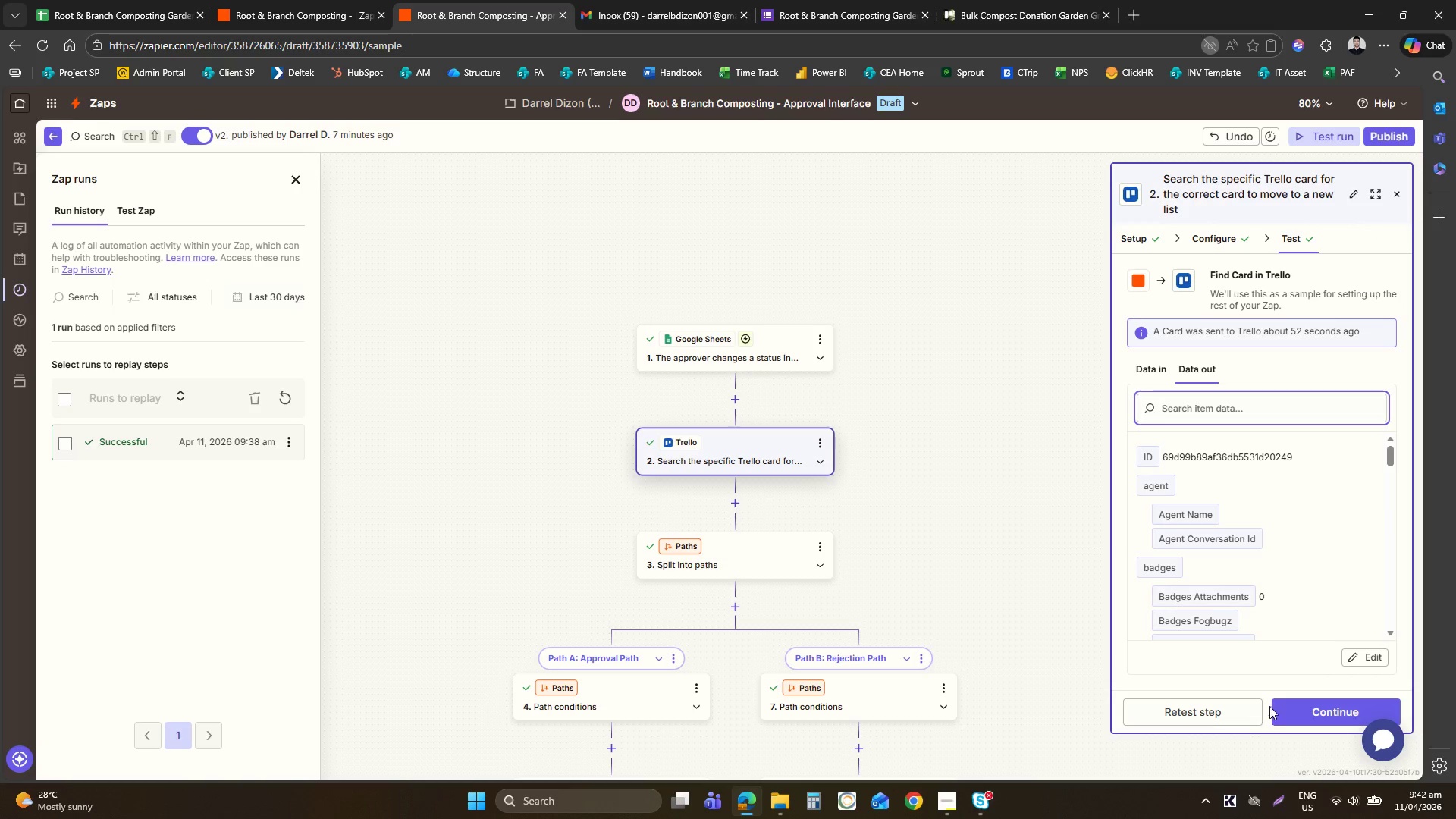 
left_click([1227, 714])
 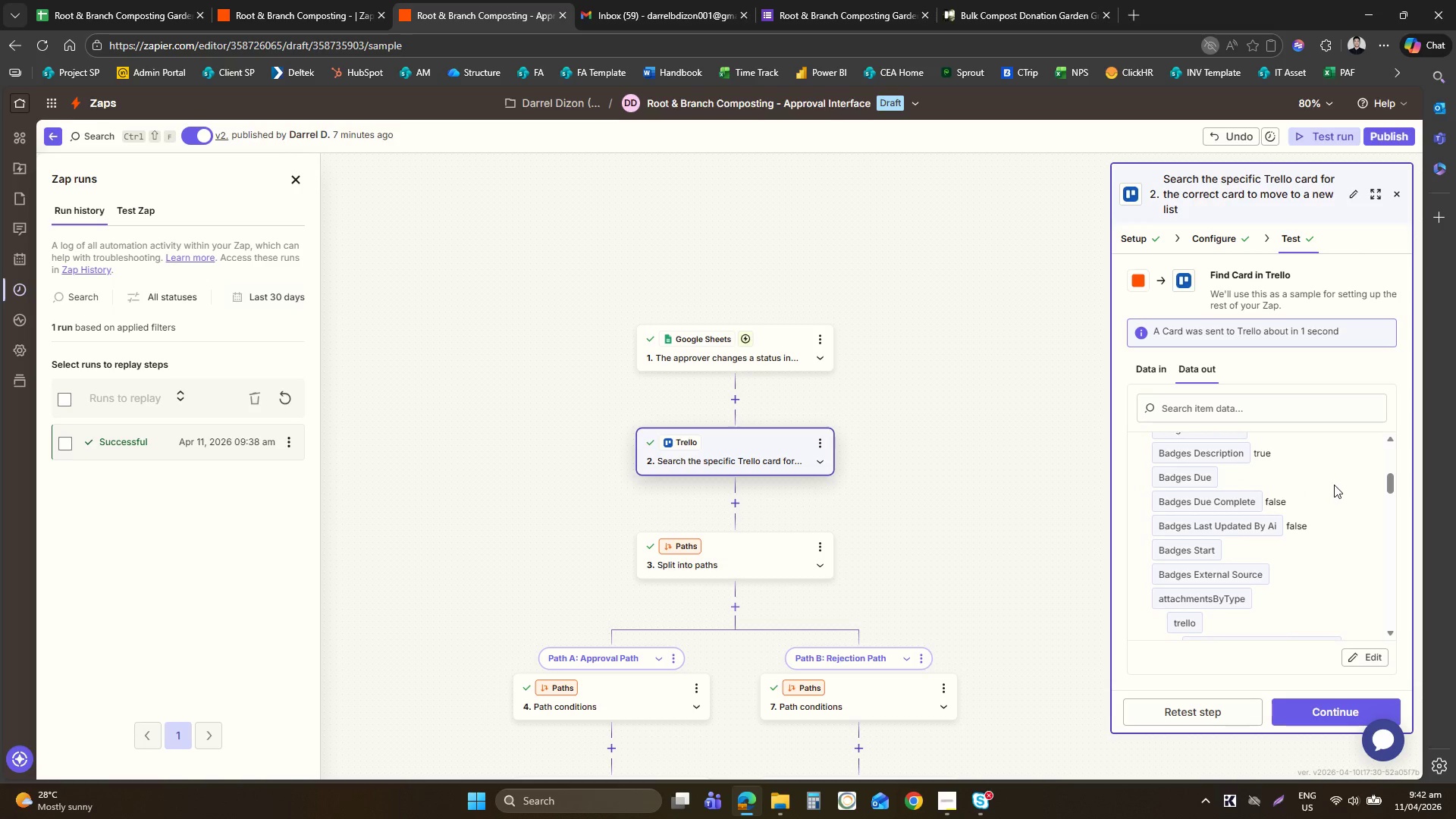 
wait(11.05)
 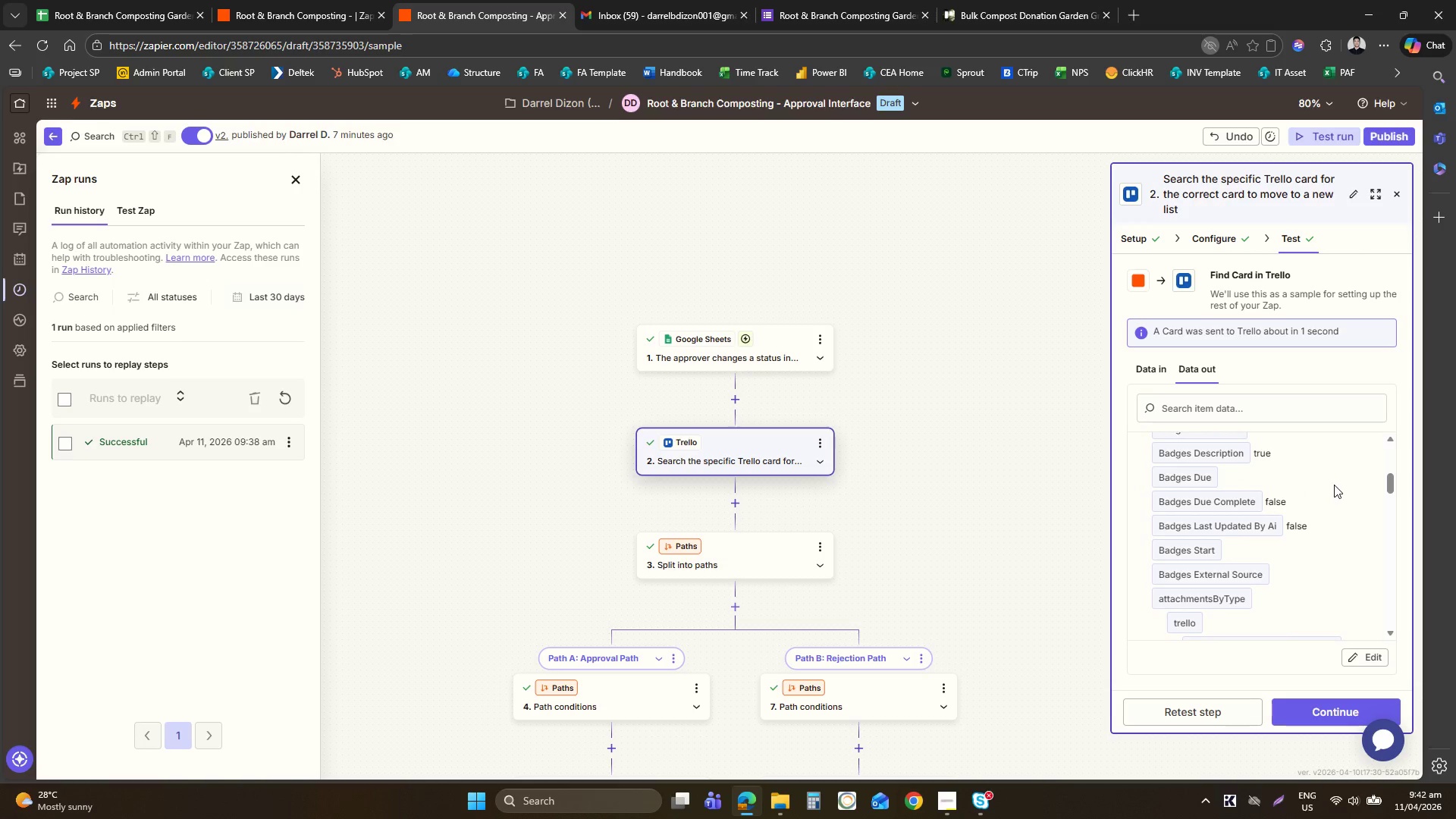 
left_click([1381, 141])
 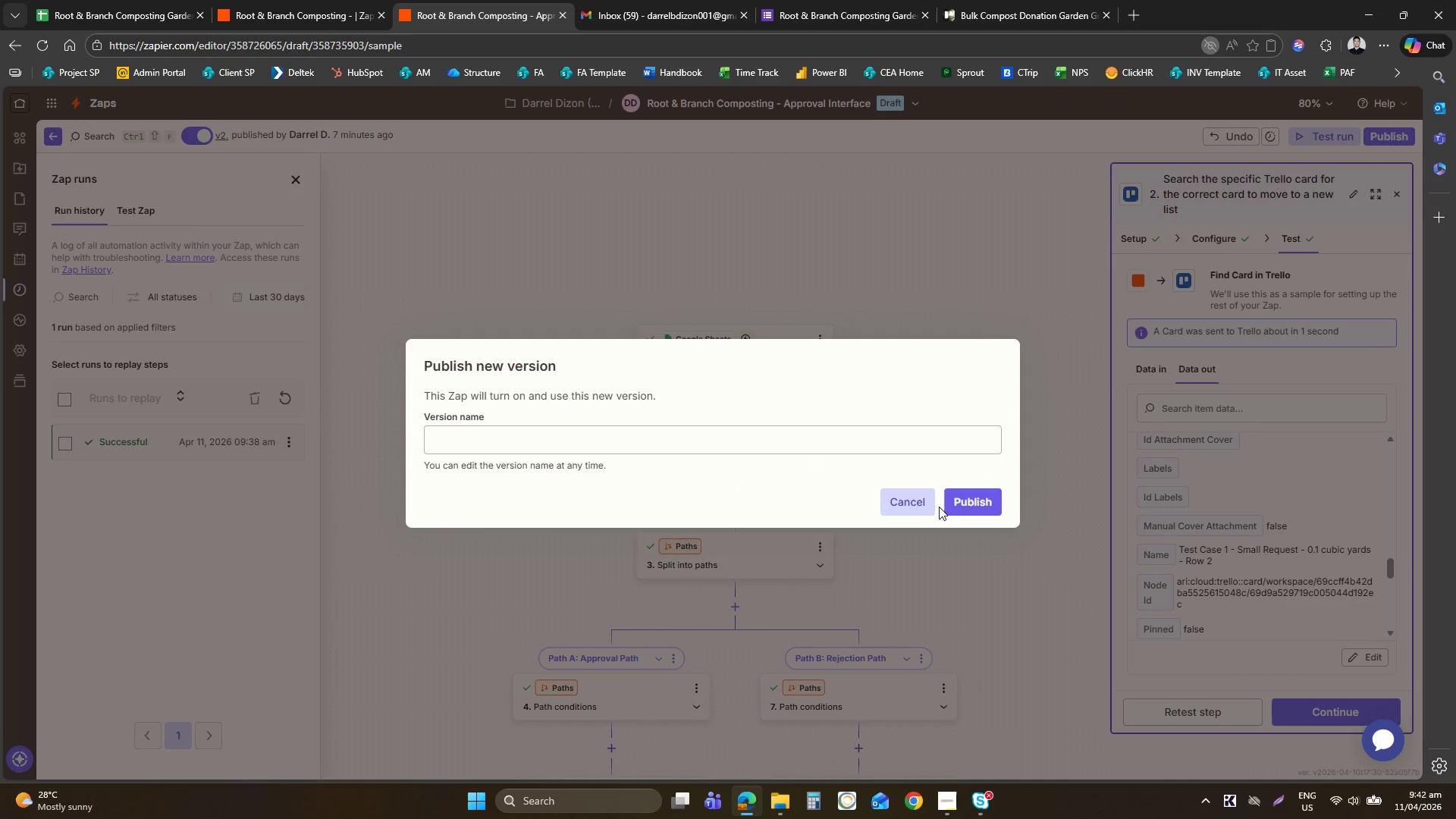 
left_click([976, 497])
 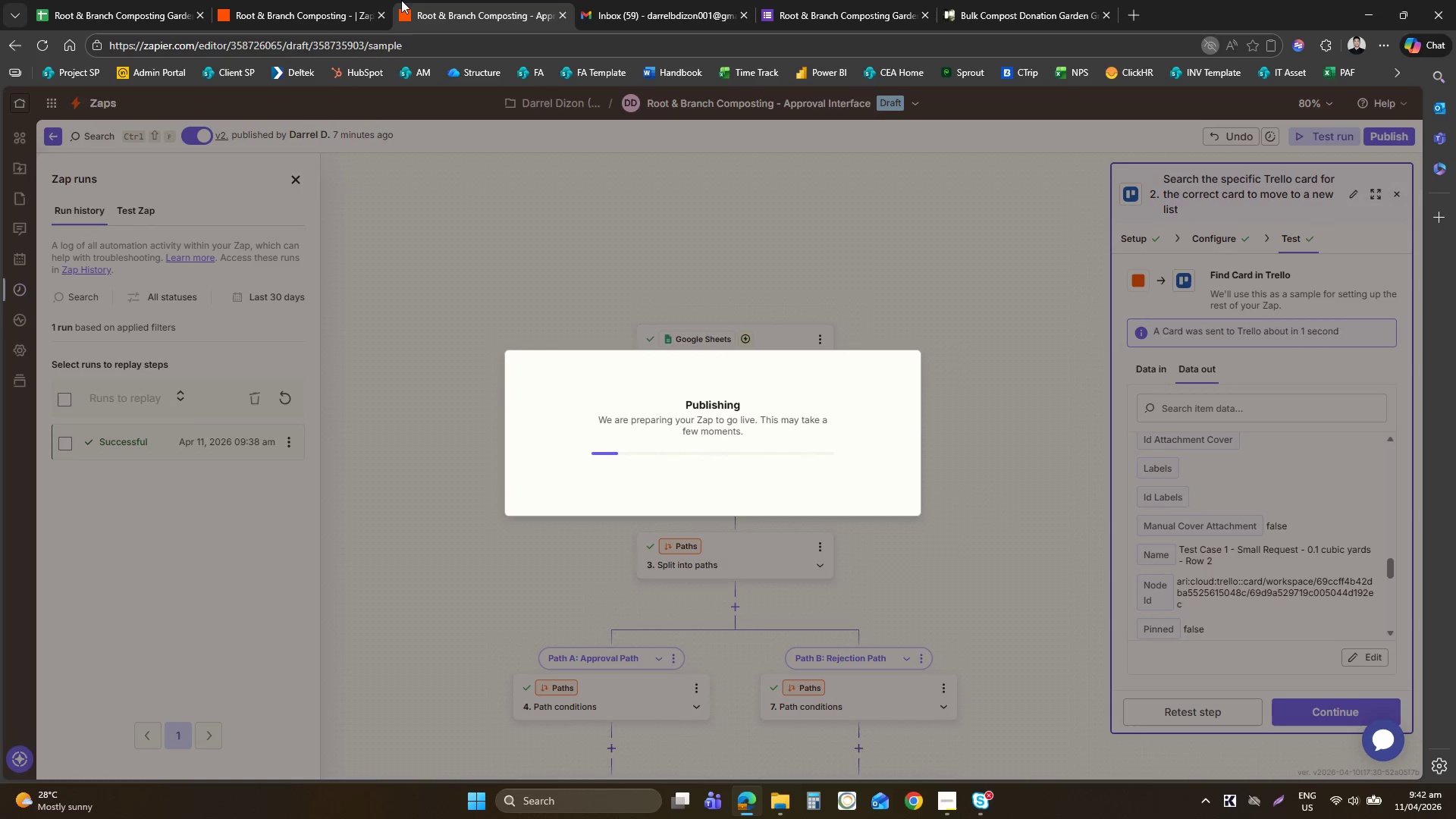 
left_click([130, 0])
 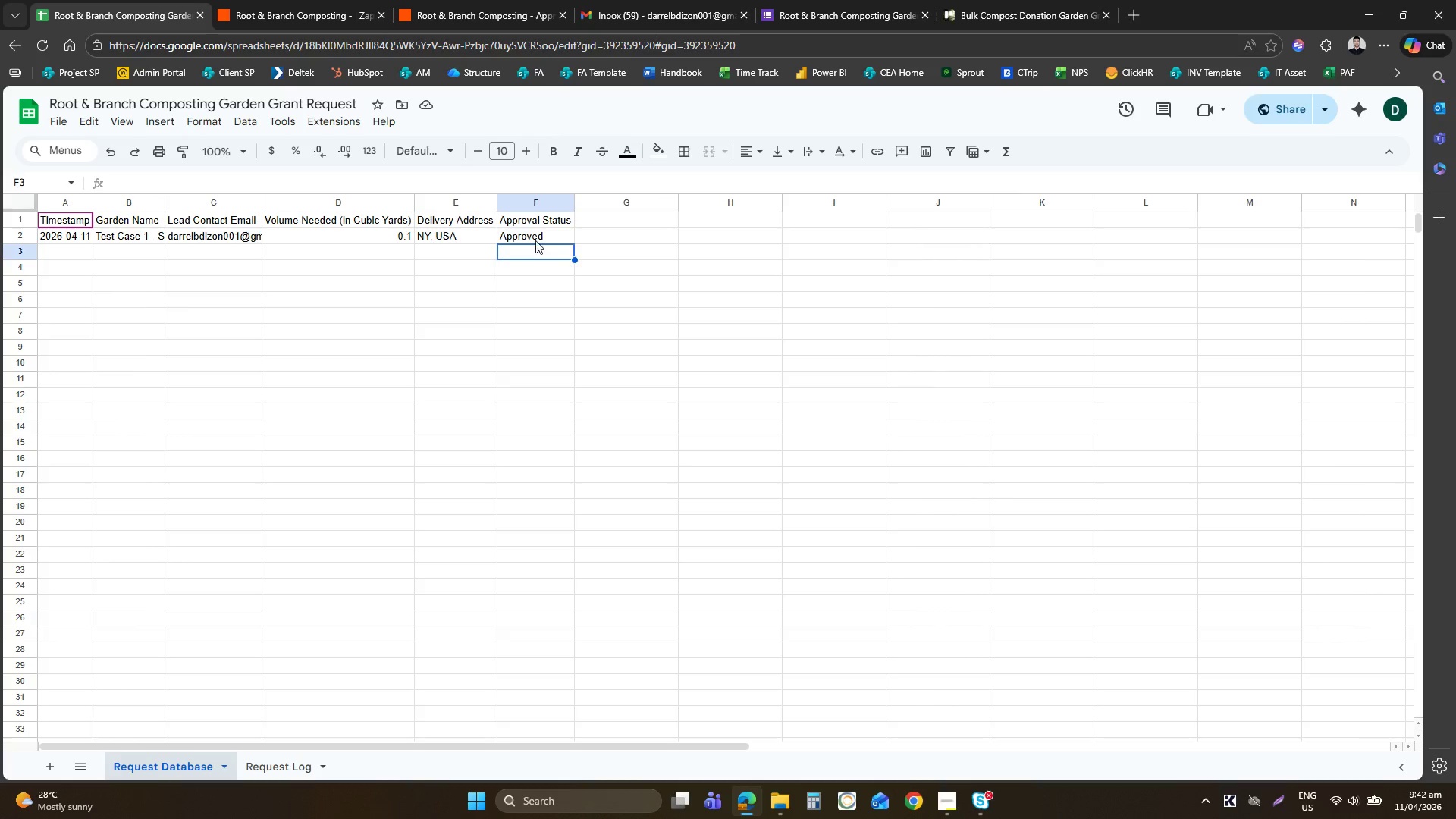 
left_click([535, 240])
 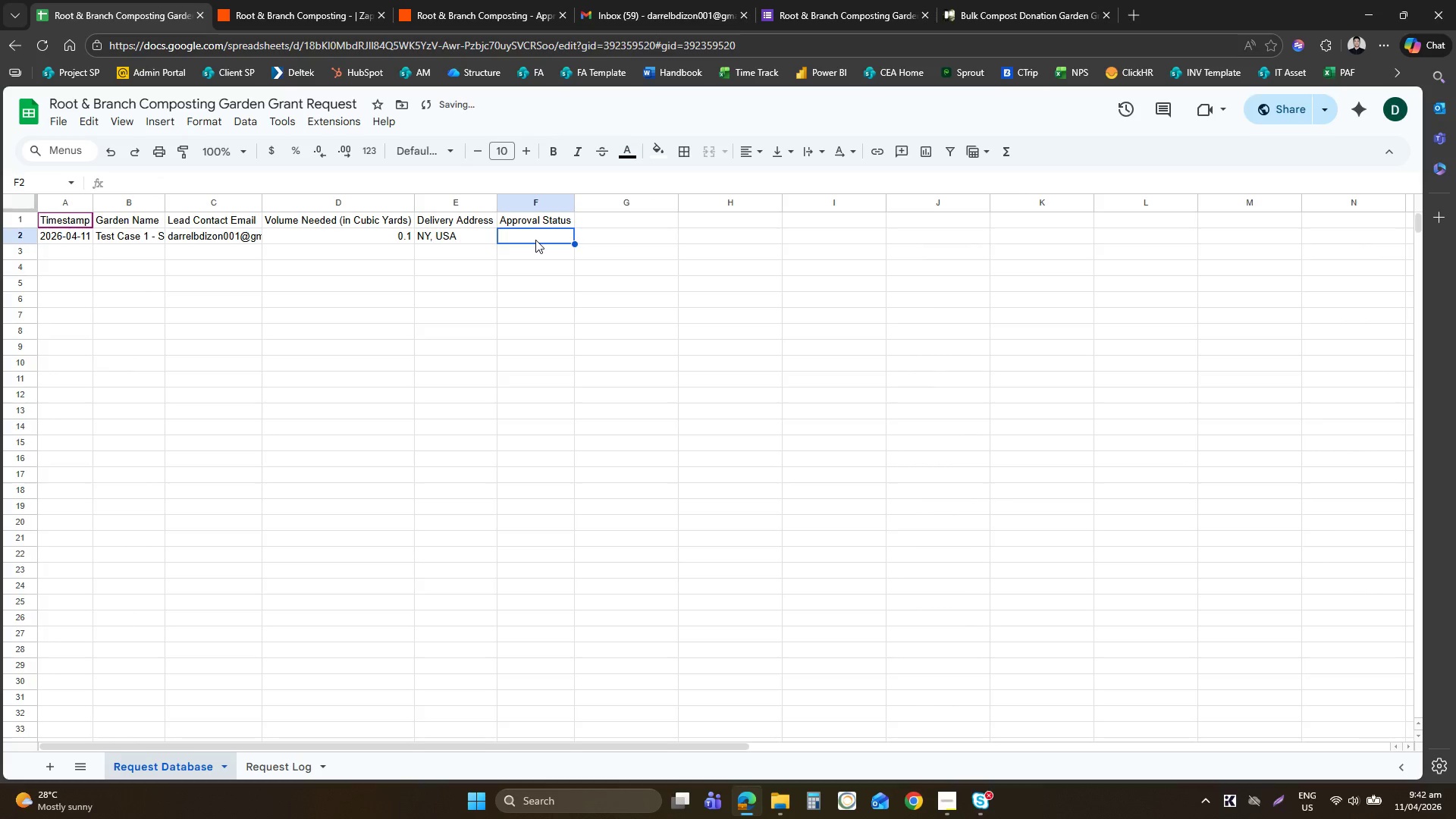 
key(Backspace)
 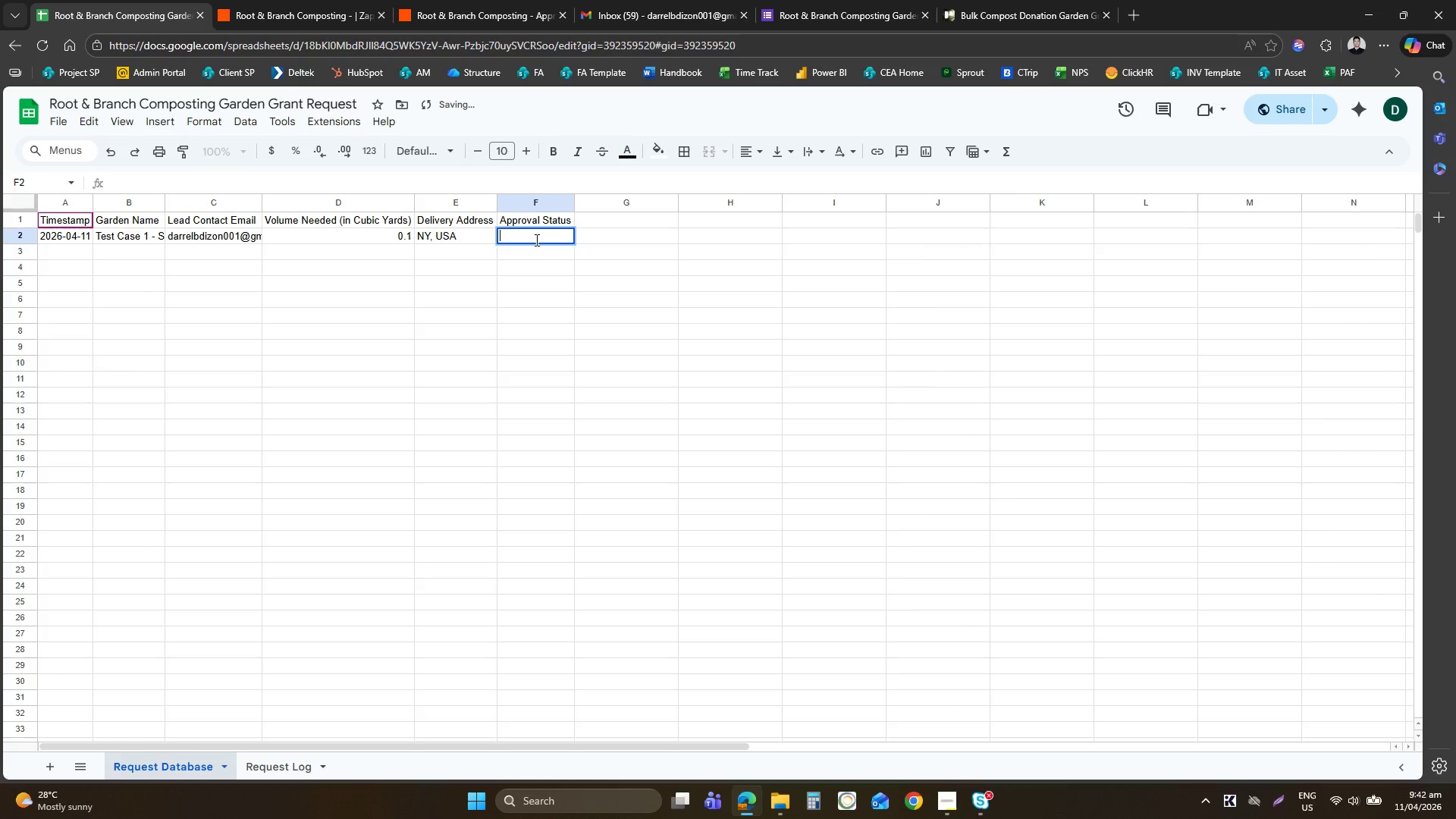 
key(Enter)
 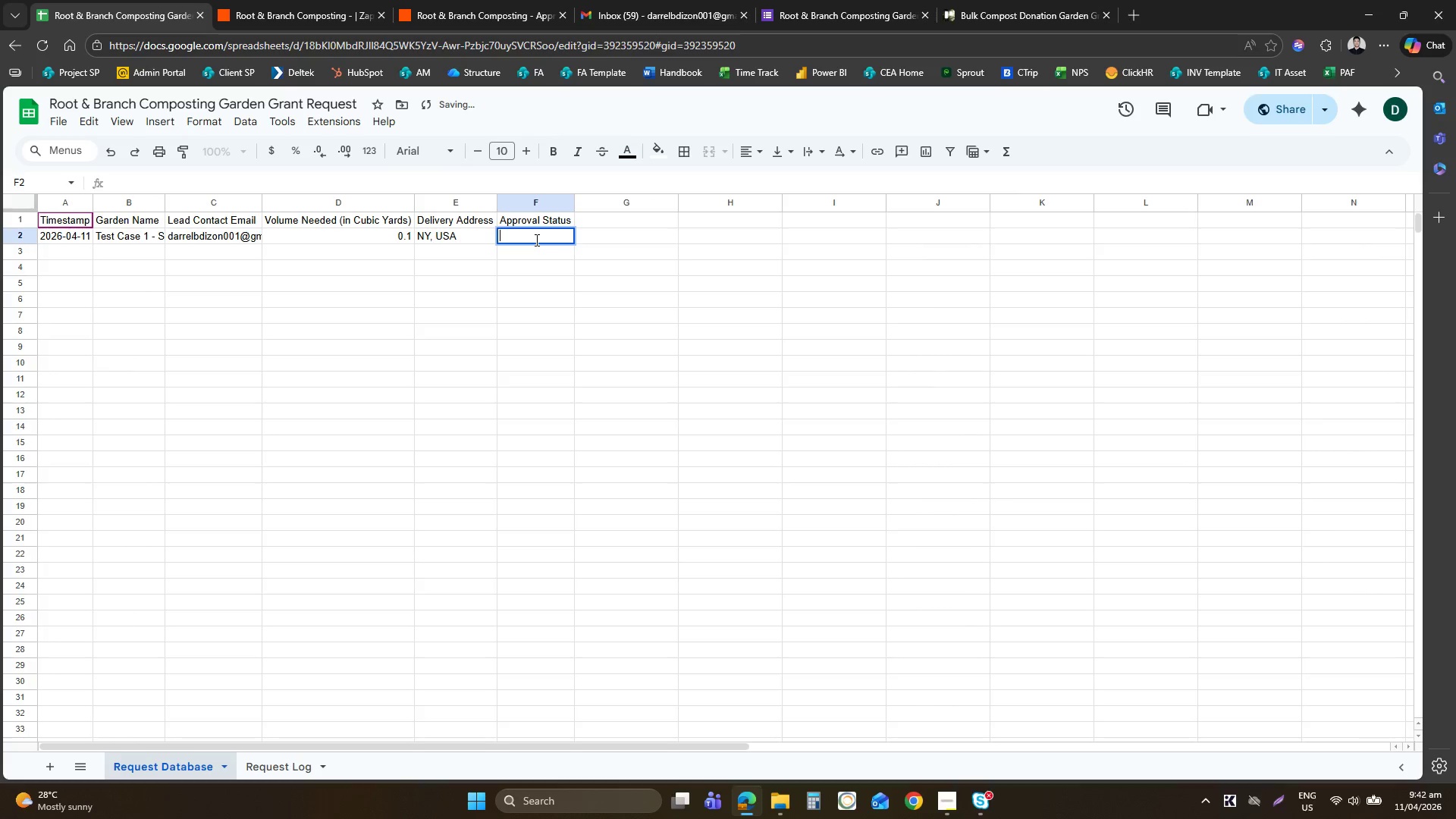 
key(Enter)
 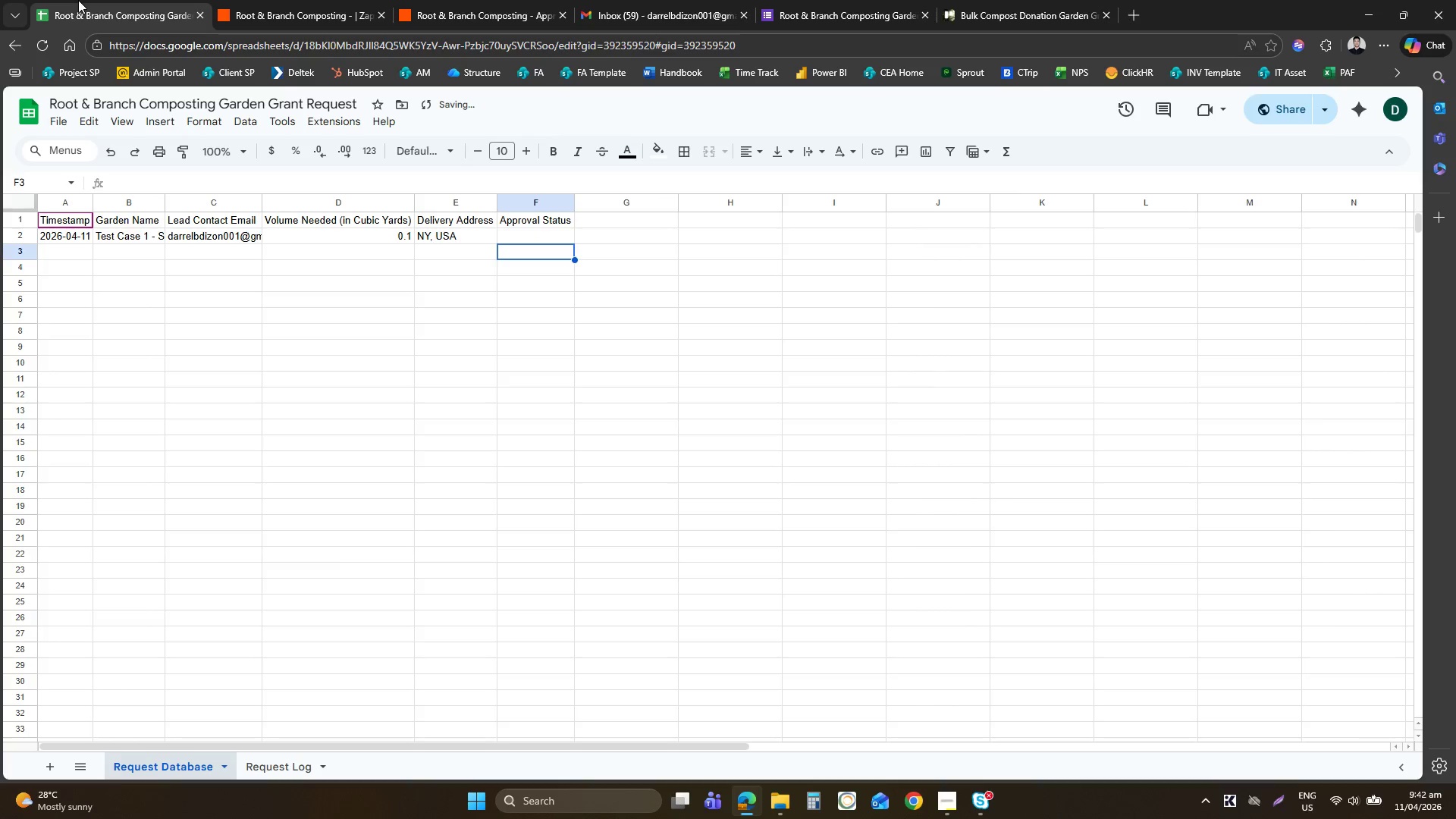 
double_click([354, 0])
 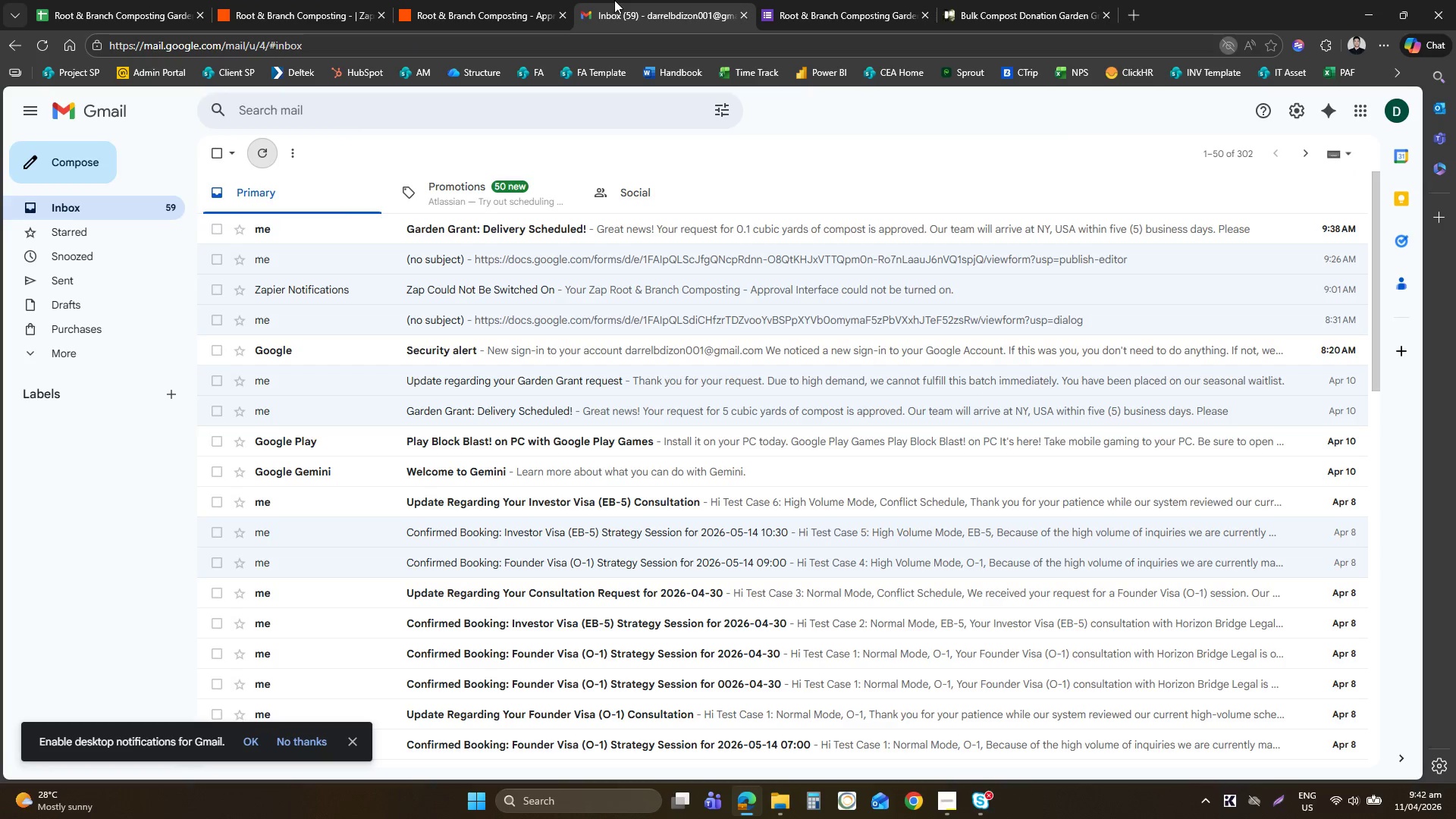 
double_click([509, 0])
 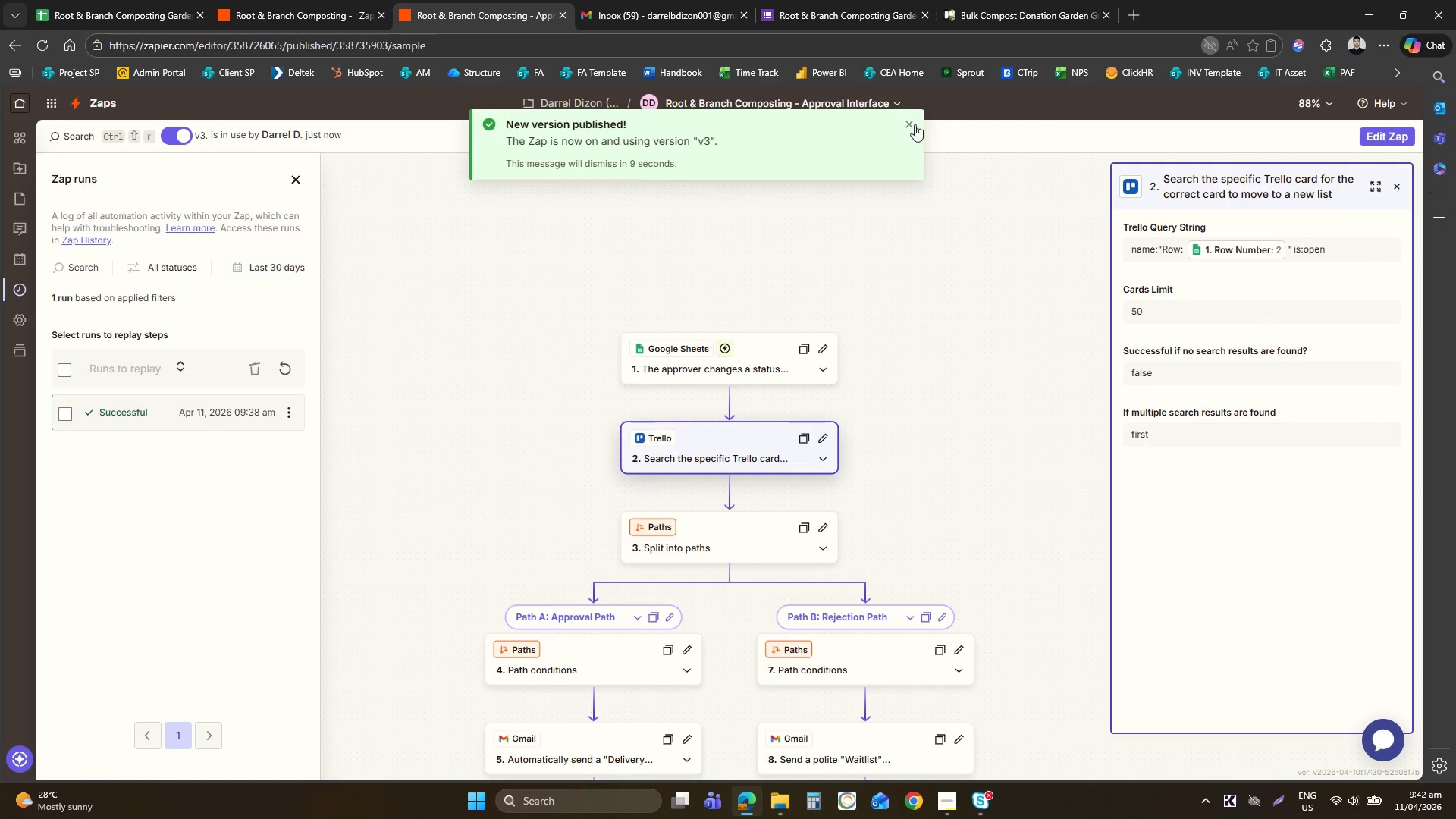 
left_click([913, 123])
 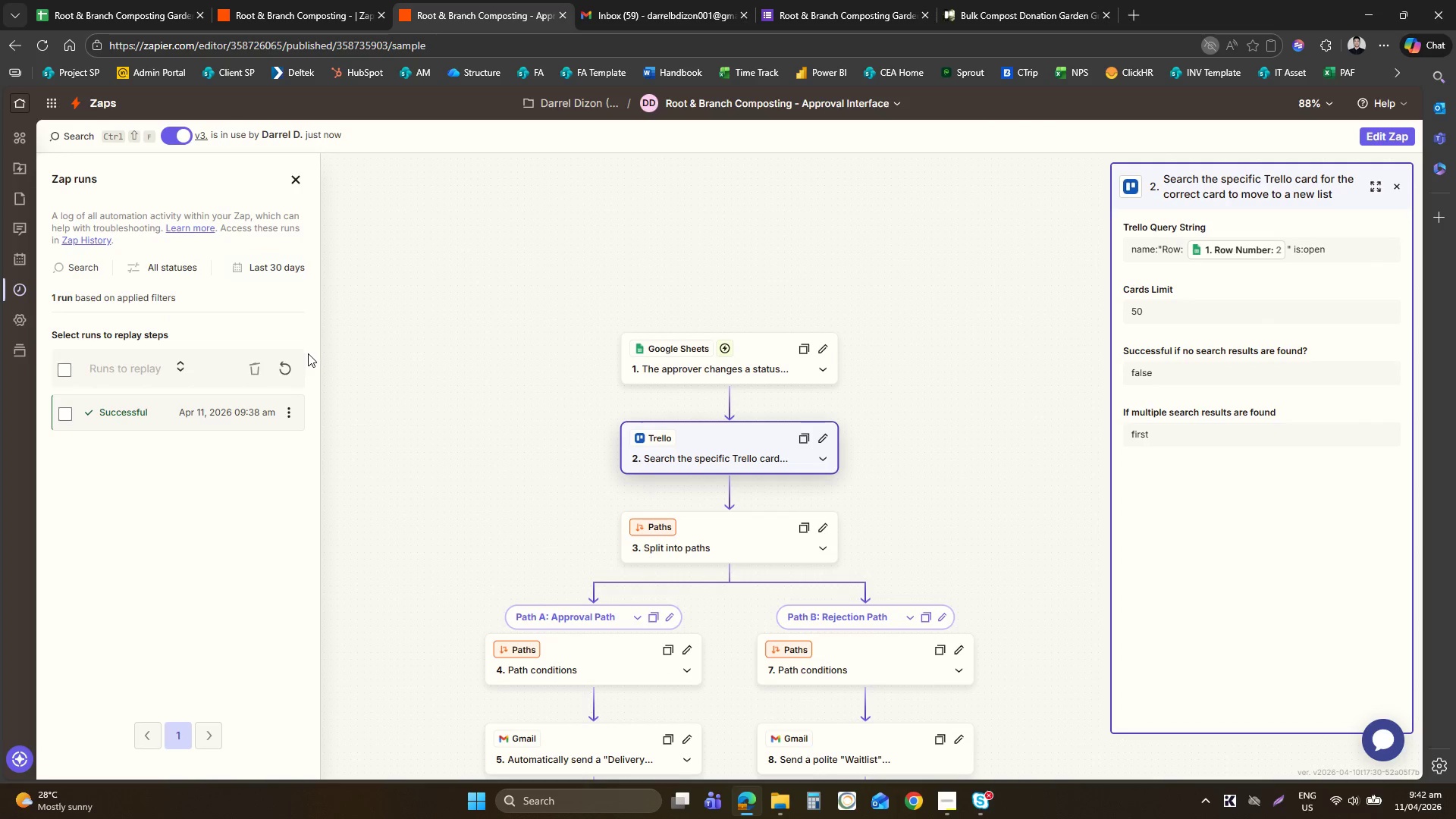 
left_click([290, 409])
 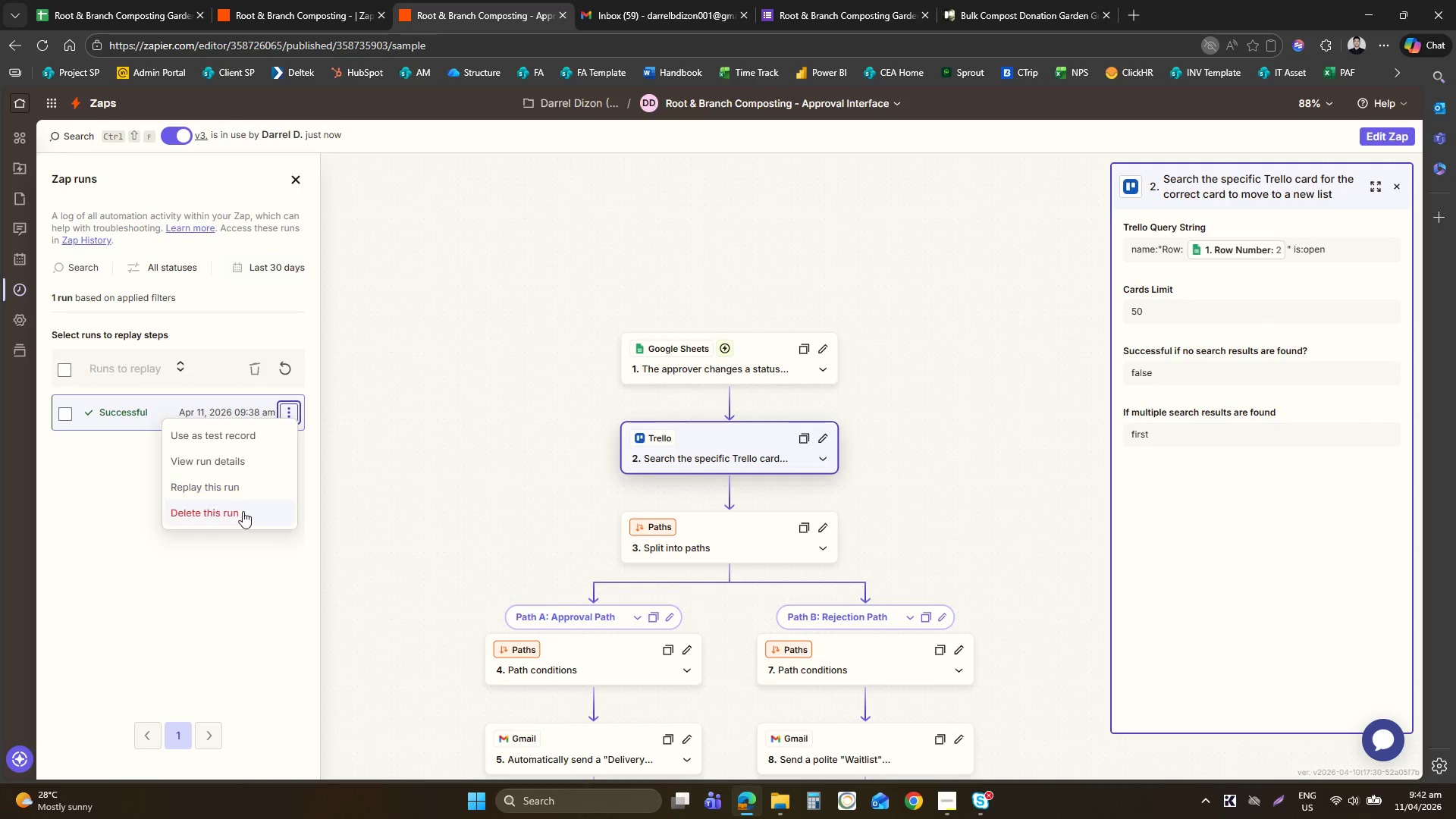 
left_click([241, 516])
 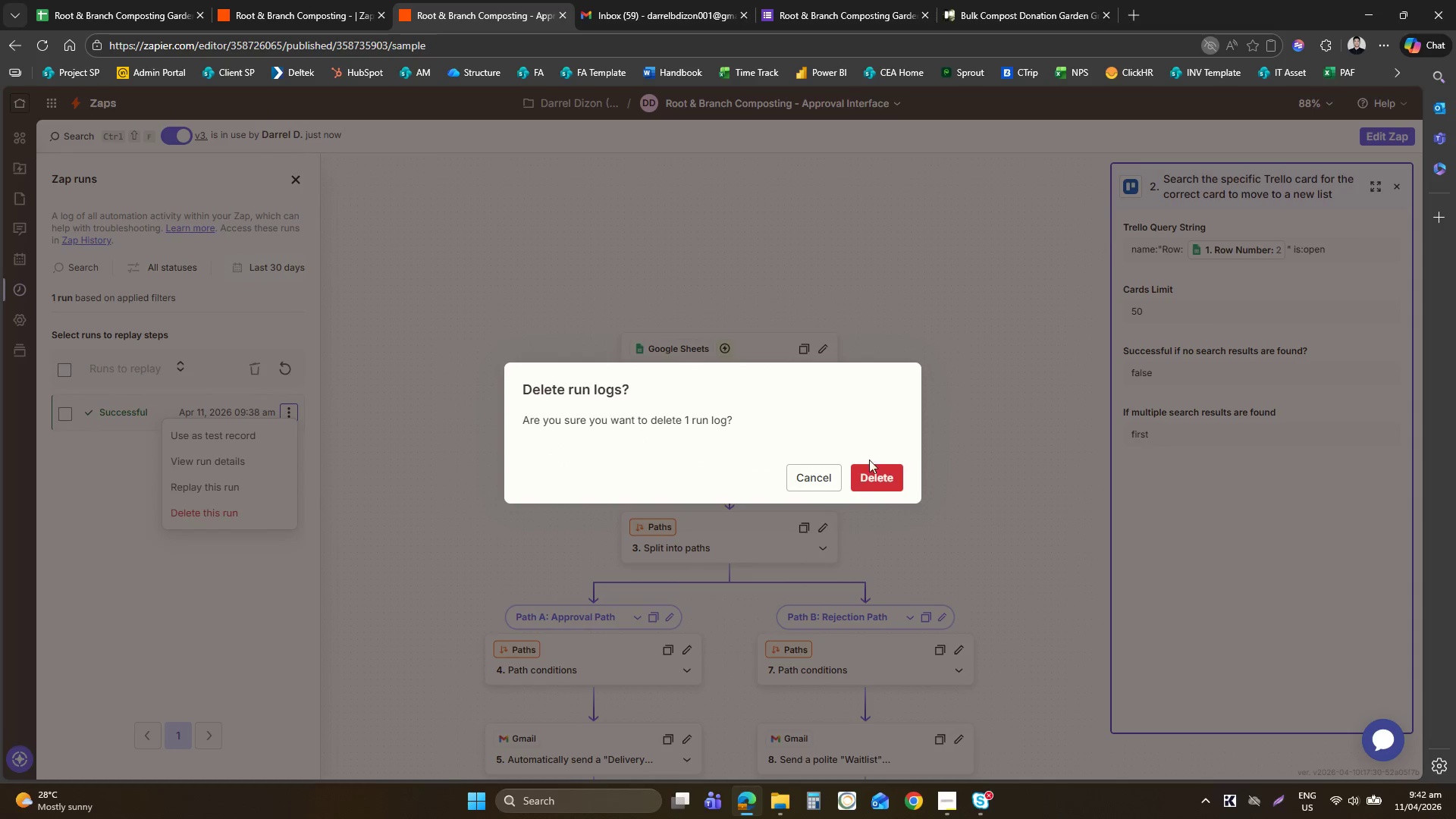 
left_click([869, 480])
 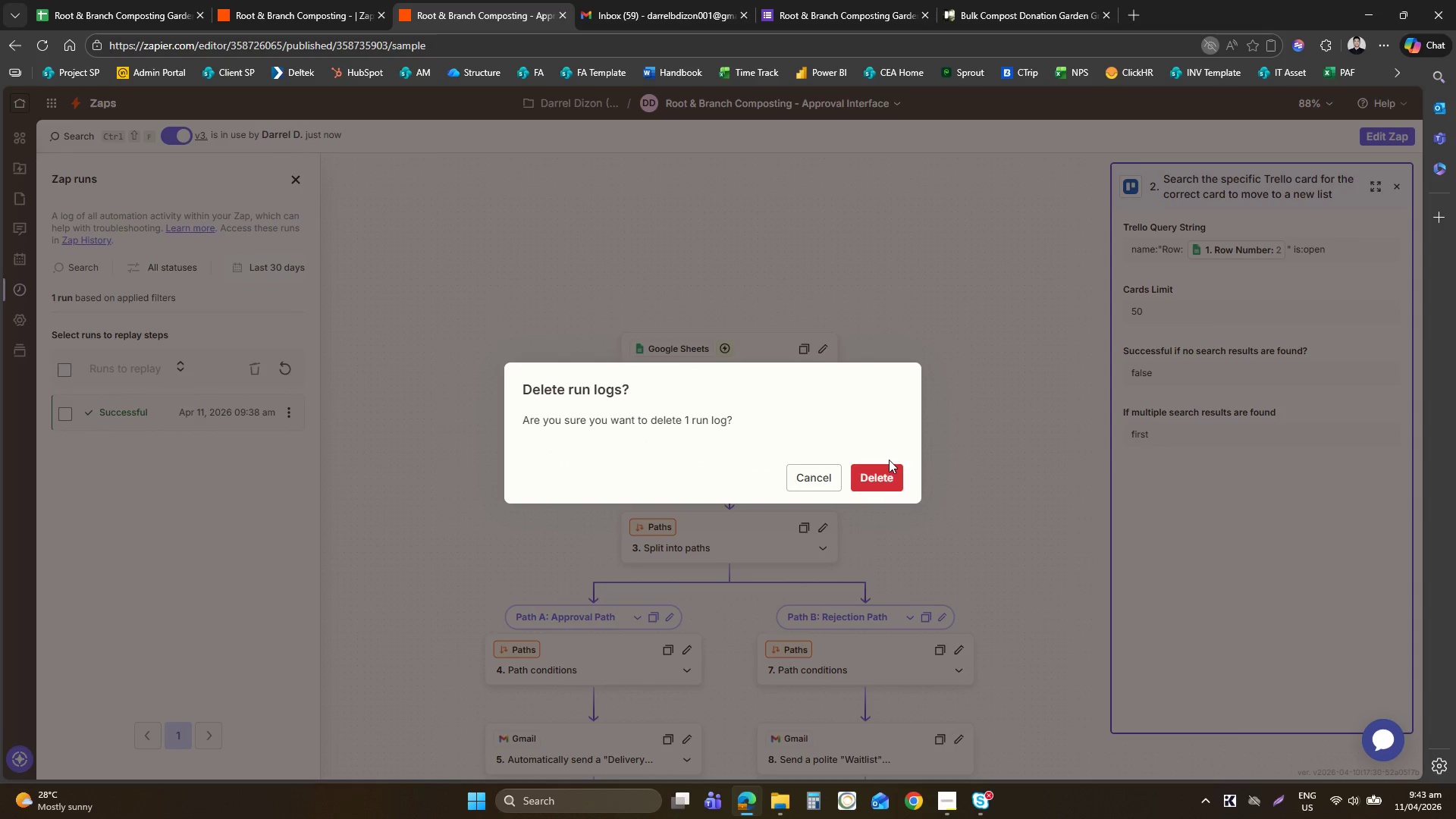 
left_click([878, 475])
 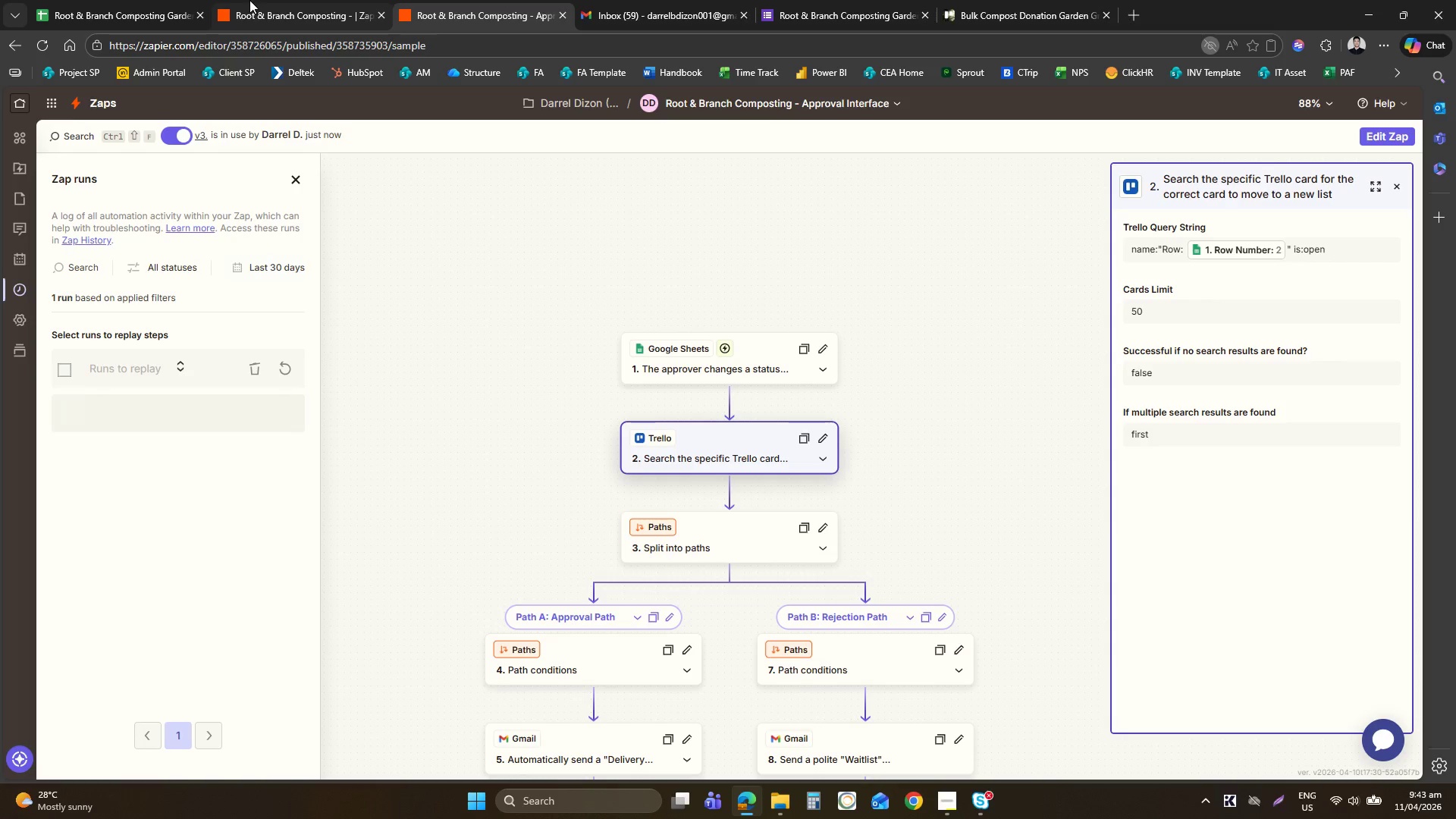 
left_click([293, 0])
 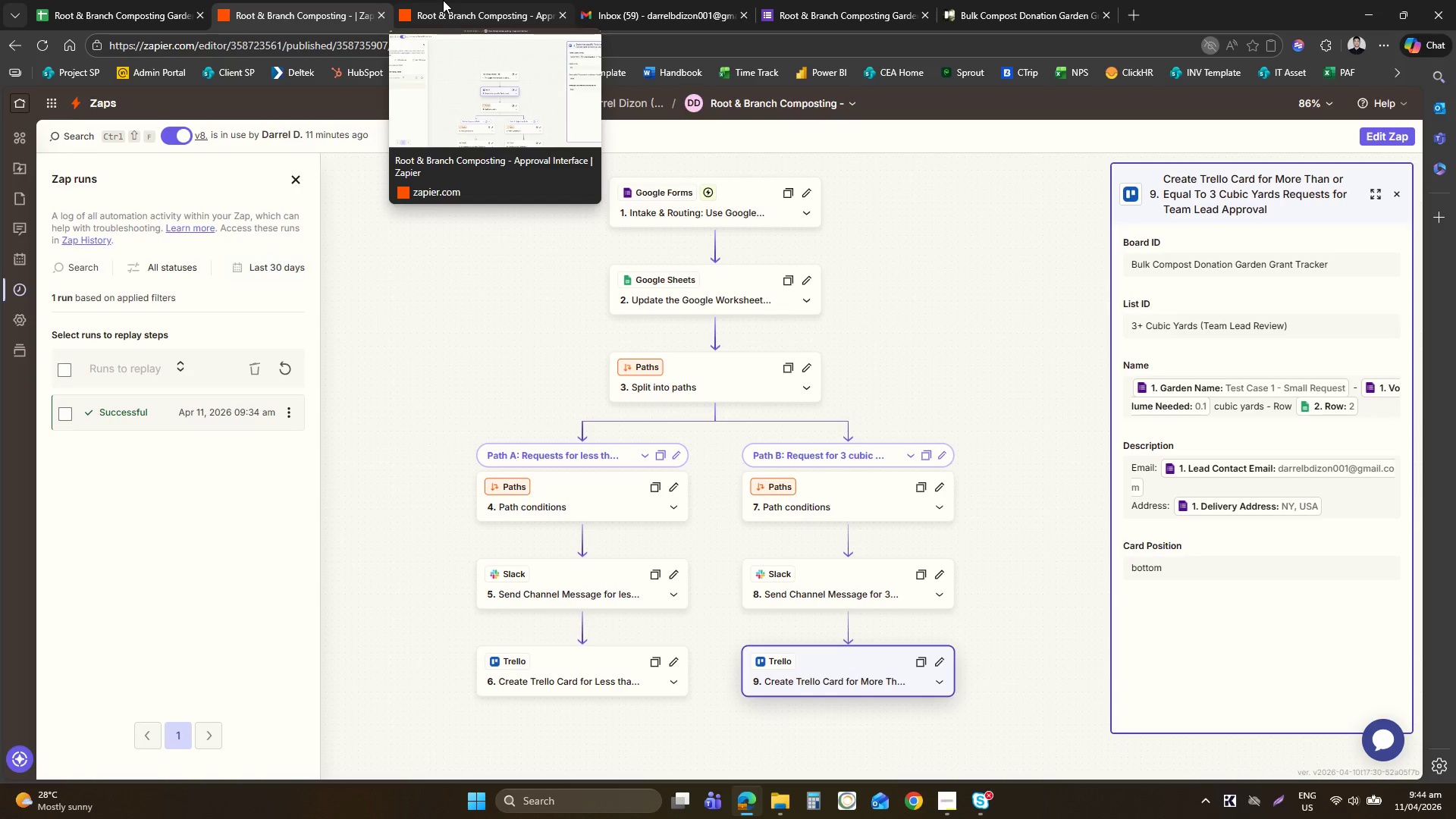 
wait(84.53)
 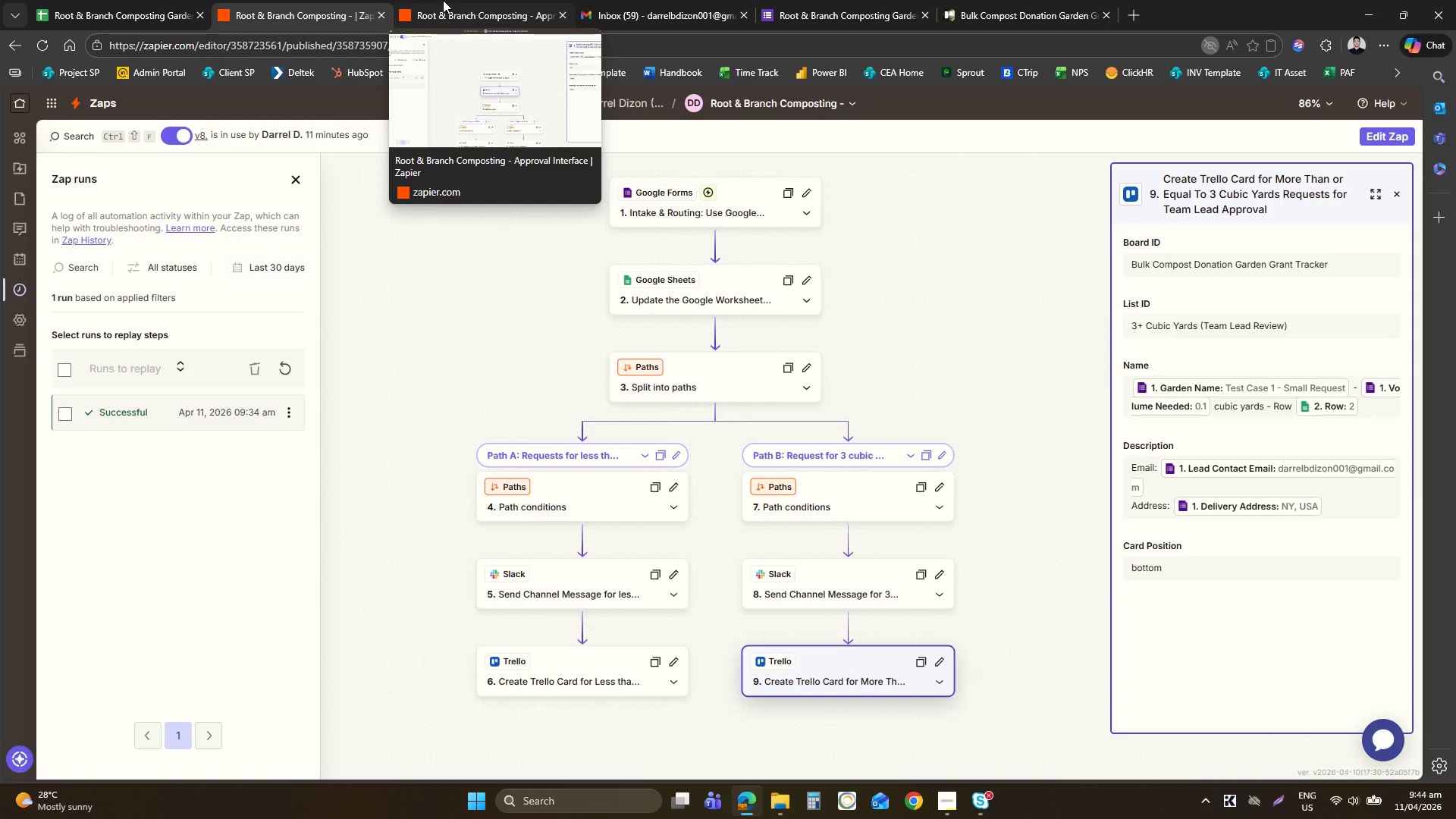 
left_click([148, 0])
 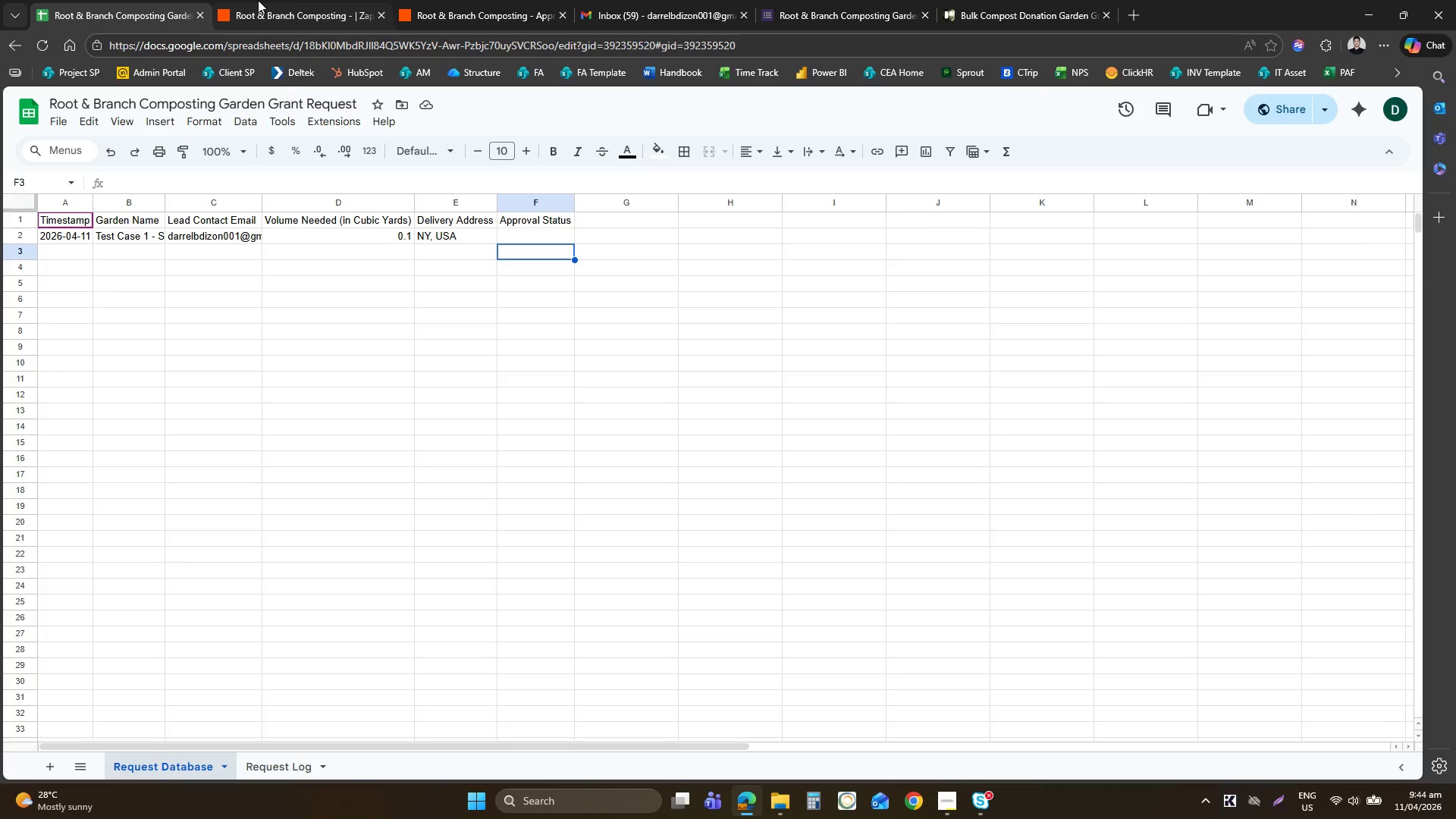 
left_click([497, 0])
 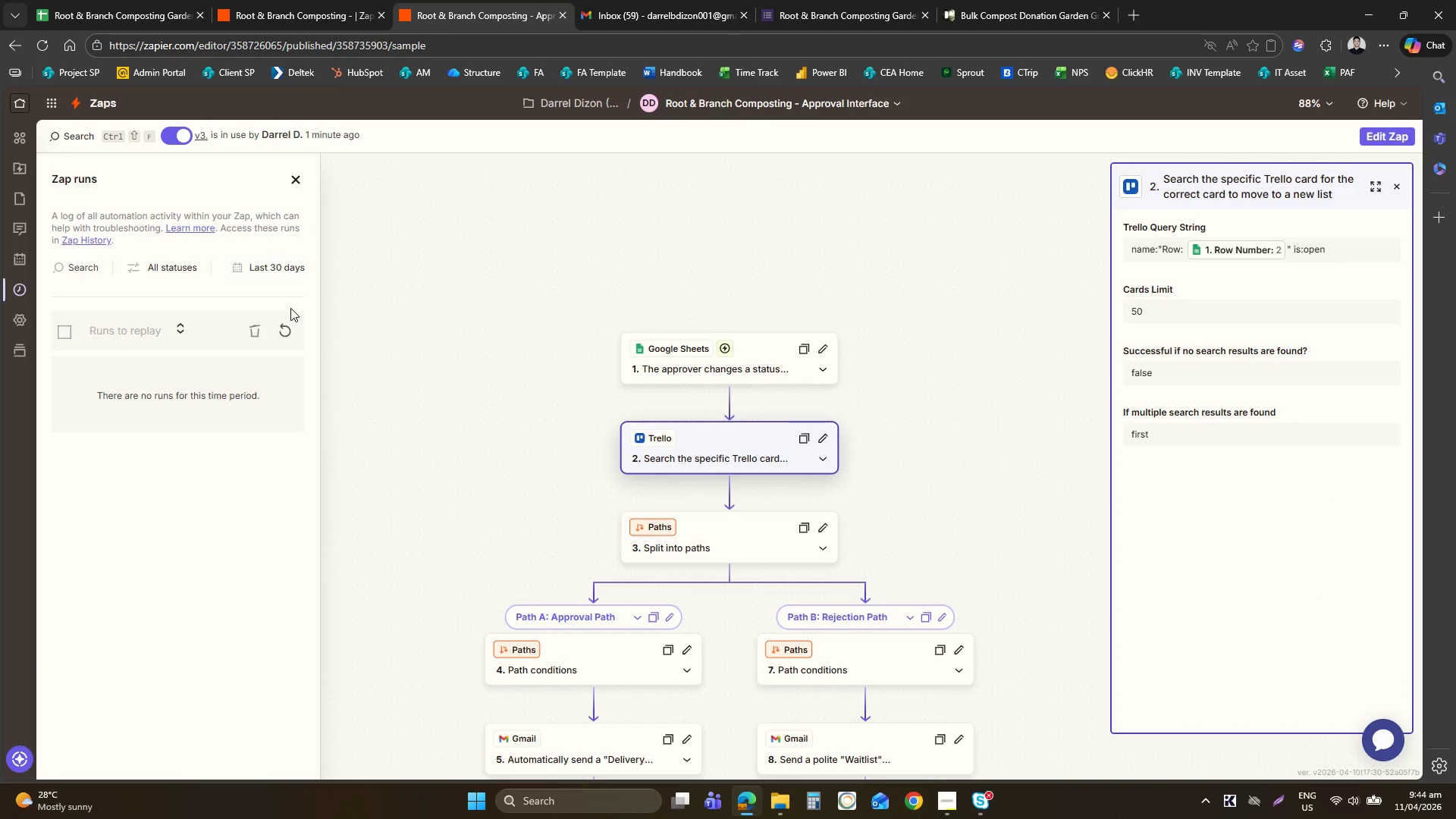 
double_click([285, 337])
 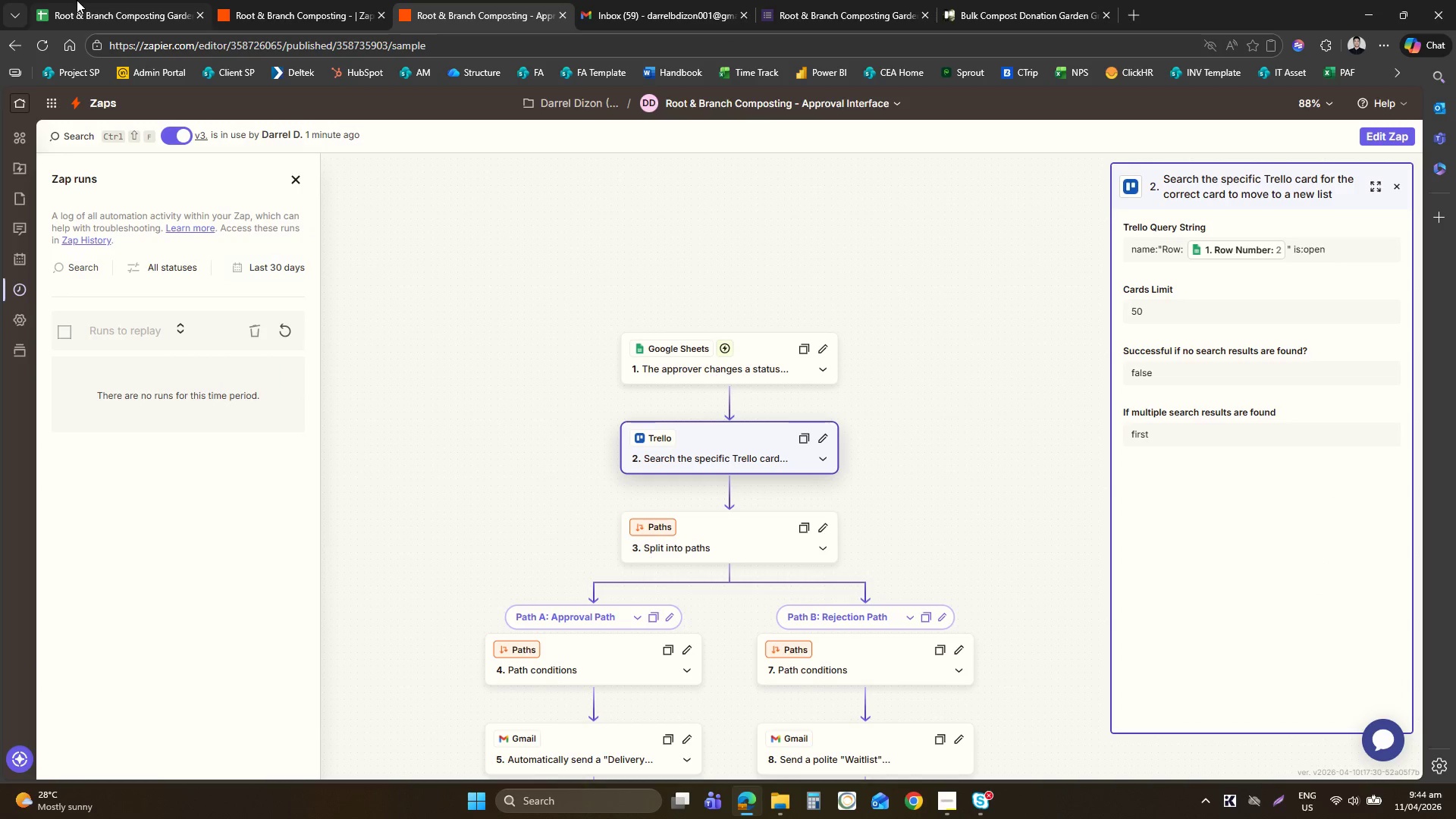 
left_click([130, 0])
 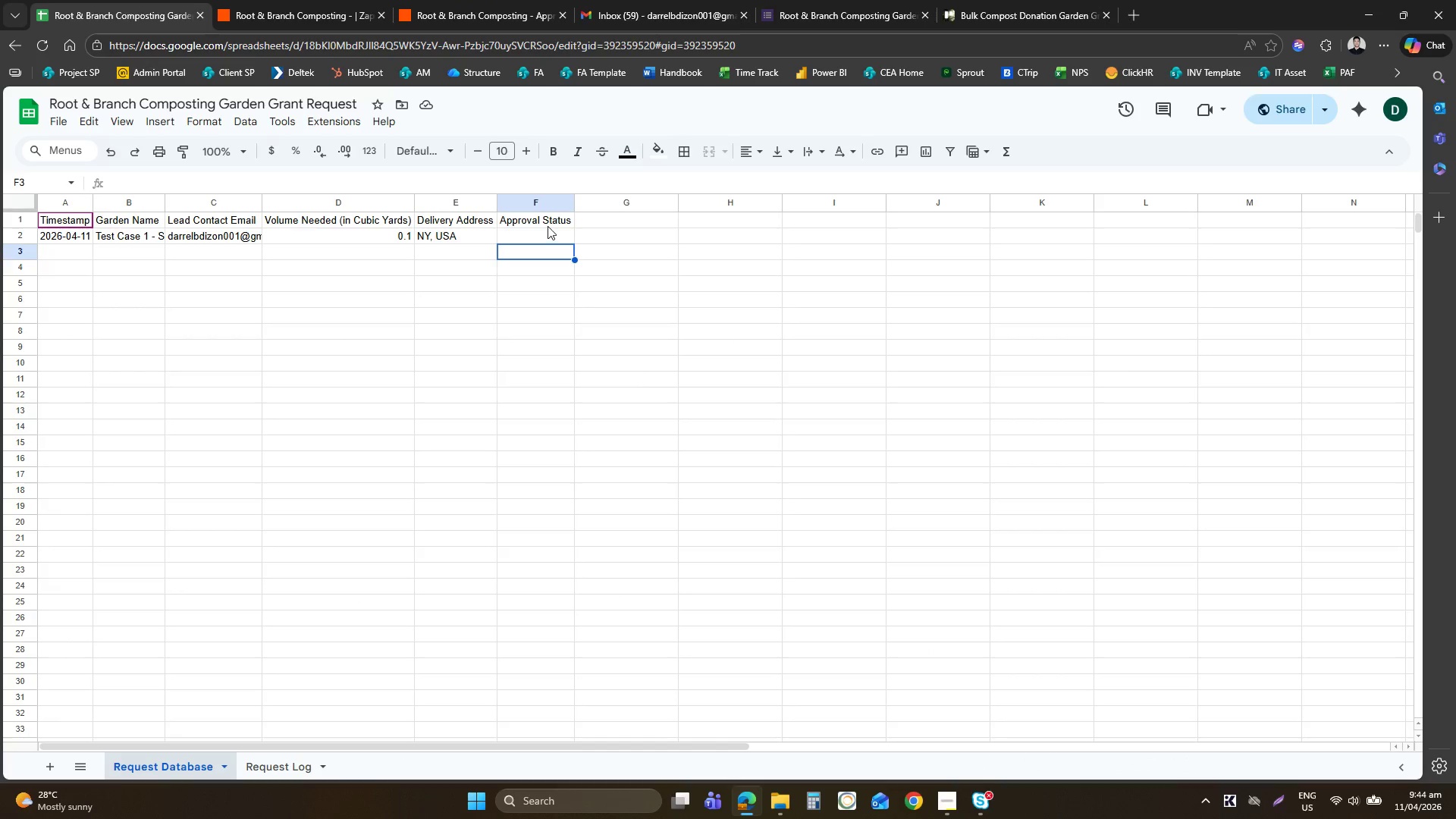 
left_click([544, 235])
 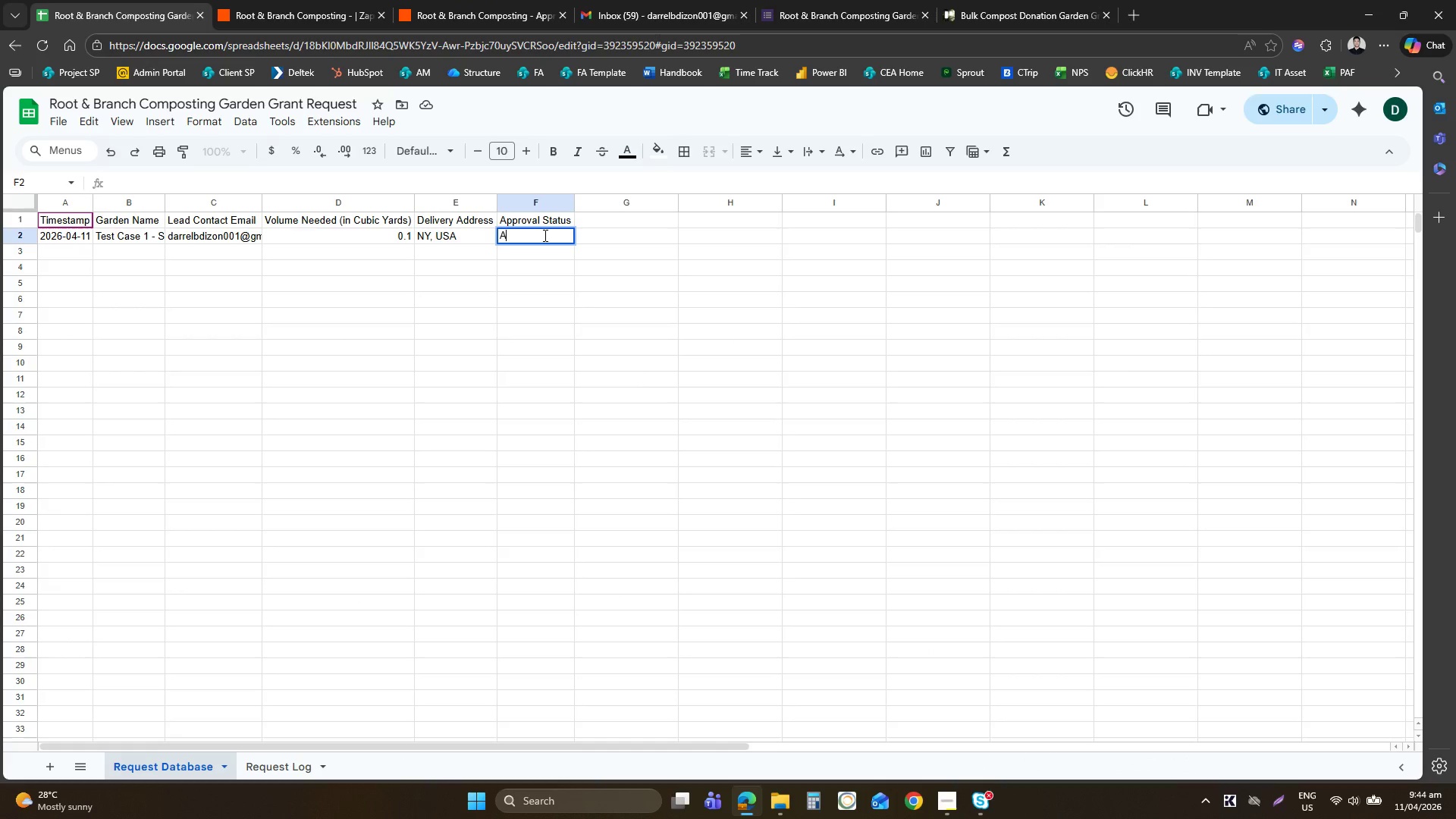 
type(Approved)
 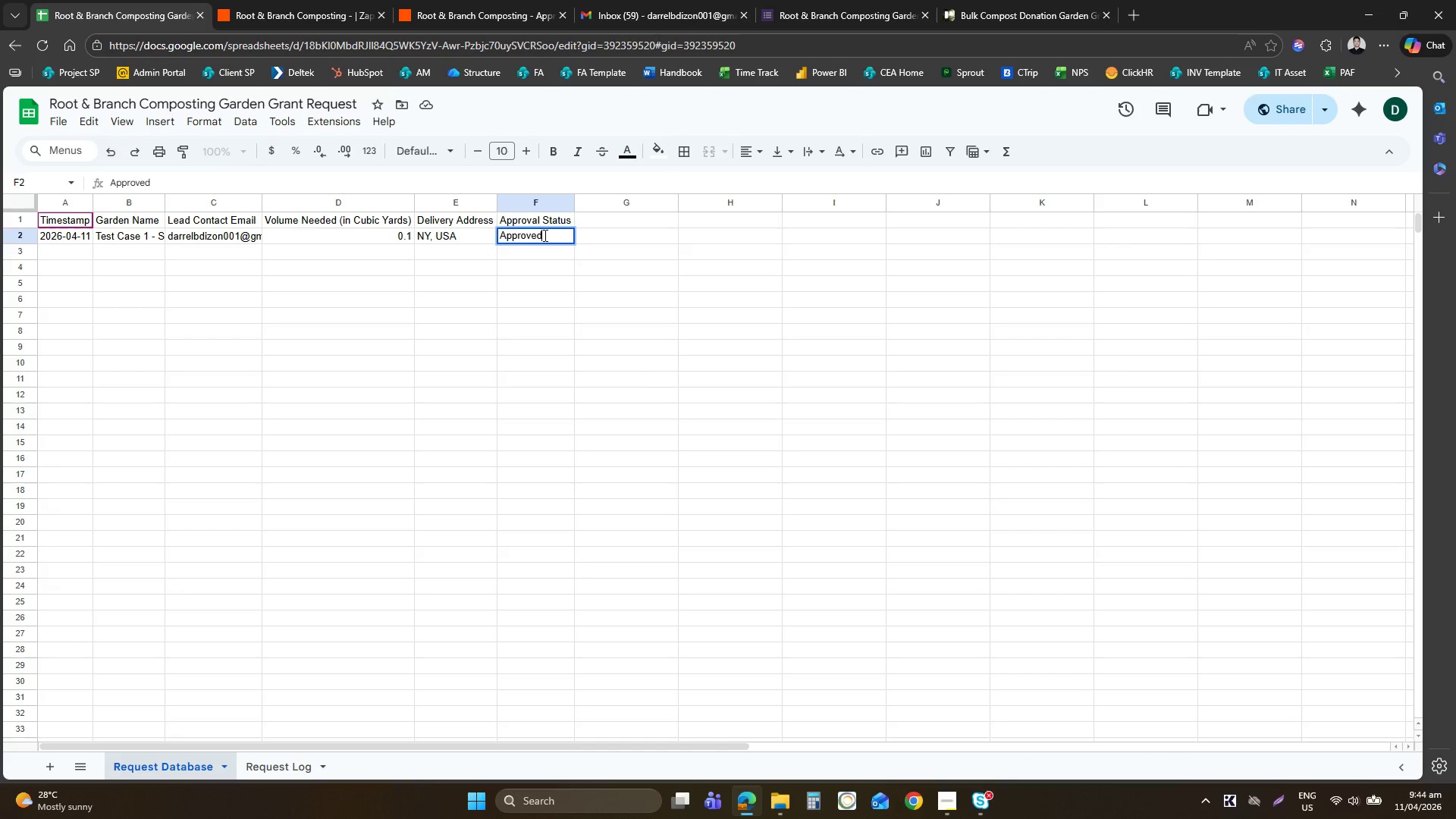 
key(Enter)
 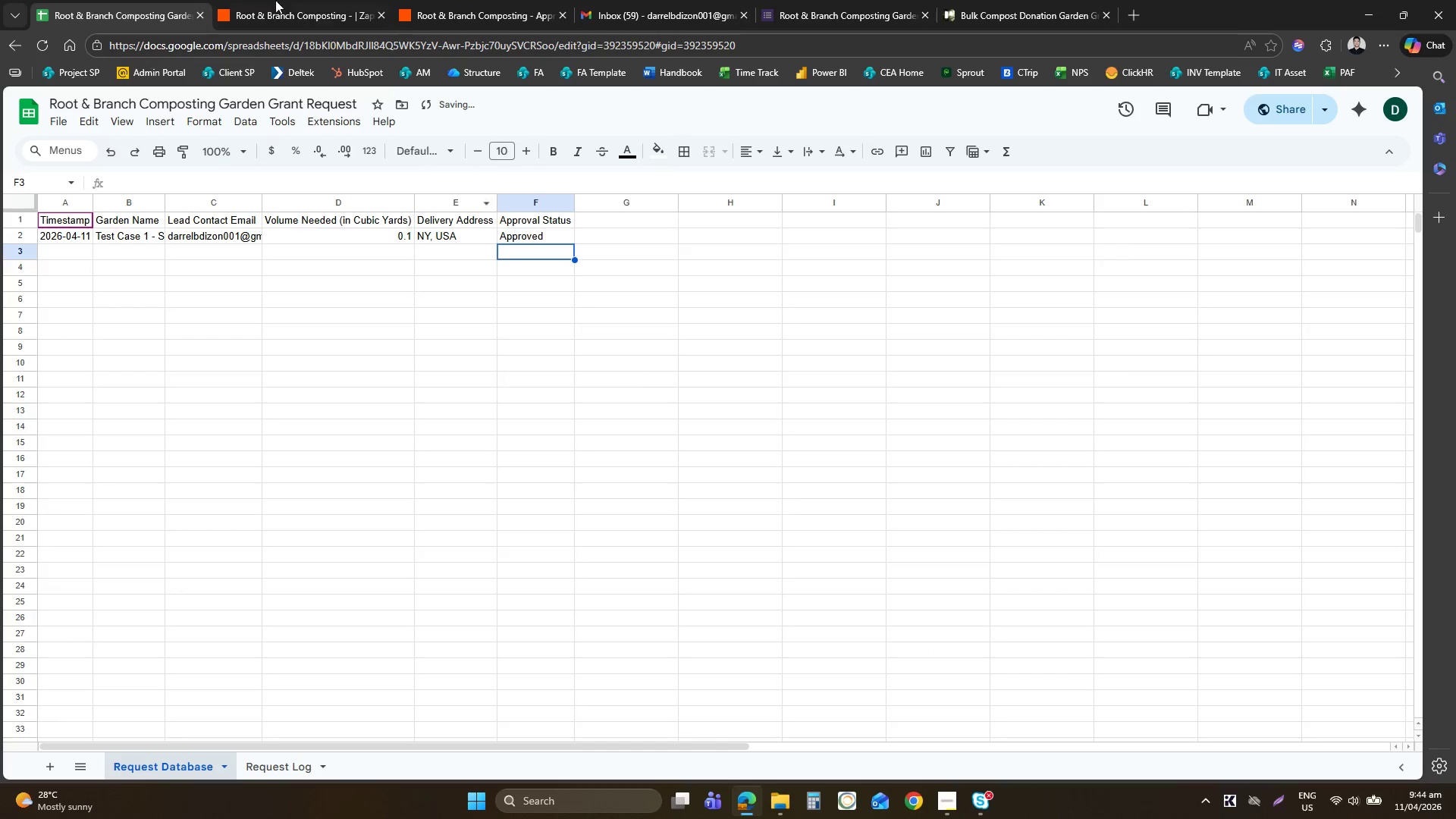 
left_click([276, 0])
 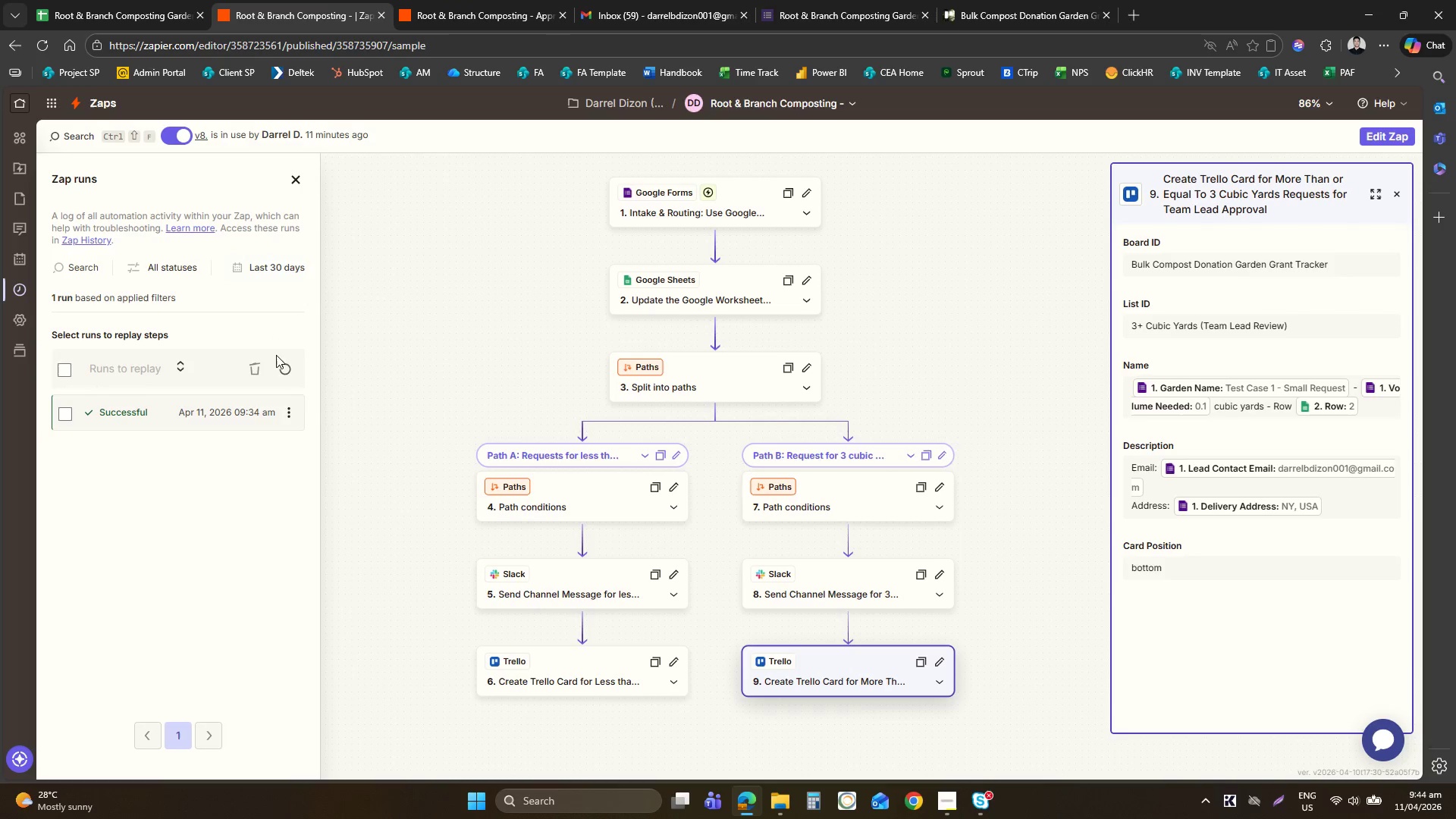 
left_click([476, 0])
 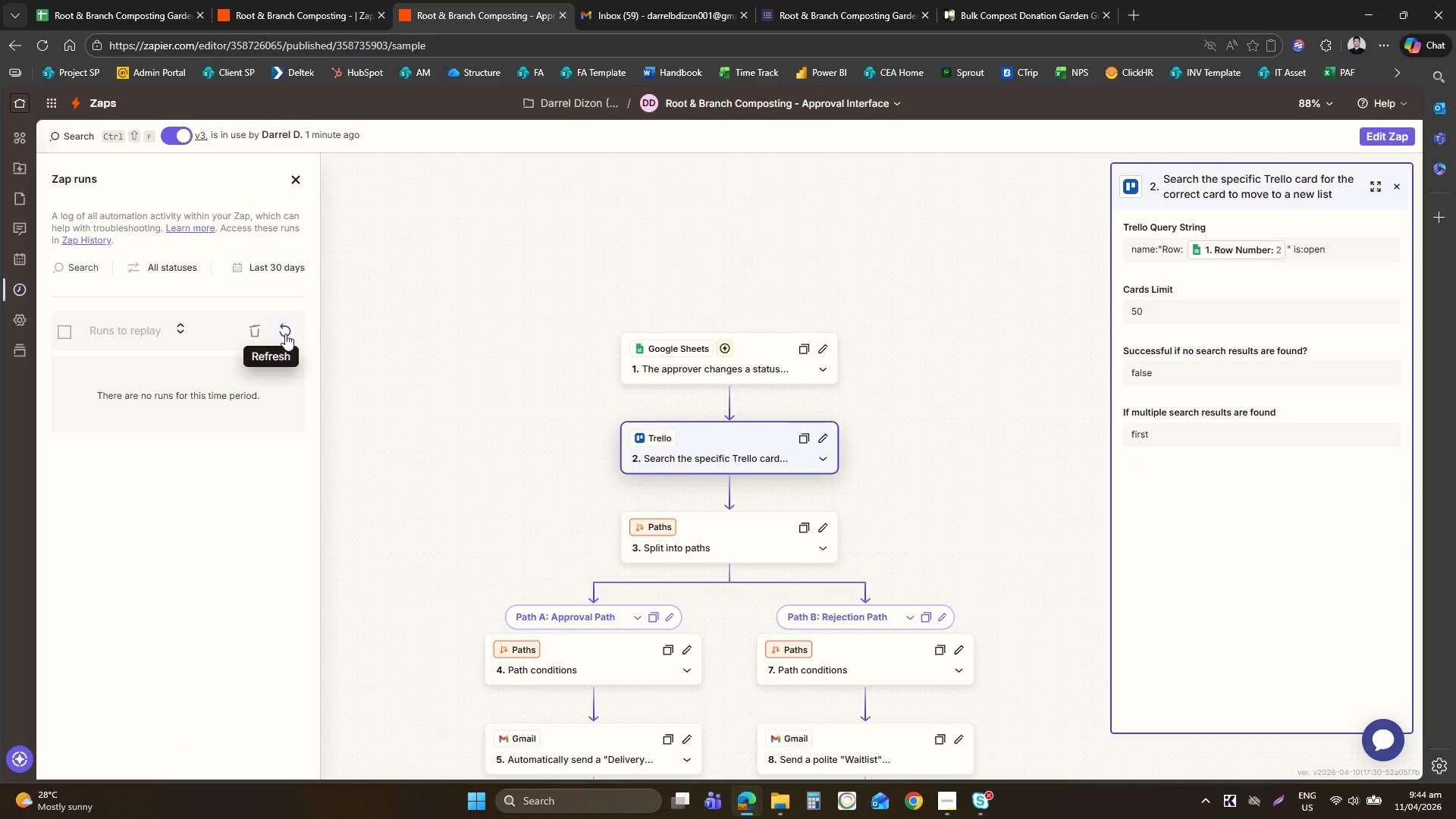 
left_click([285, 334])
 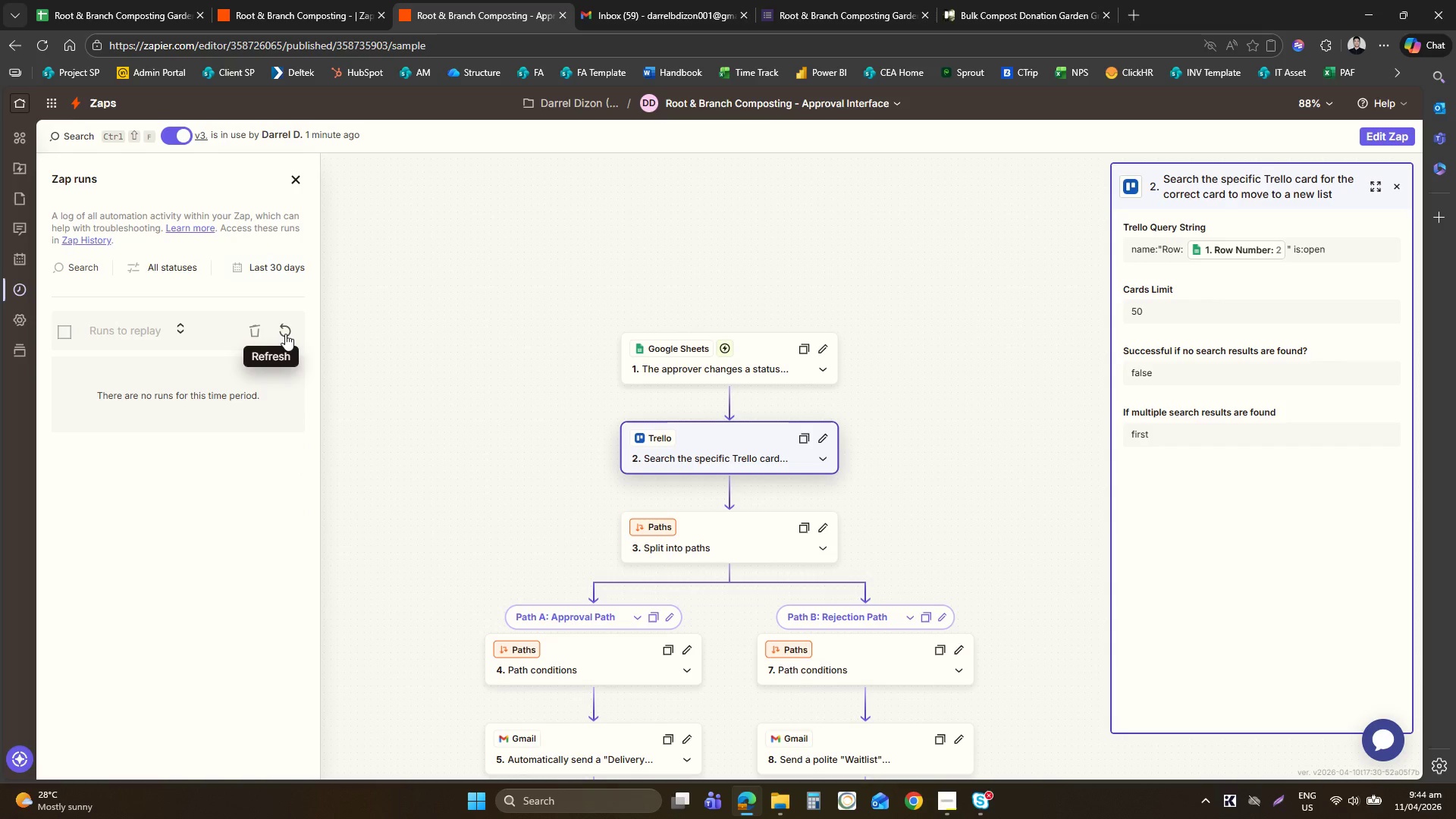 
left_click([287, 334])
 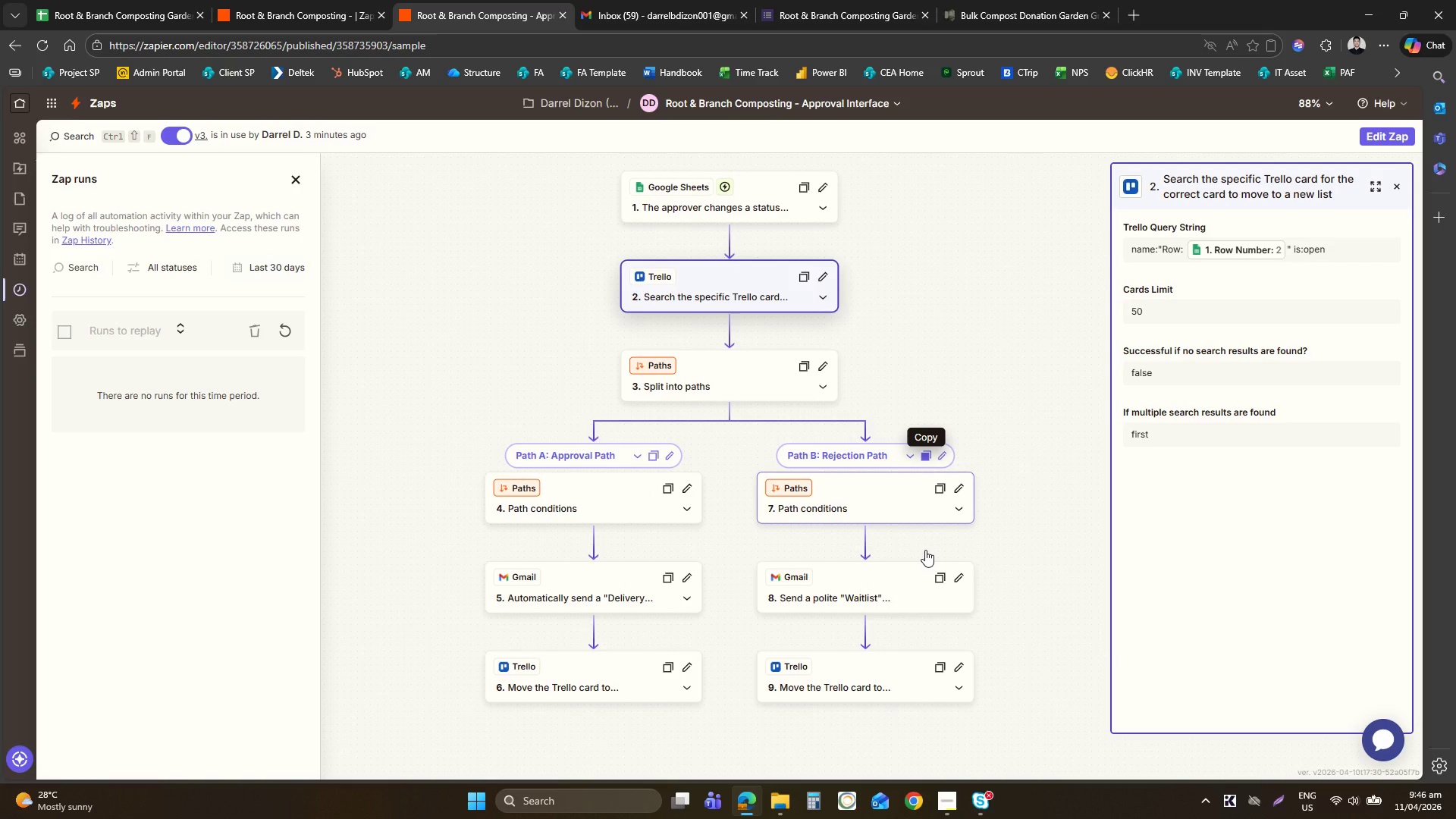 
wait(87.66)
 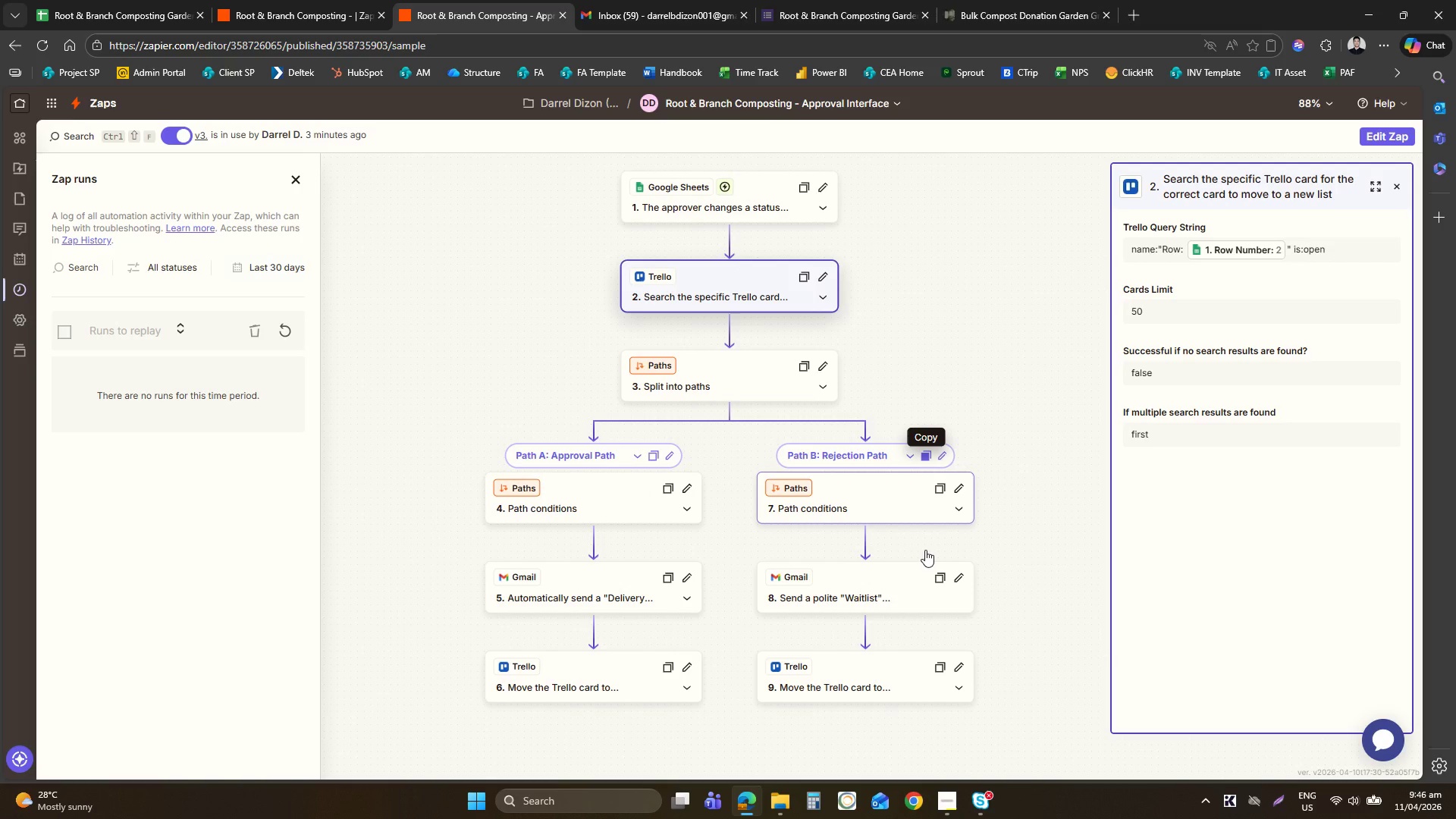 
left_click([288, 333])
 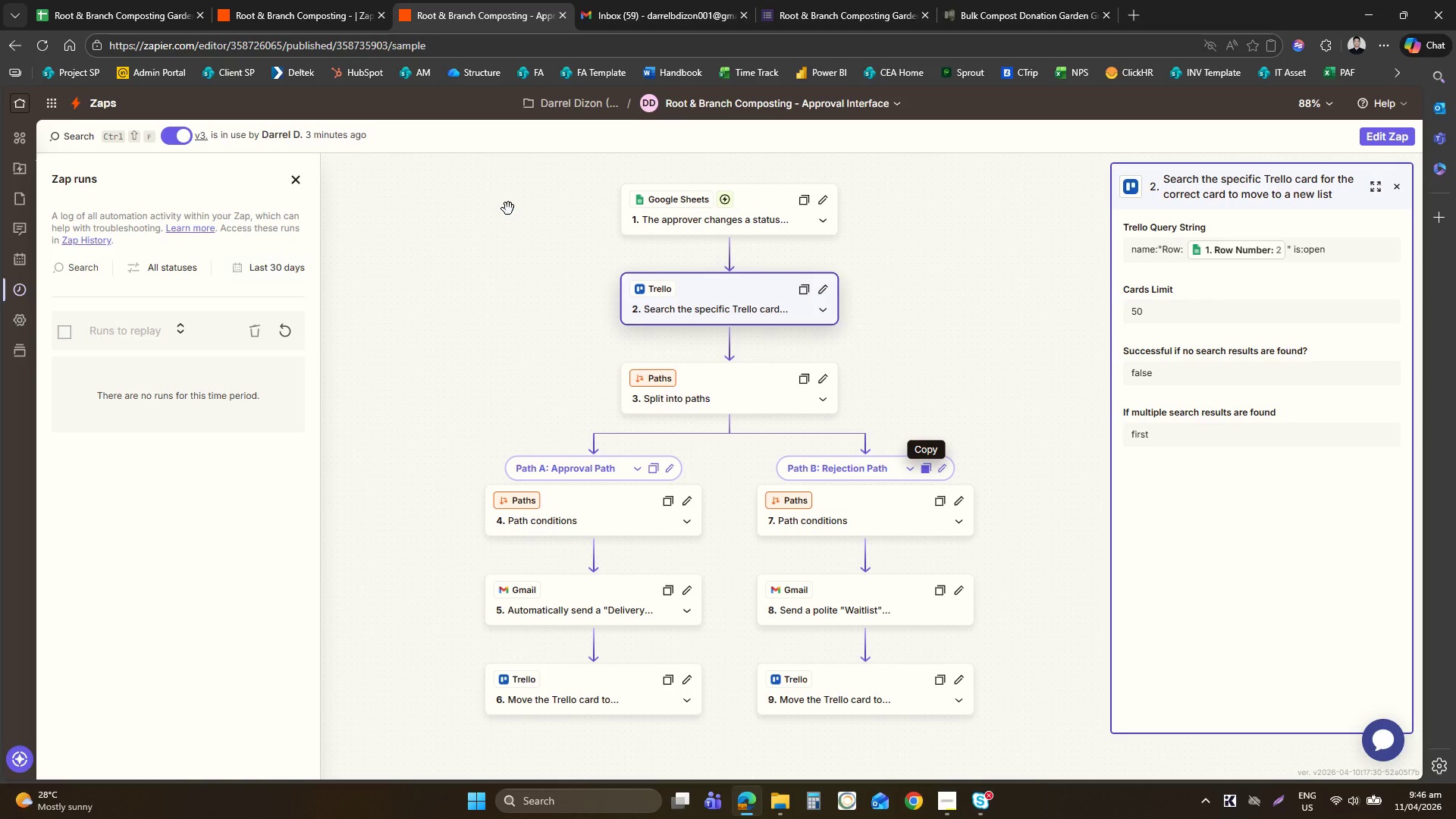 
left_click([722, 209])
 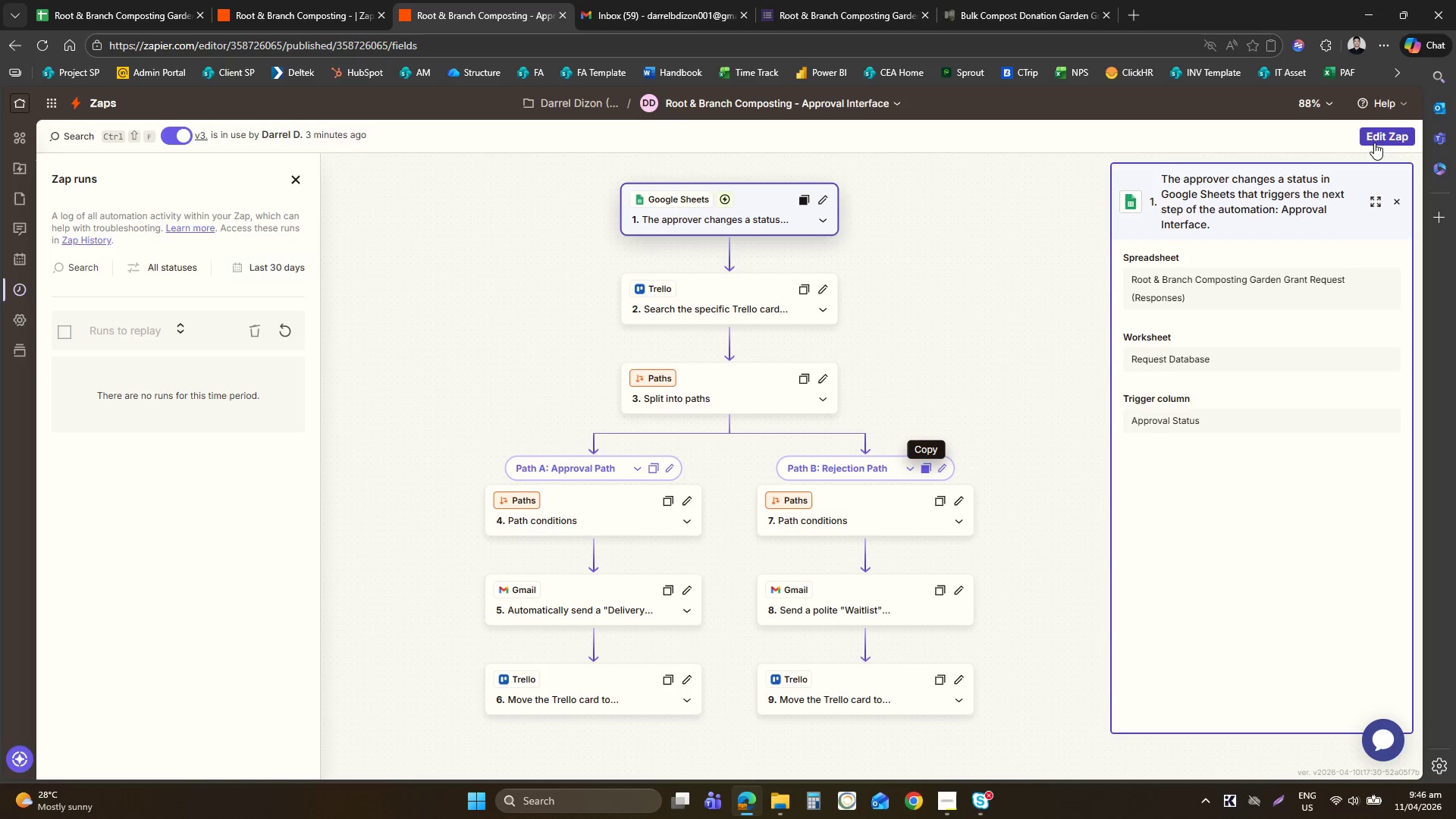 
left_click([1372, 143])
 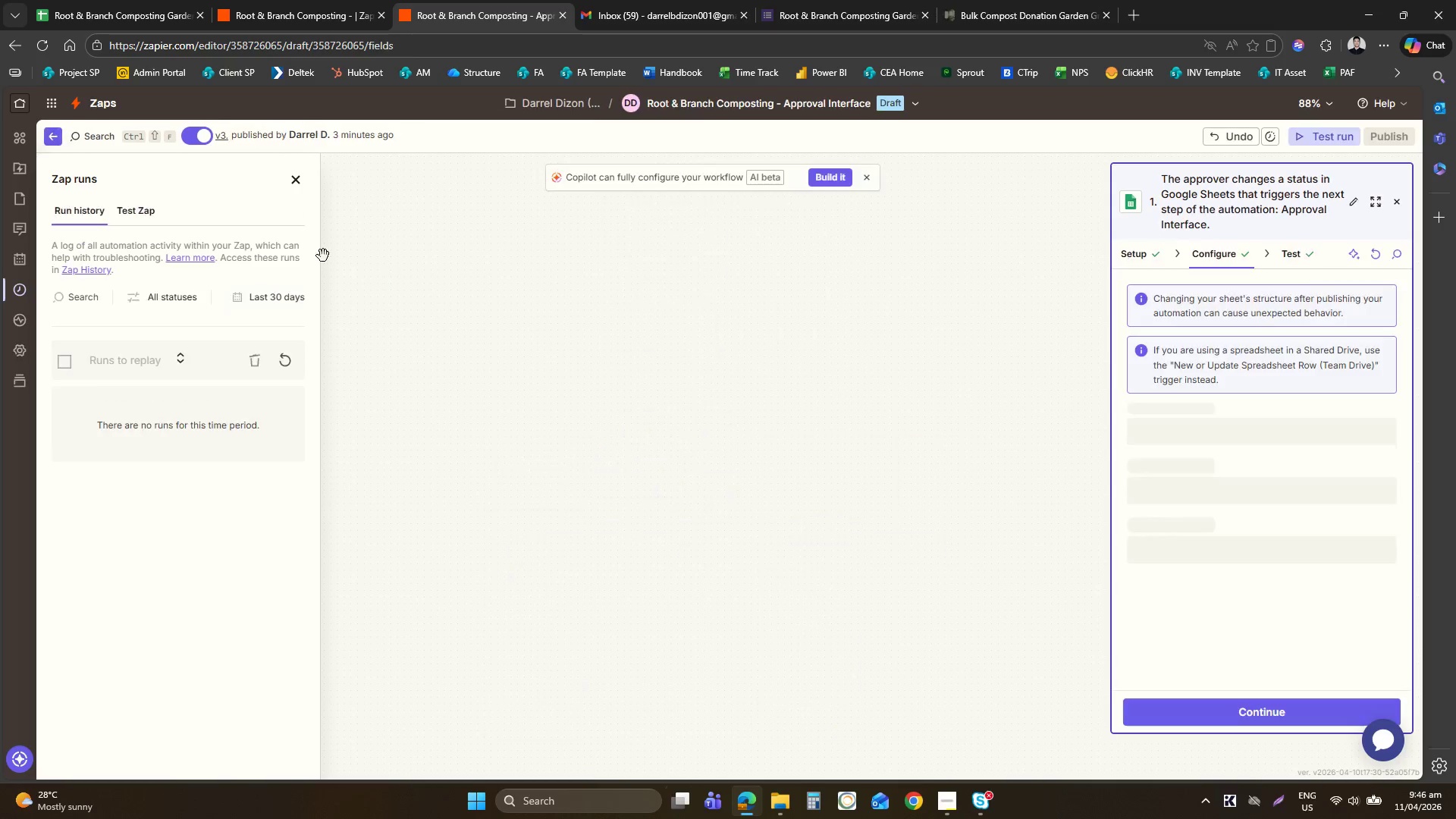 
left_click([128, 206])
 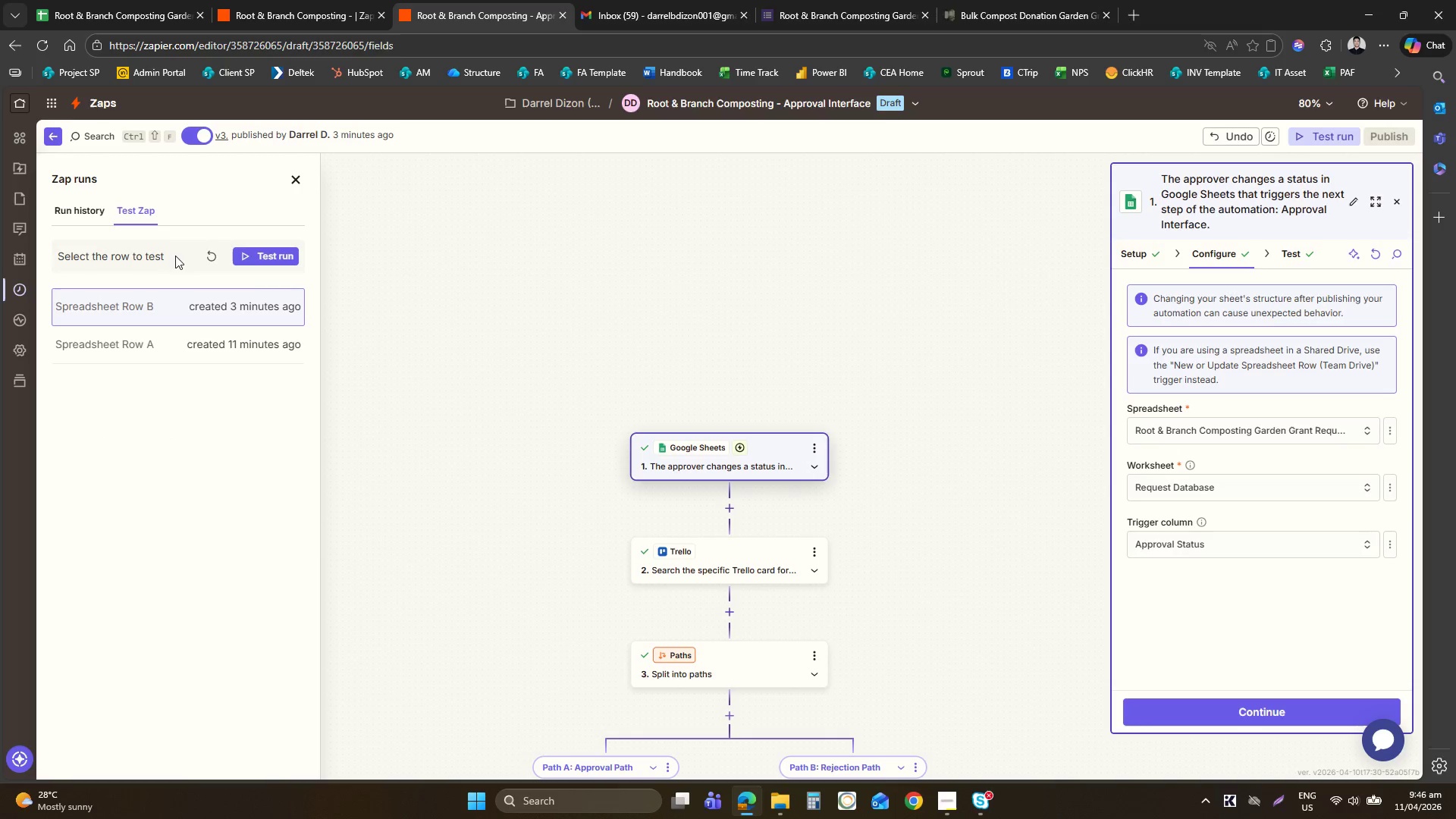 
left_click([213, 262])
 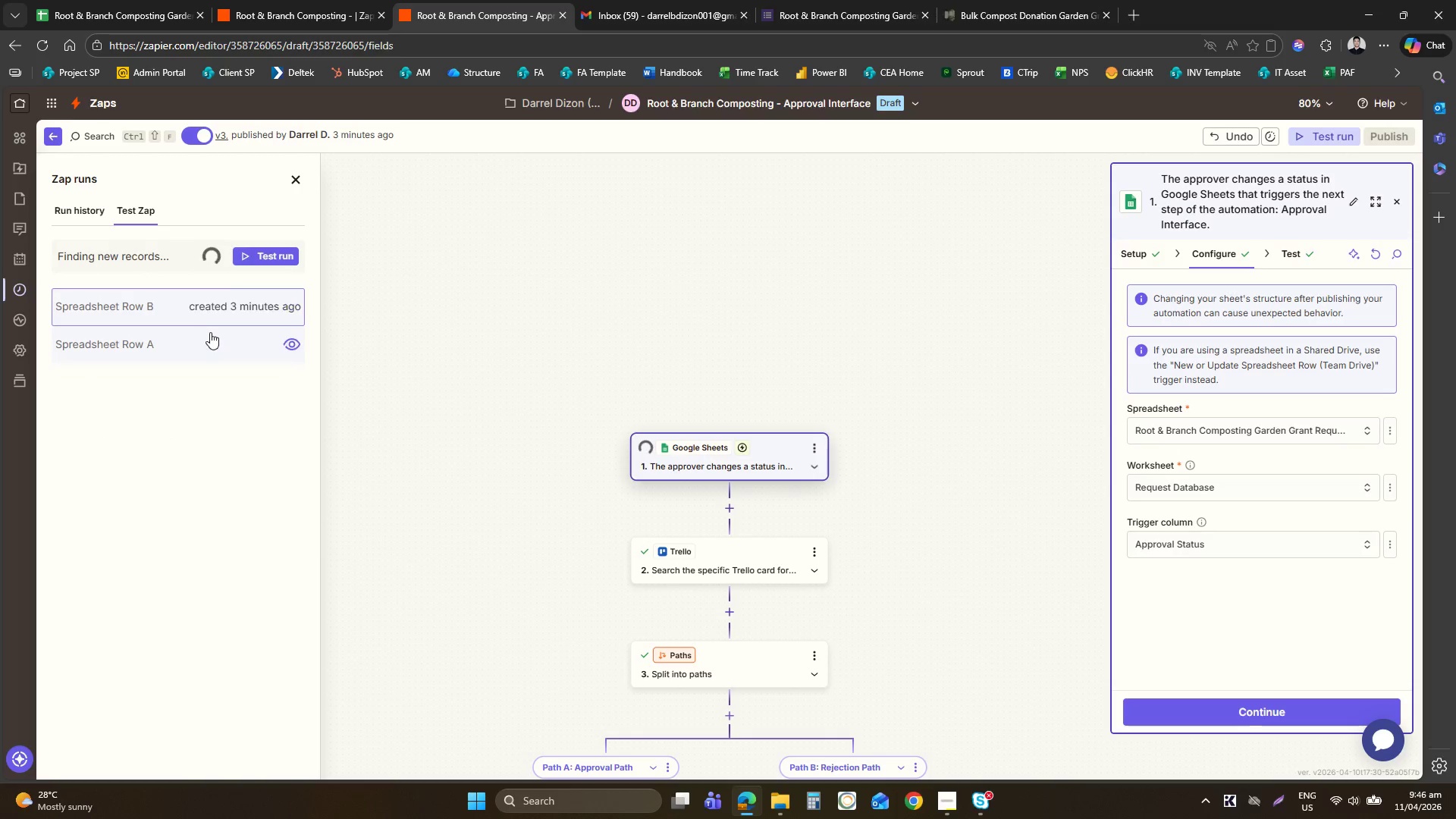 
wait(8.41)
 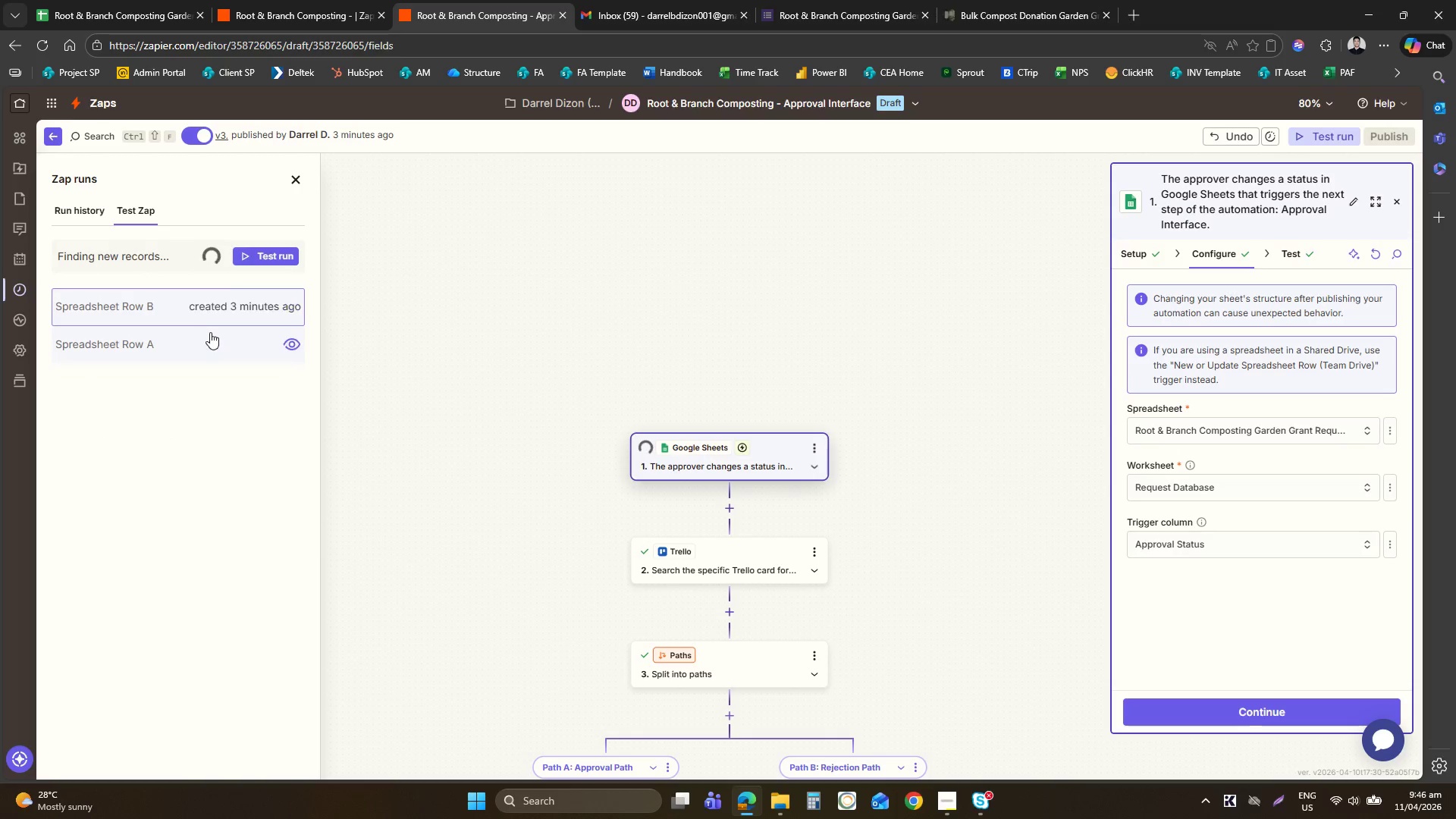 
left_click([237, 293])
 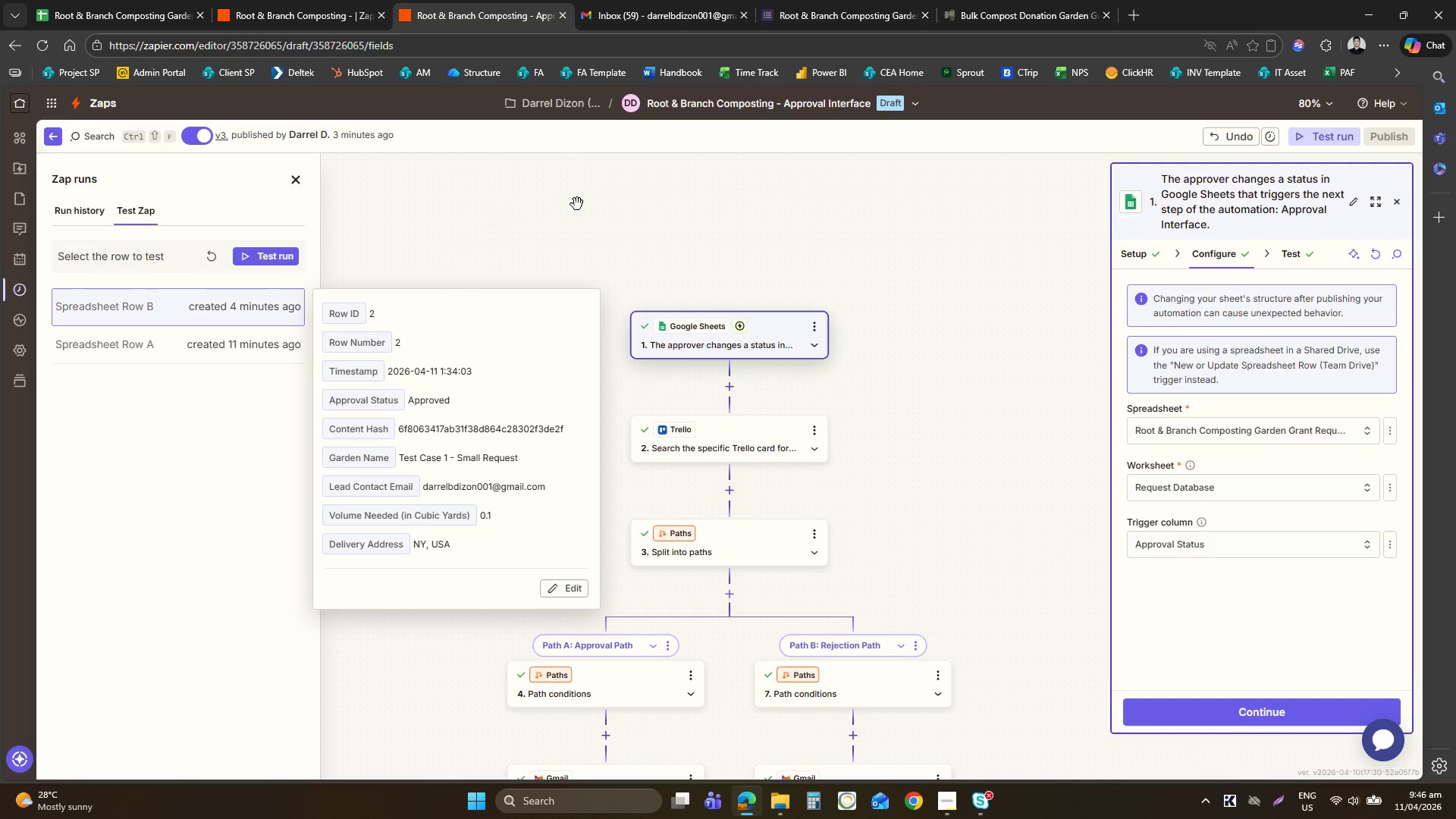 
wait(6.97)
 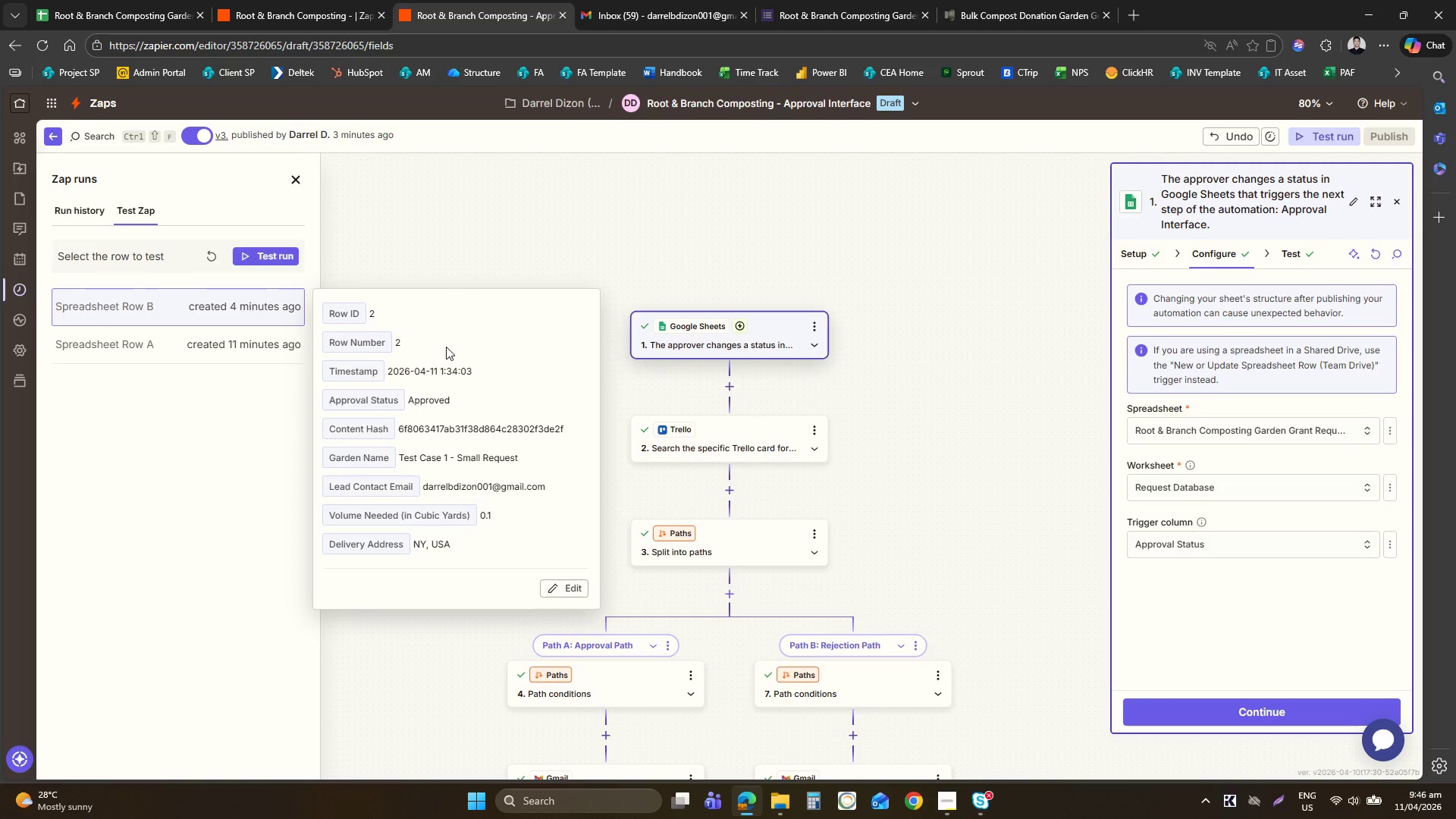 
left_click_drag(start_coordinate=[299, 178], to_coordinate=[85, 215])
 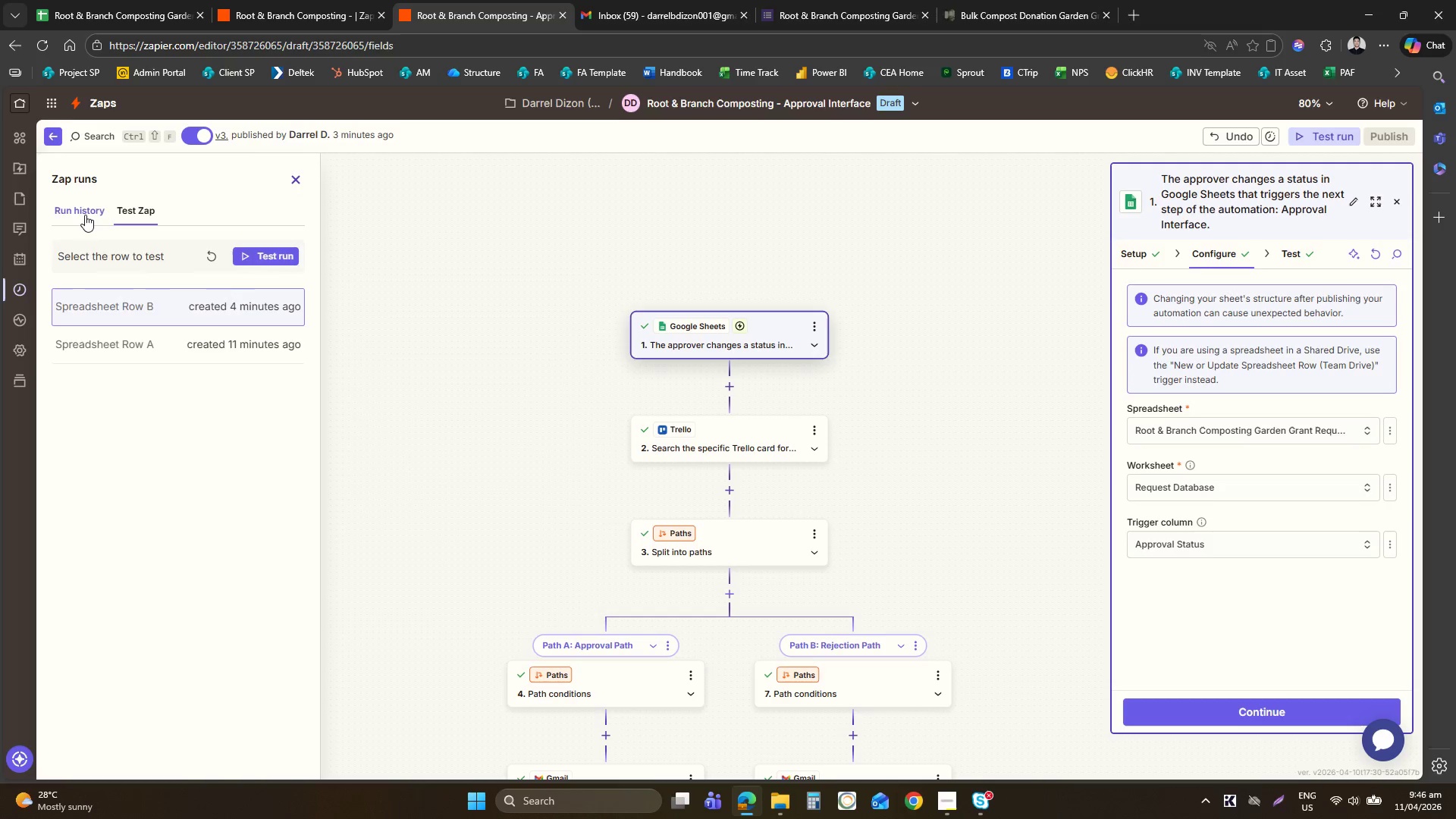 
left_click([85, 215])
 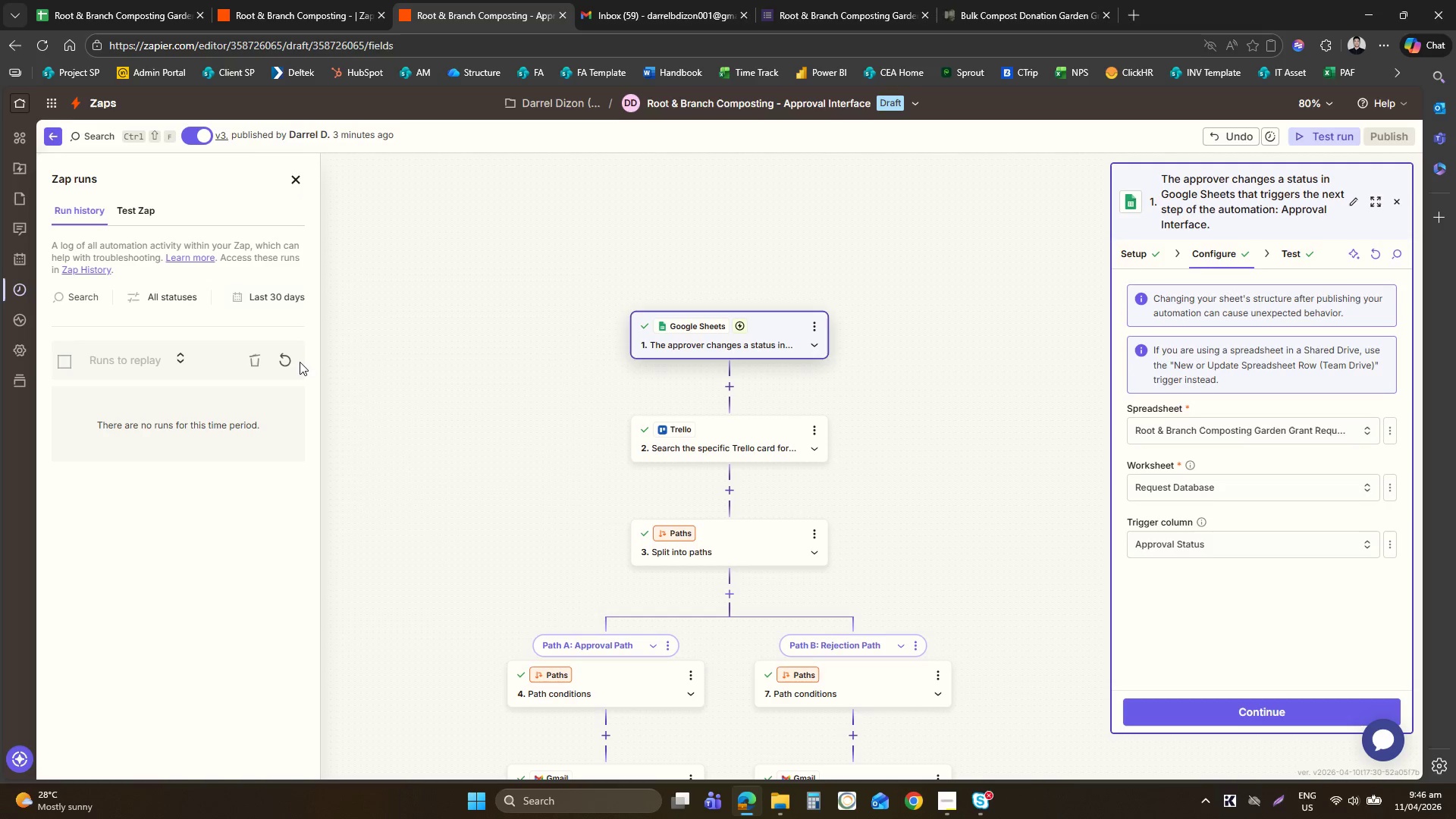 
left_click([296, 356])
 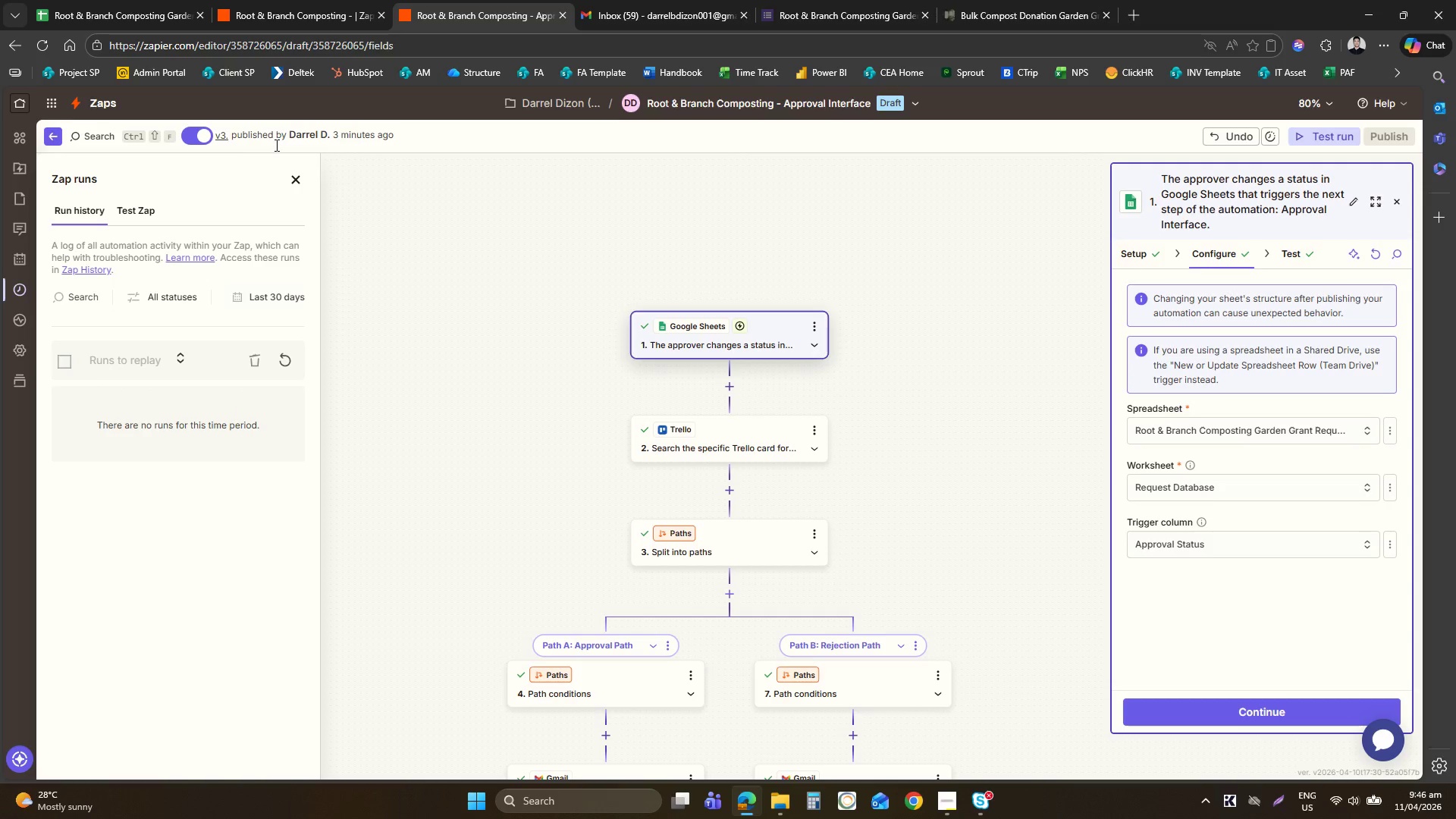 
wait(8.97)
 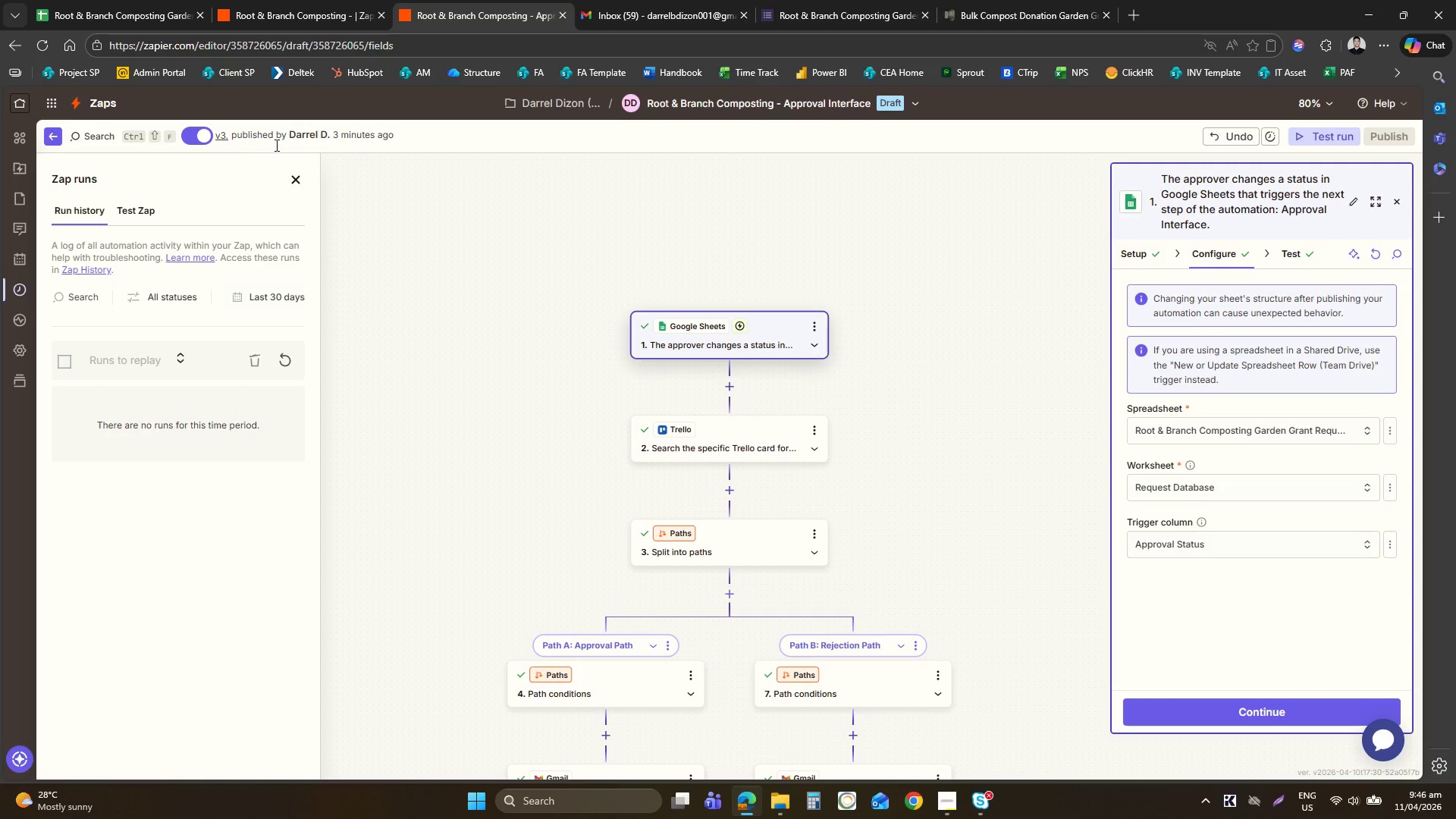 
left_click([256, 0])
 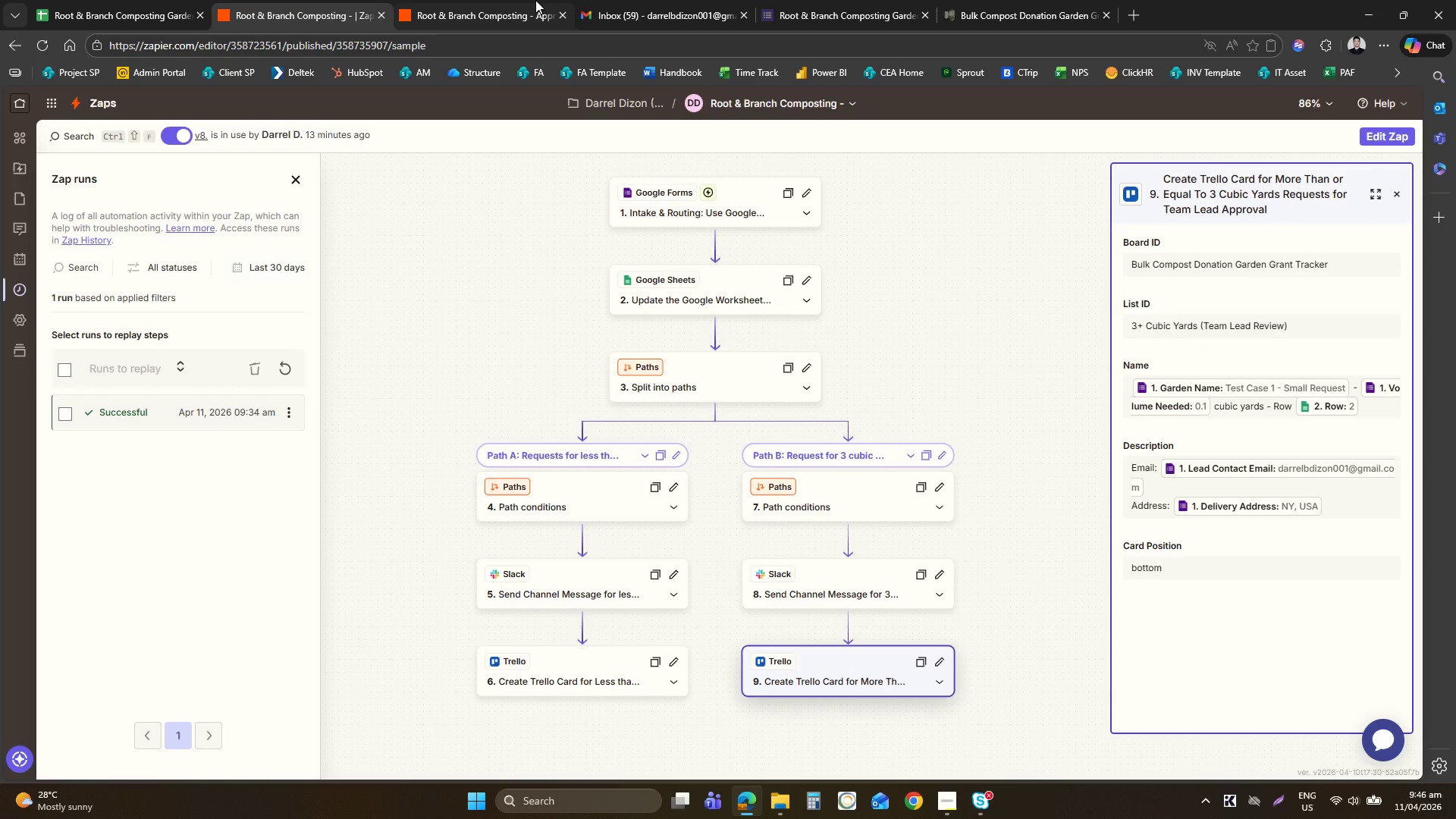 
left_click([535, 0])
 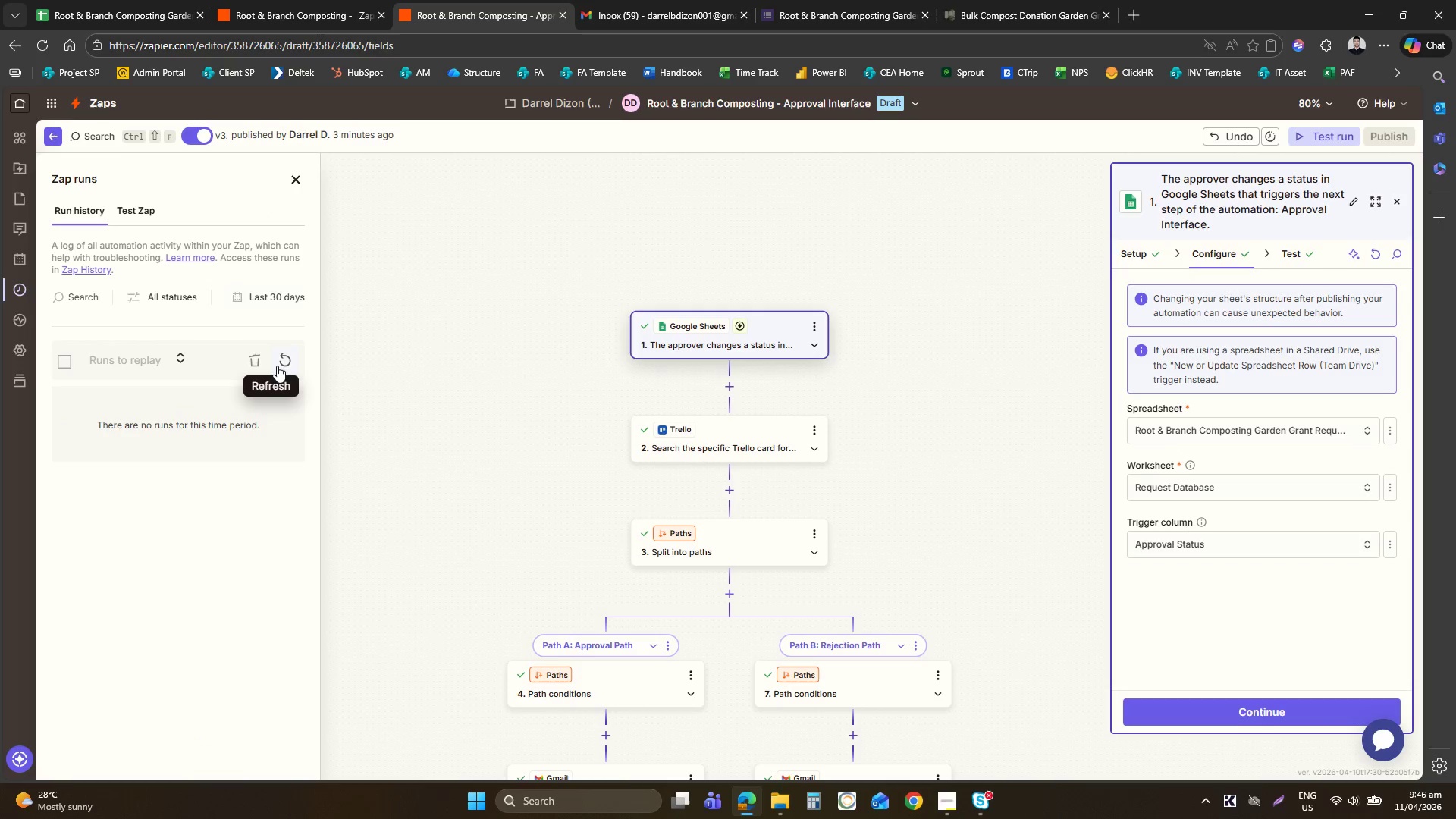 
left_click([287, 356])
 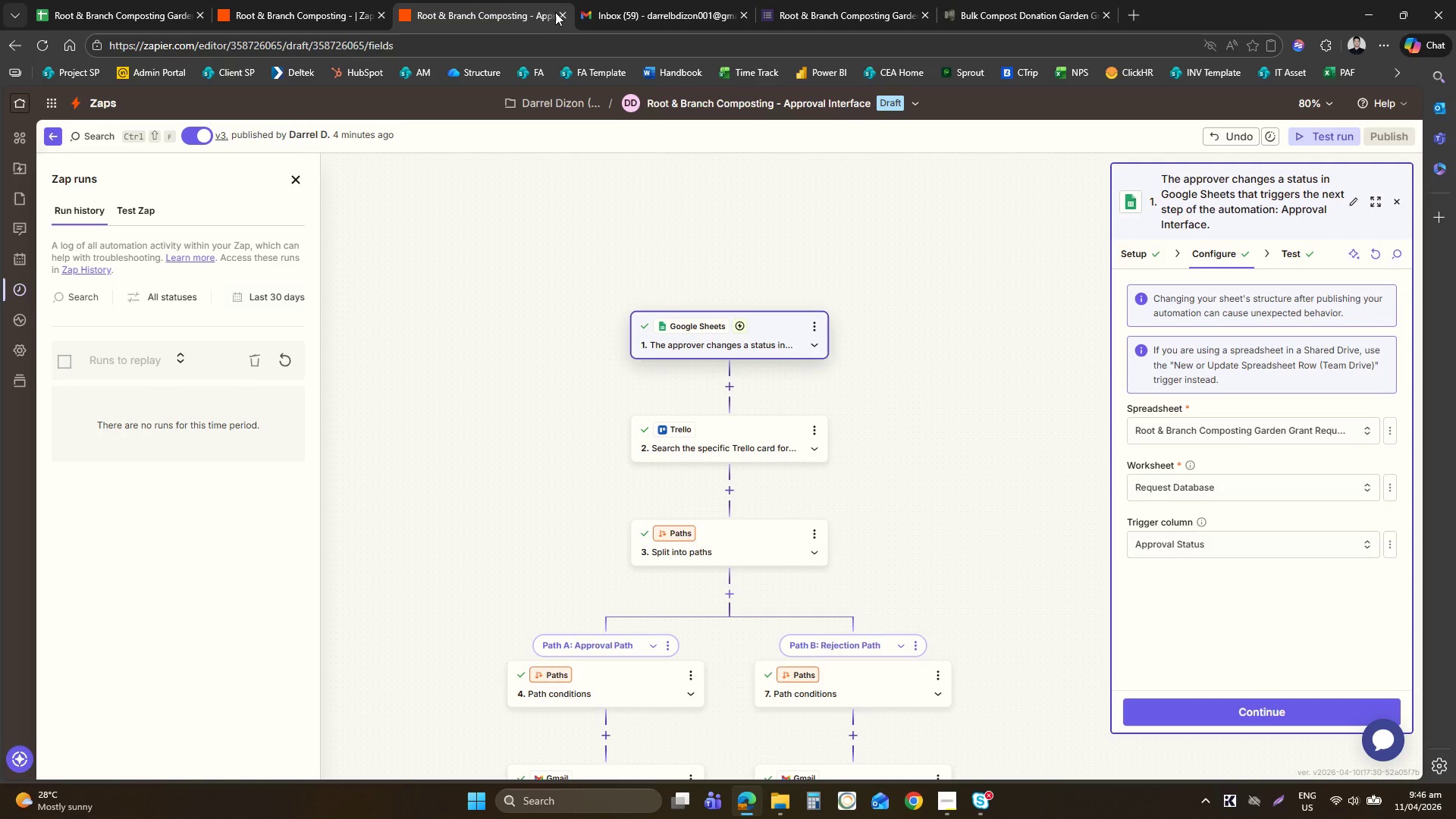 
left_click([155, 0])
 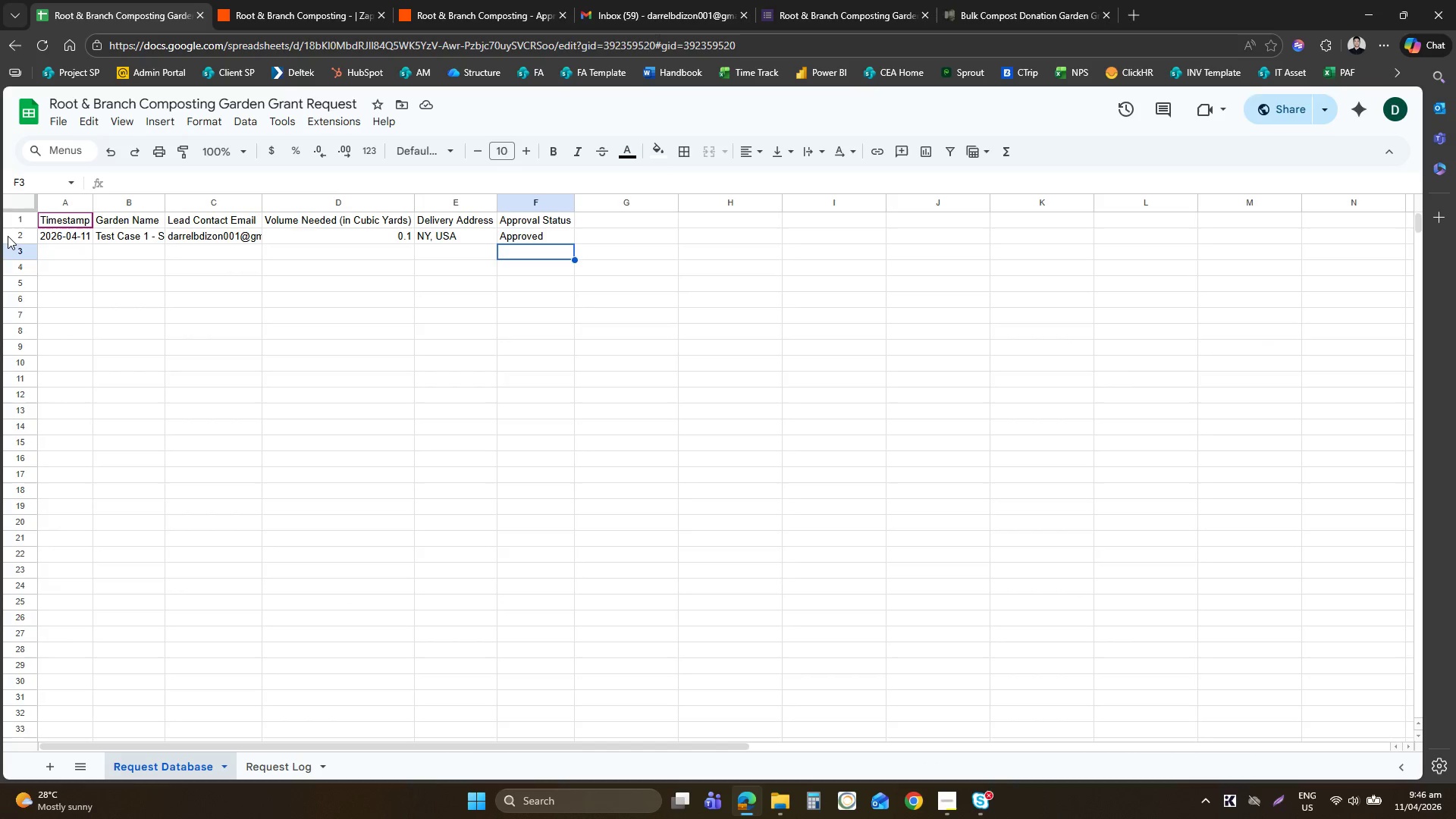 
left_click([8, 238])
 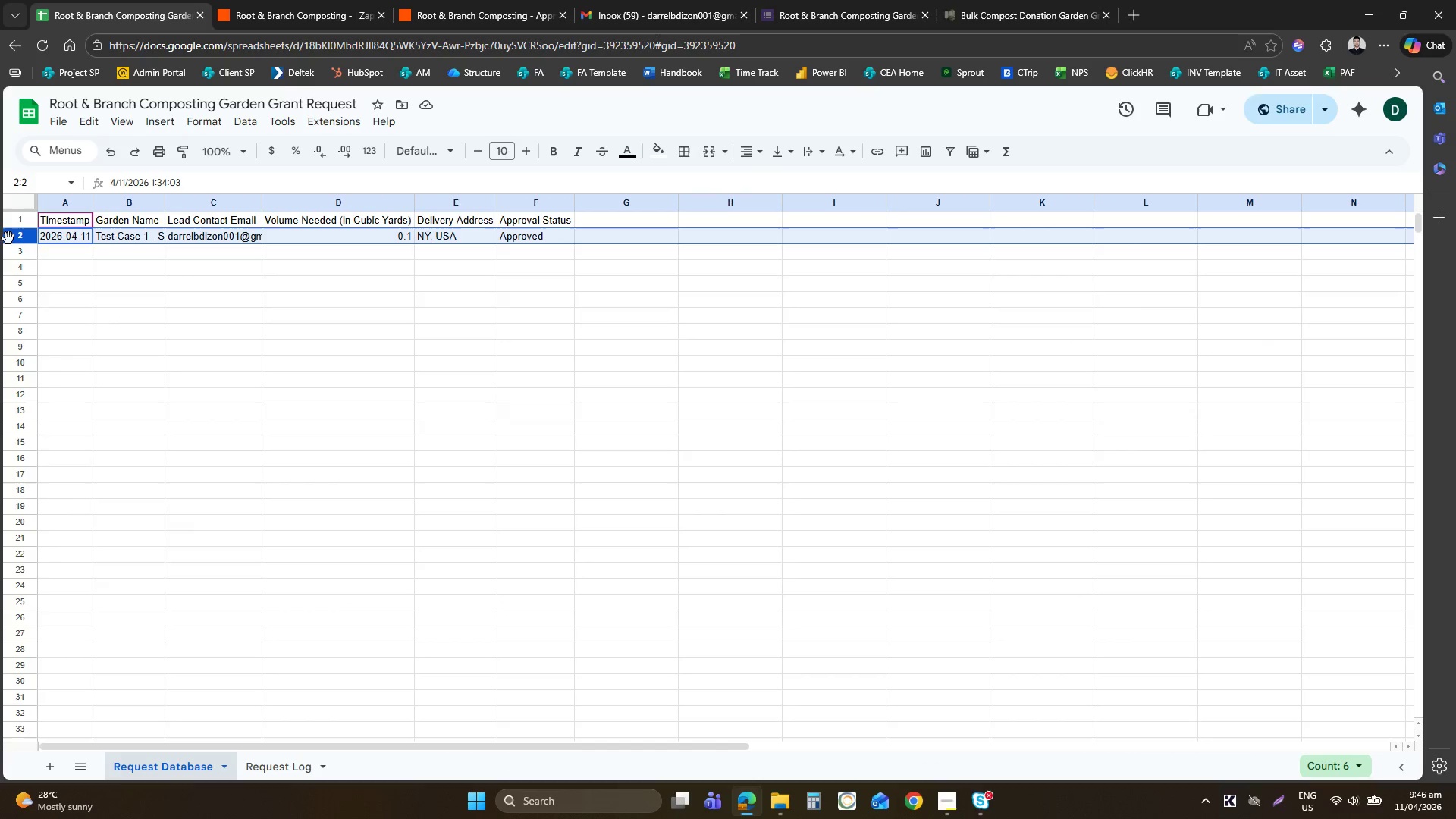 
right_click([8, 238])
 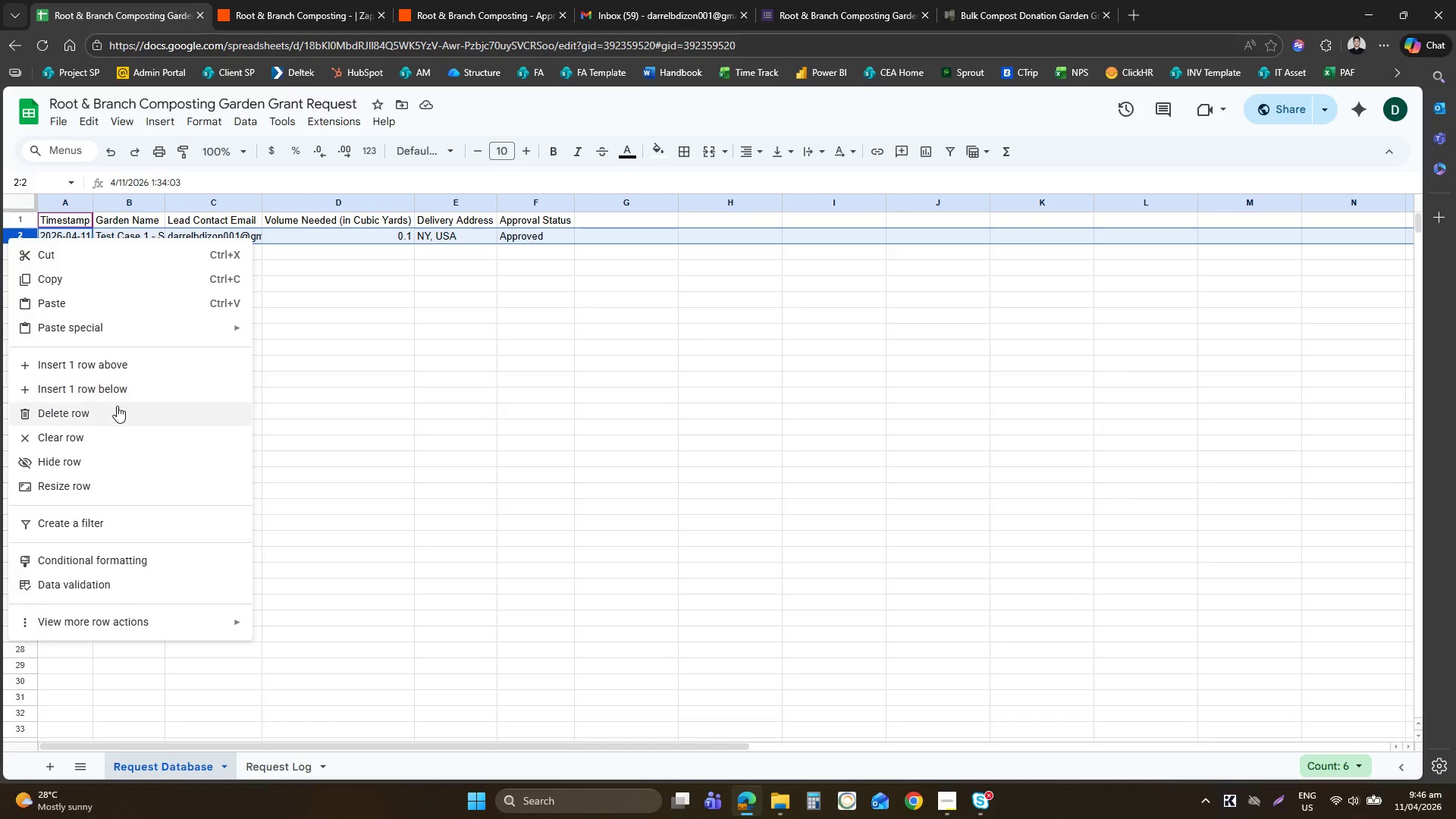 
left_click([117, 407])
 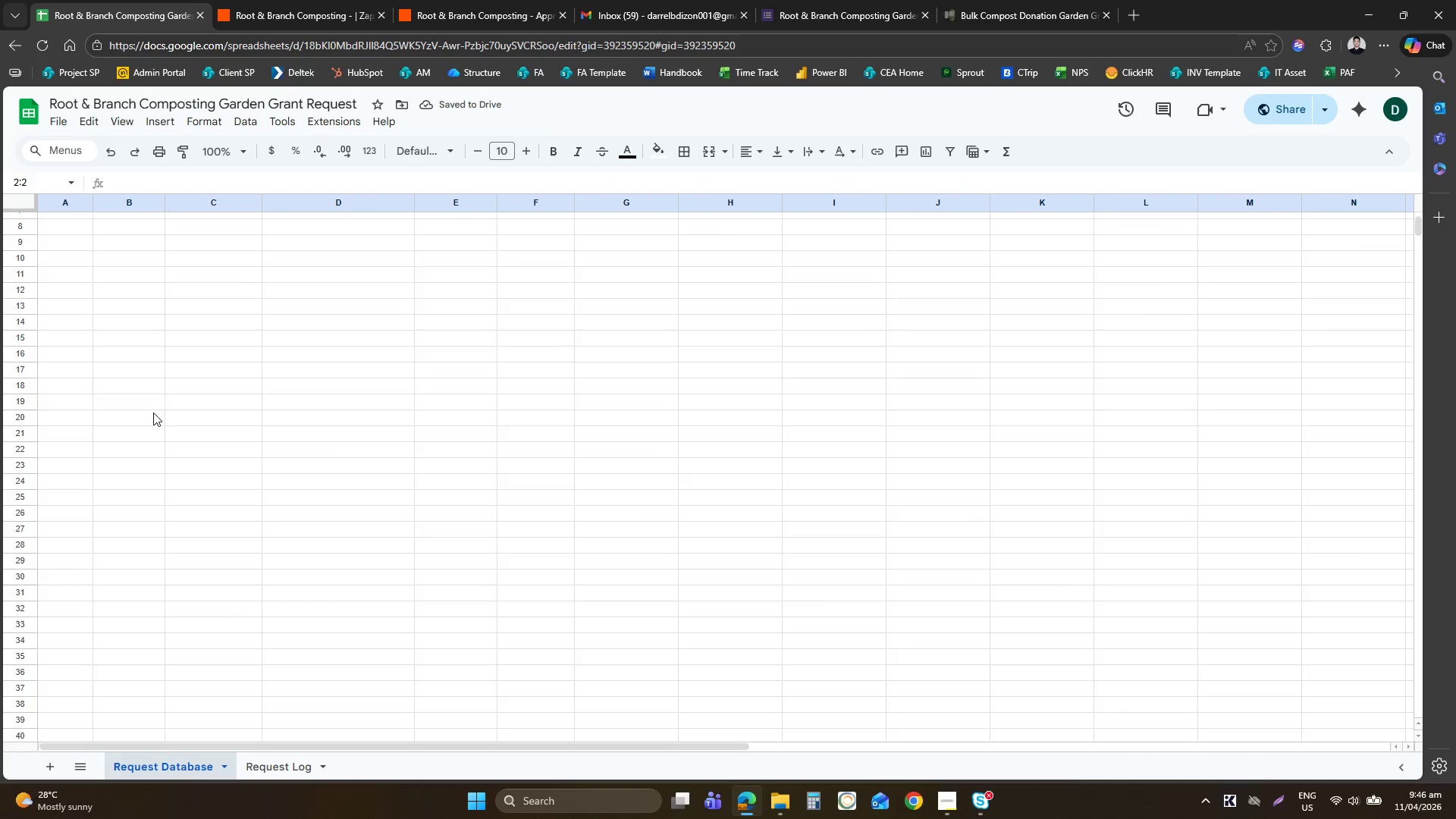 
left_click([382, 0])
 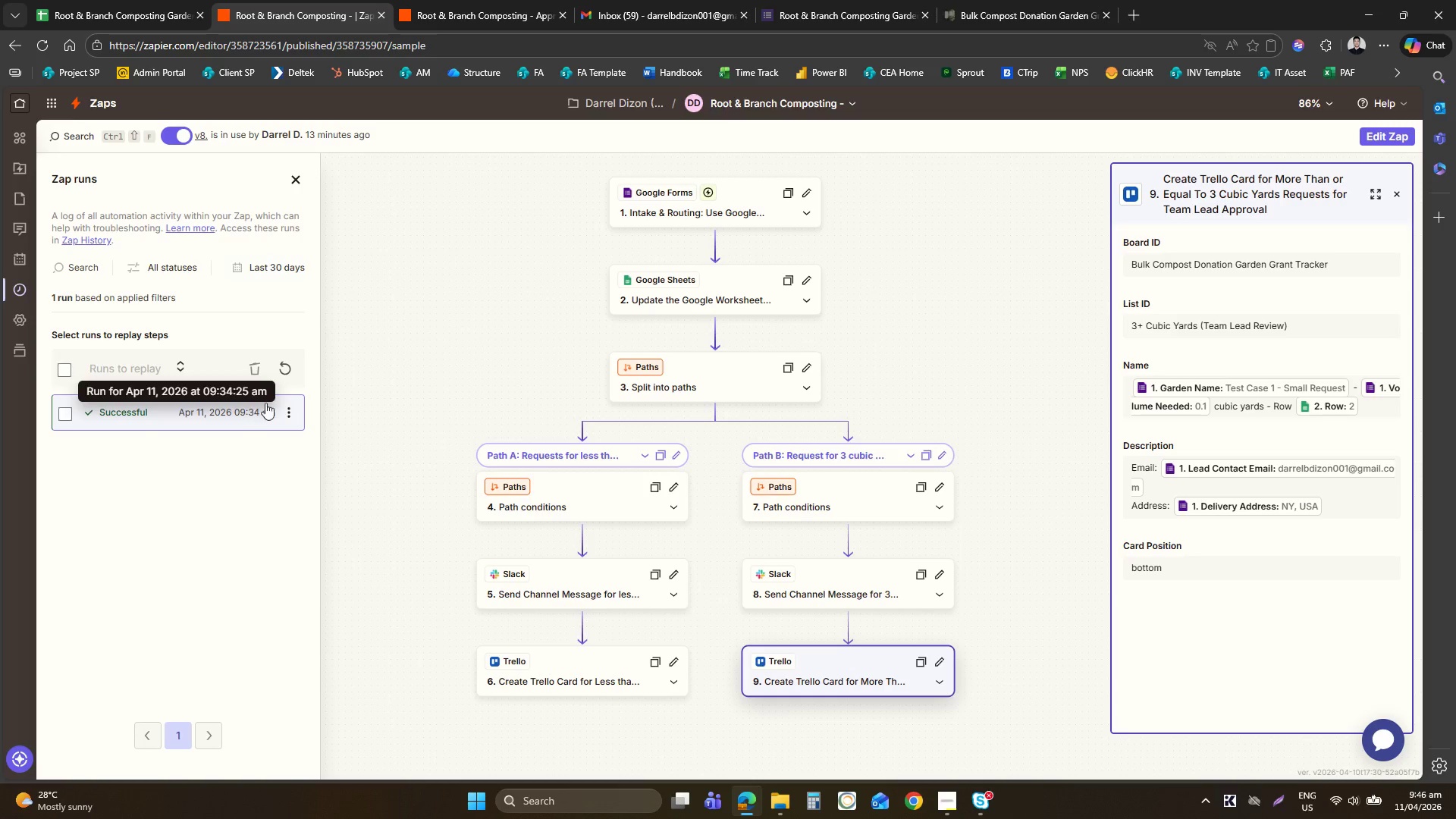 
mouse_move([284, 376])
 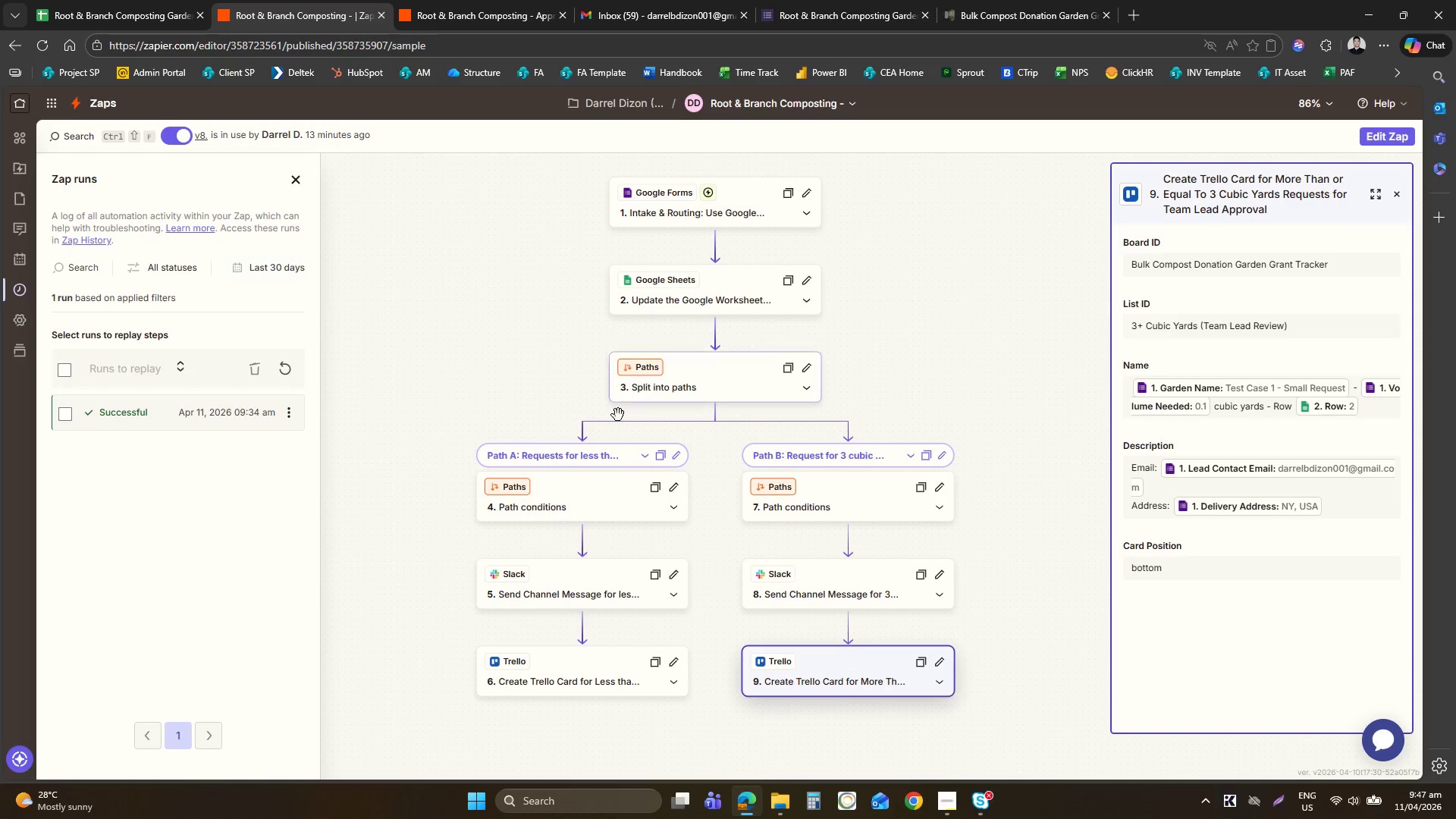 
left_click([717, 294])
 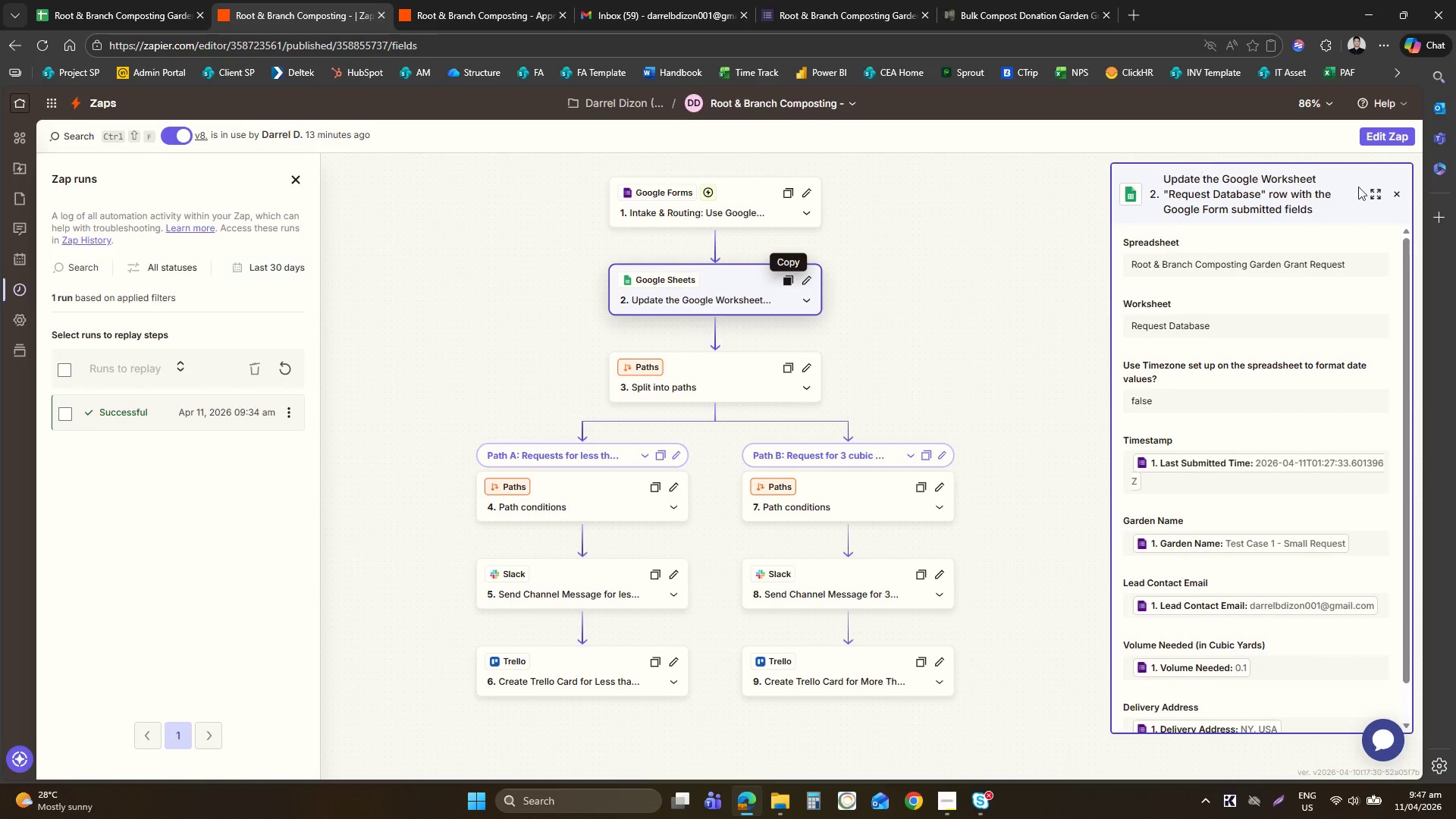 
left_click([1394, 136])
 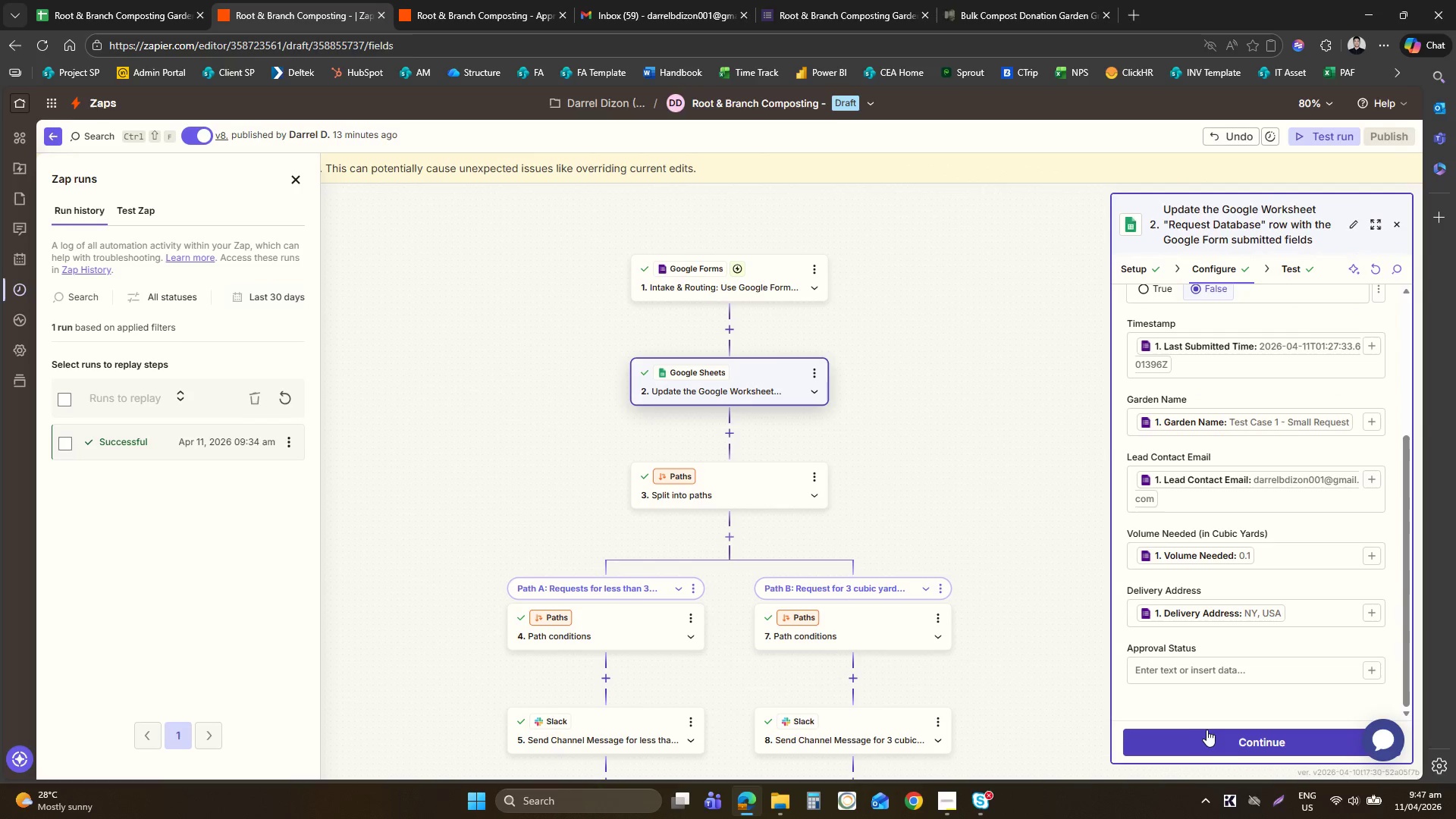 
wait(14.09)
 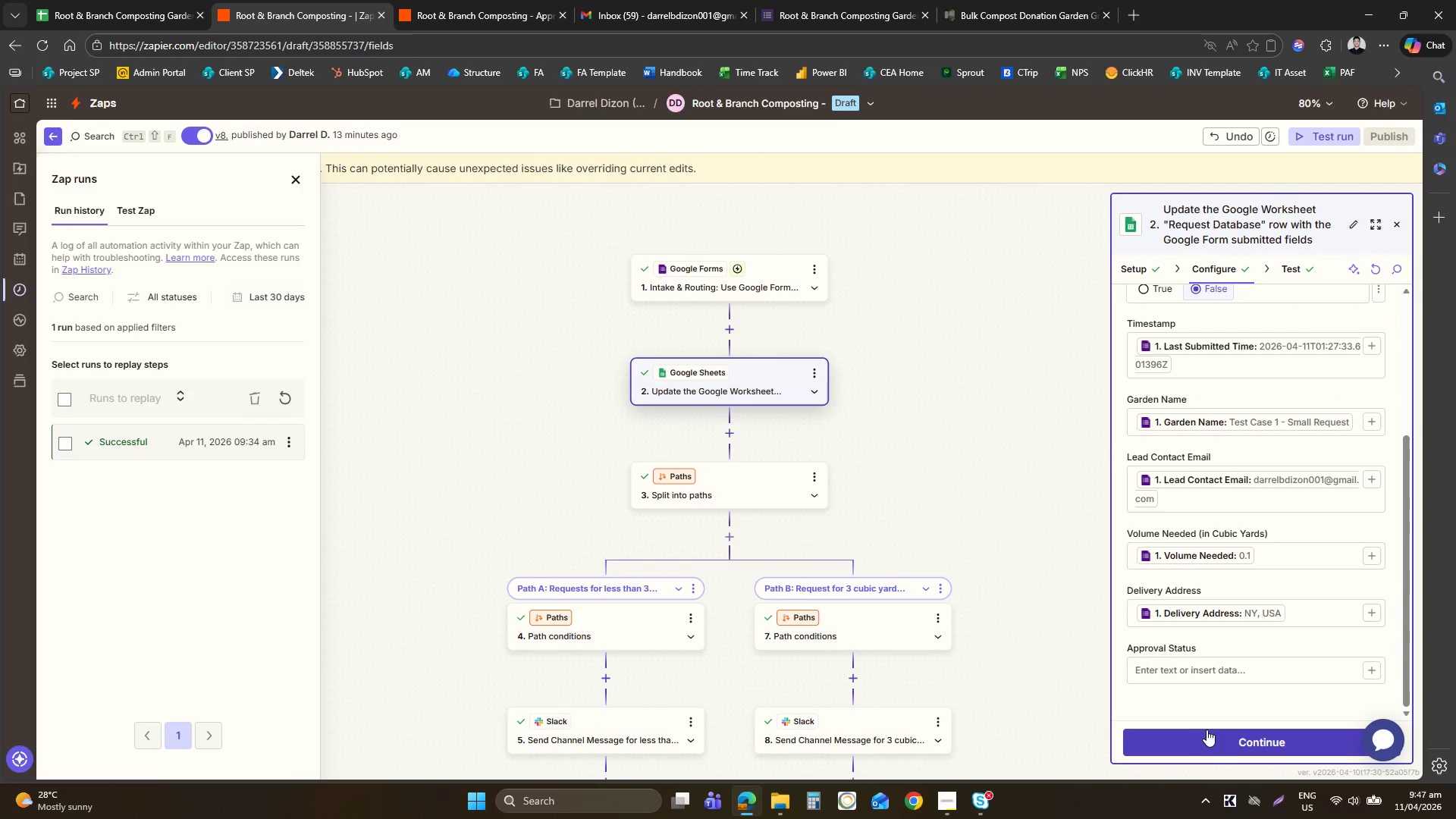 
left_click([1279, 274])
 